 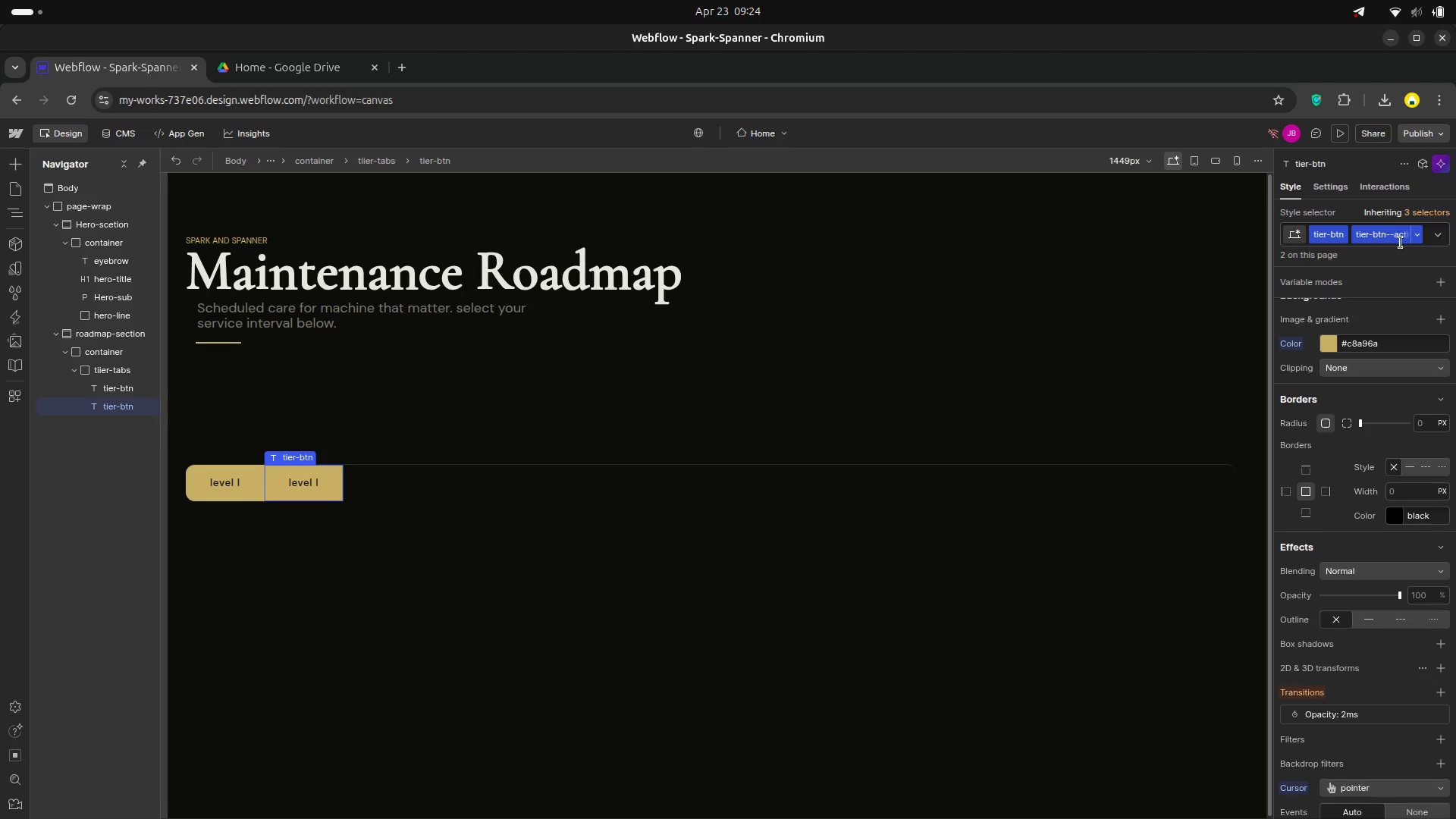 
left_click([1300, 258])
 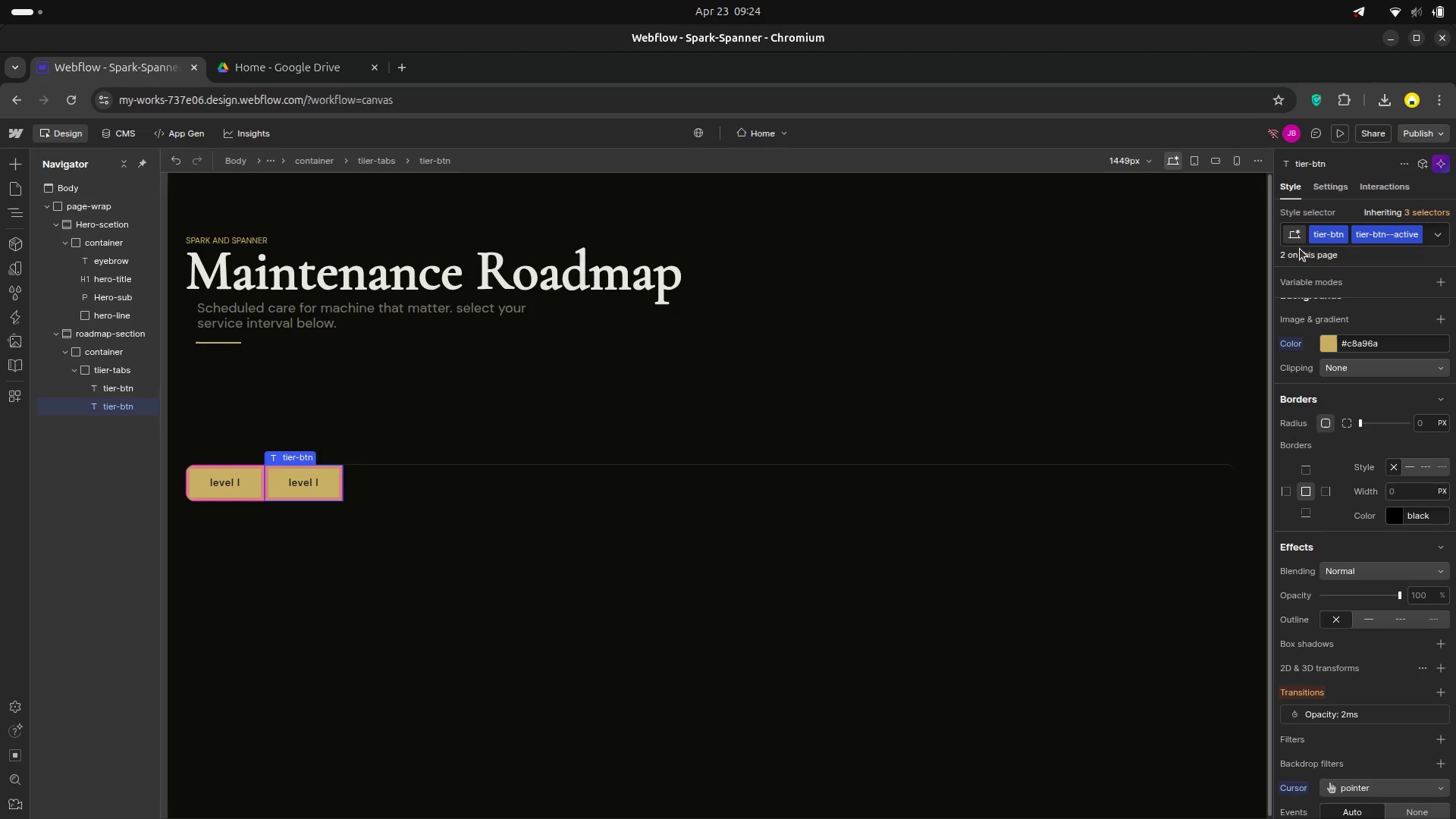 
left_click([1300, 249])
 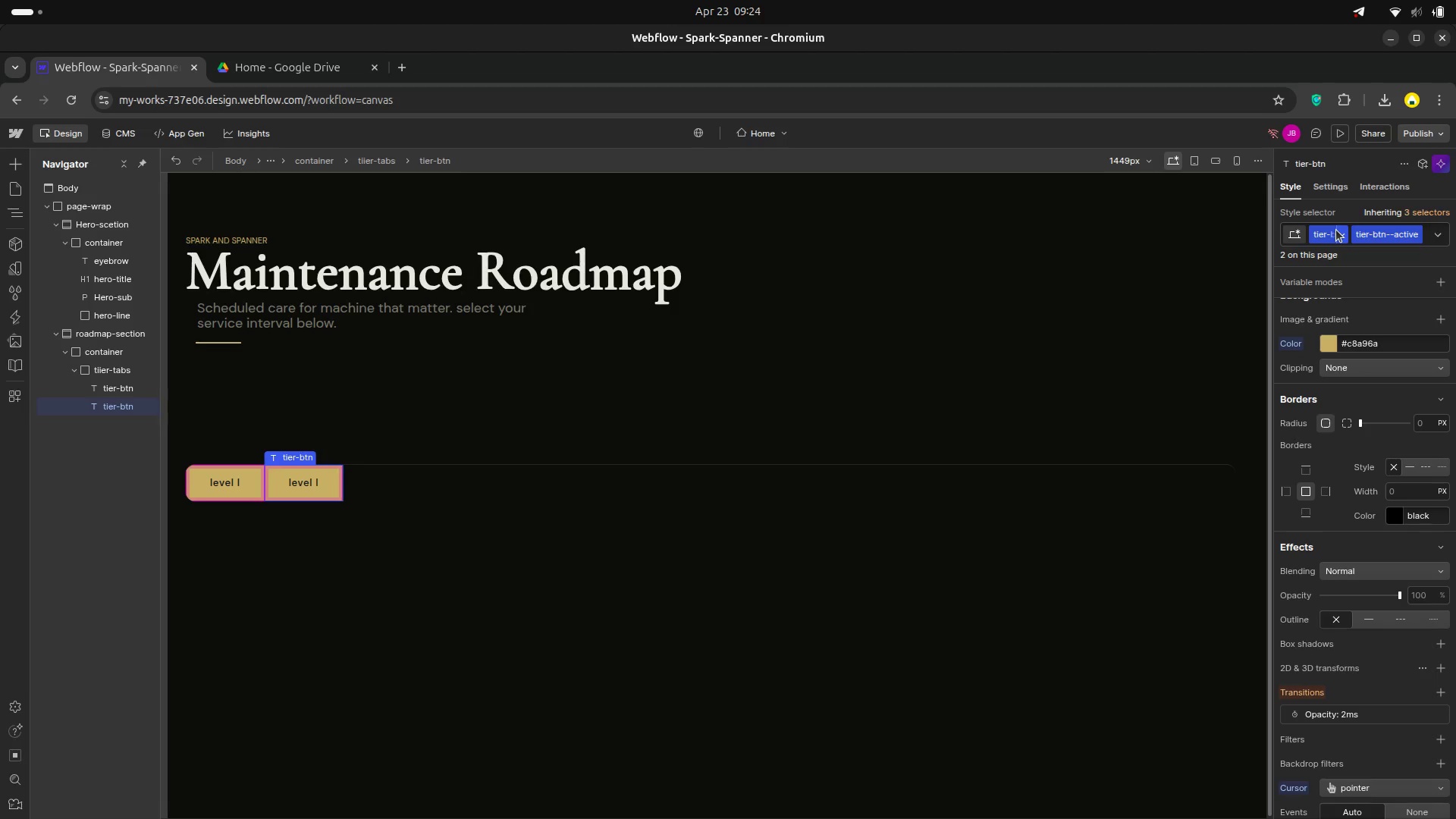 
left_click_drag(start_coordinate=[1336, 230], to_coordinate=[1335, 236])
 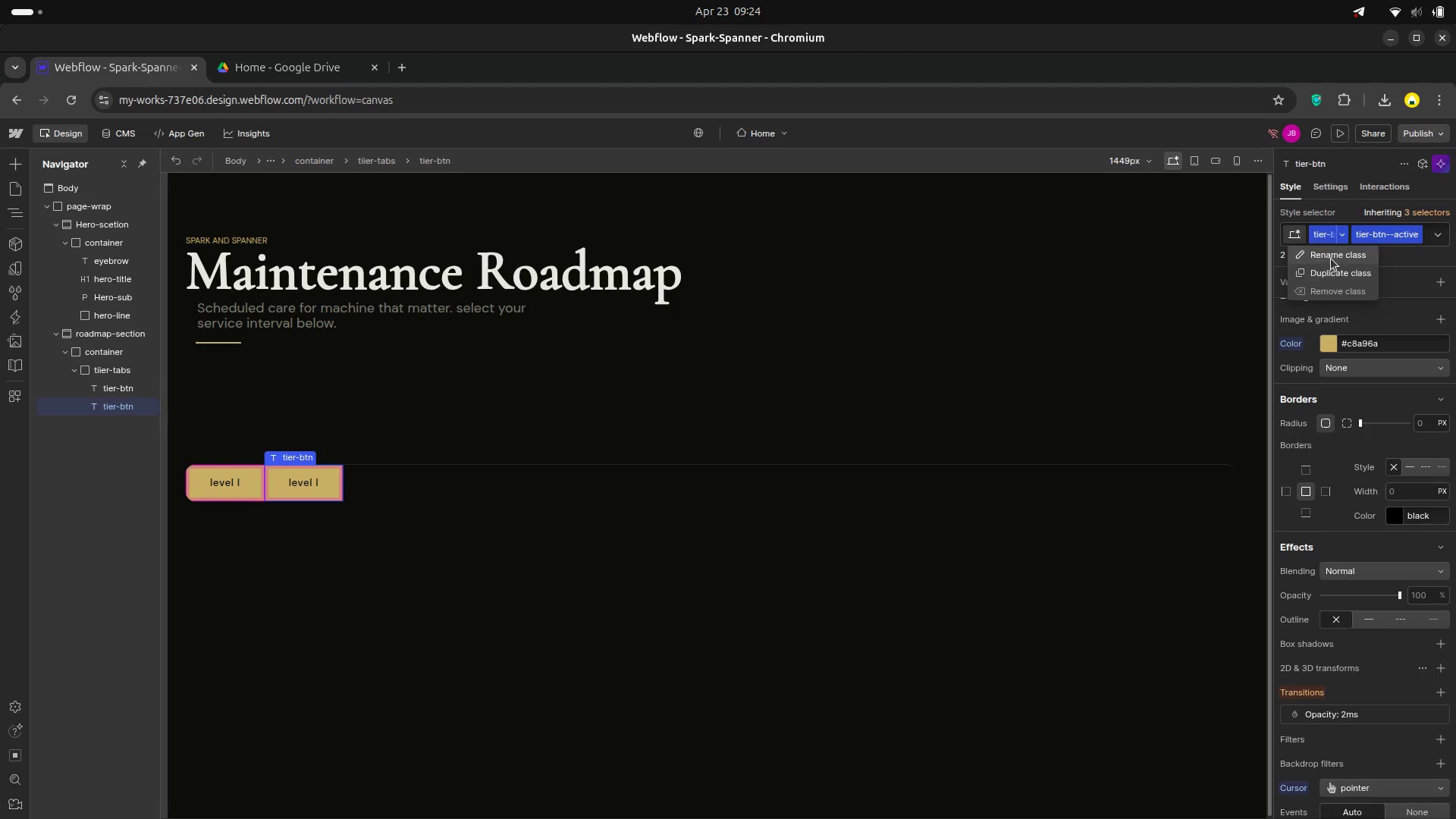 
left_click([1331, 240])
 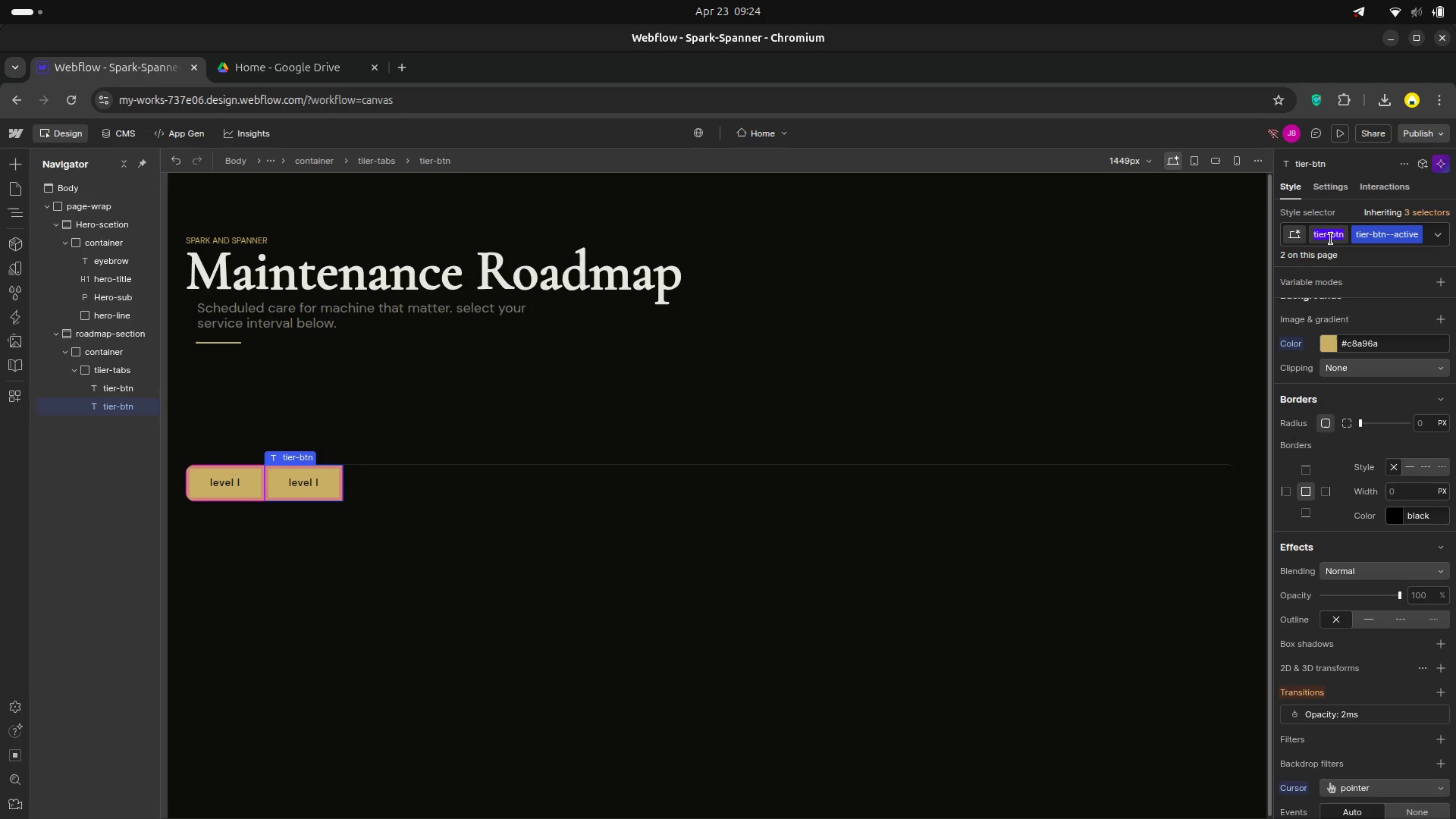 
key(Backspace)
 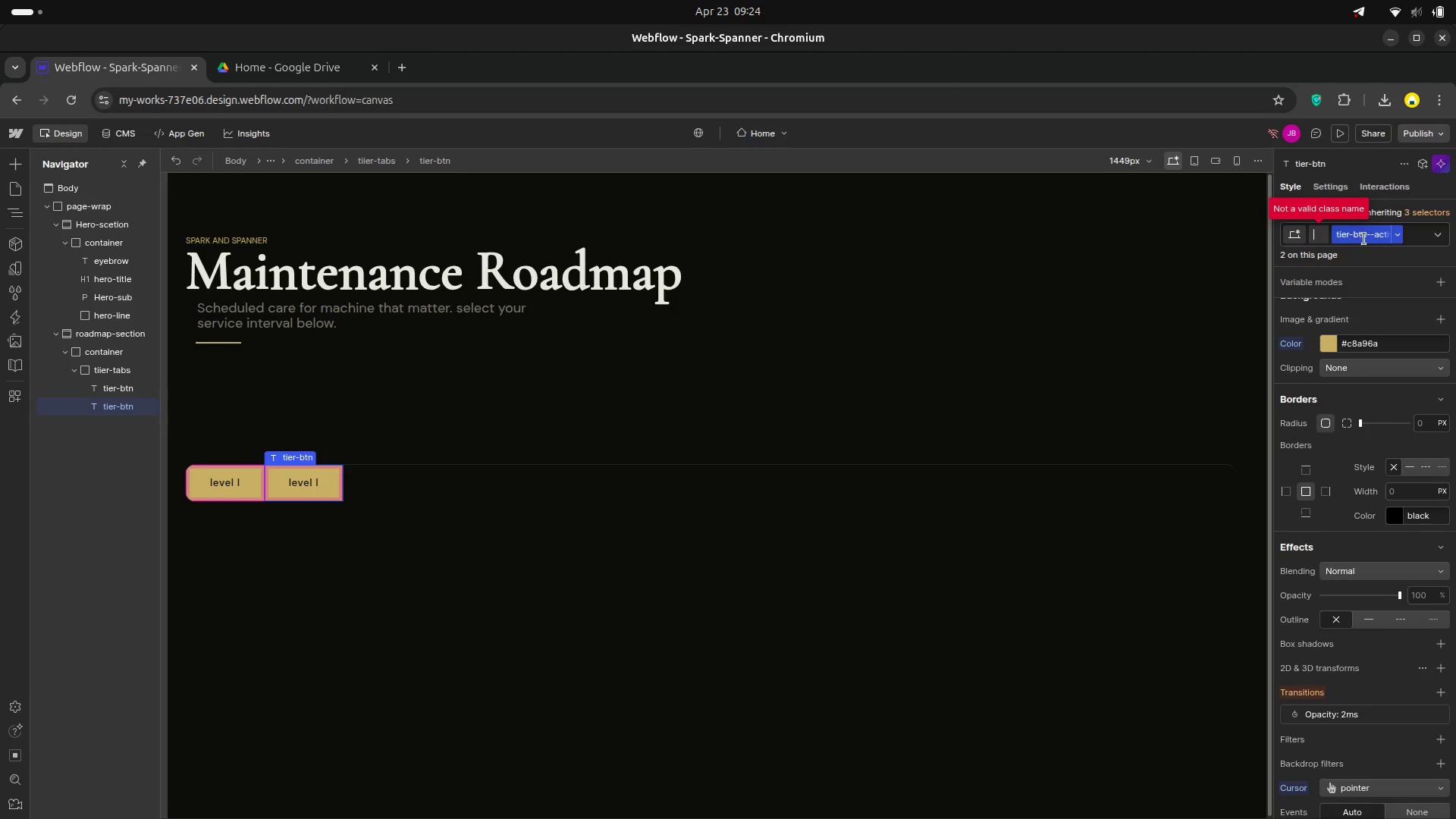 
left_click([1369, 237])
 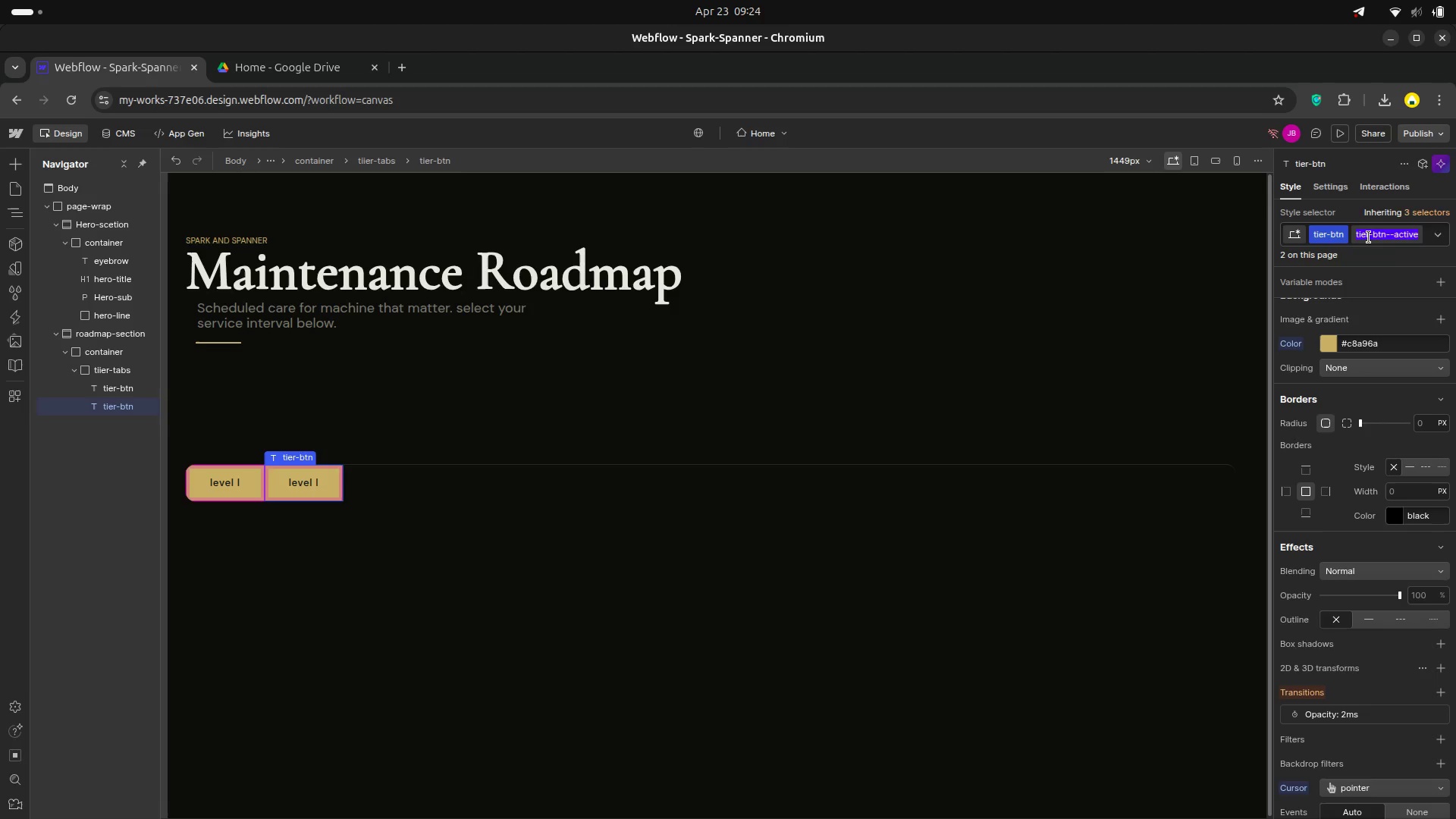 
key(Backspace)
 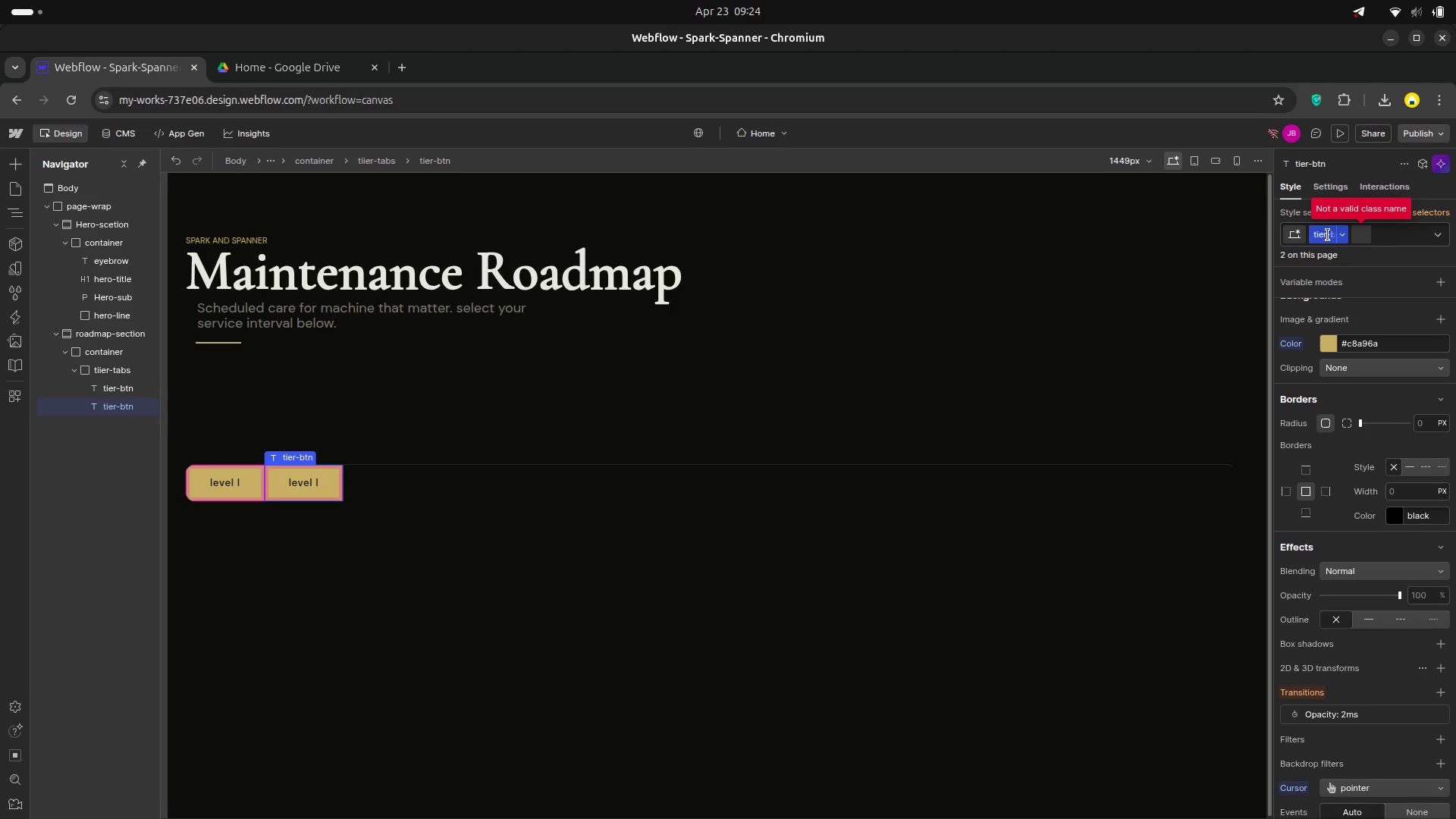 
left_click([1328, 235])
 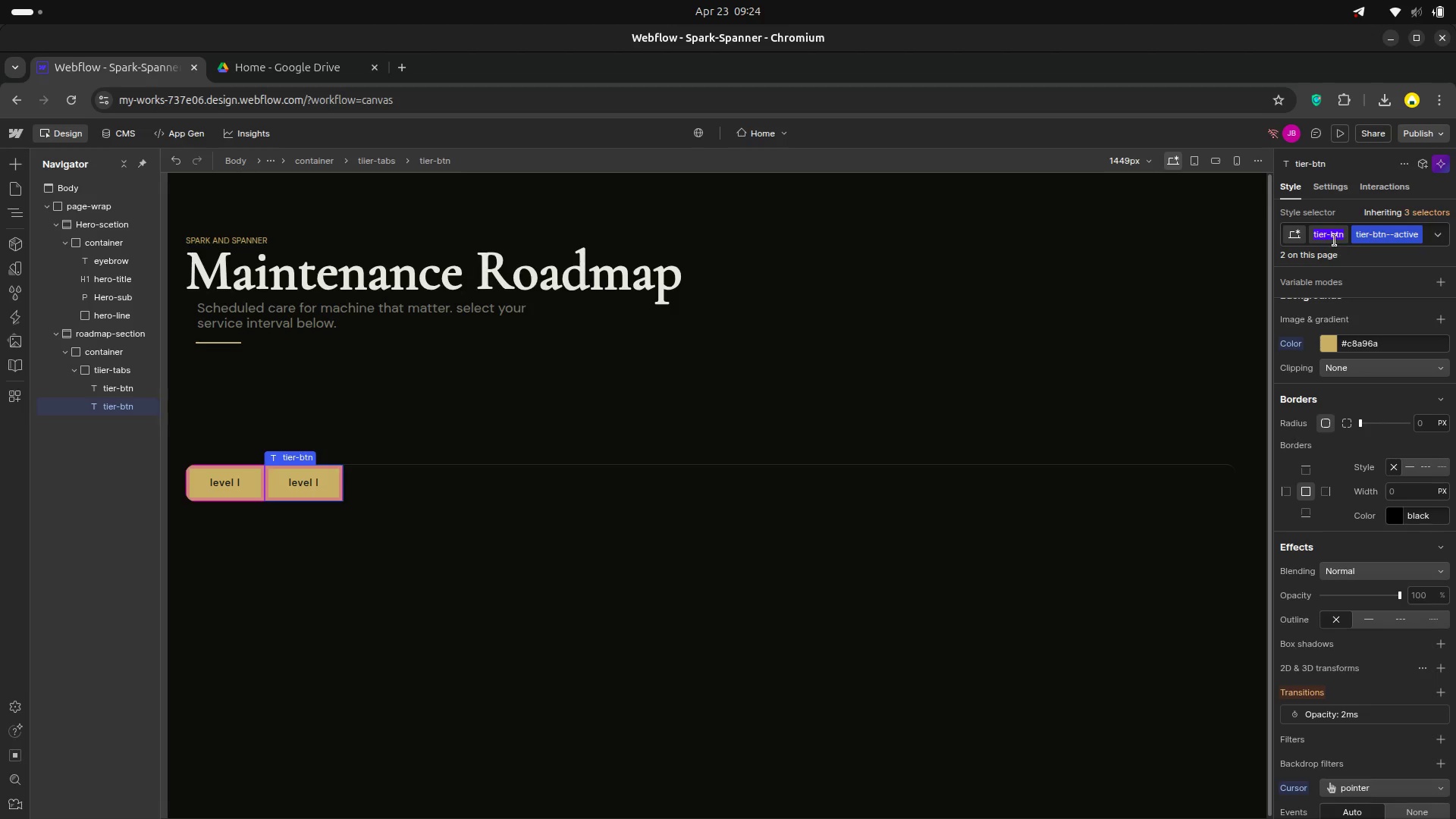 
left_click([1335, 238])
 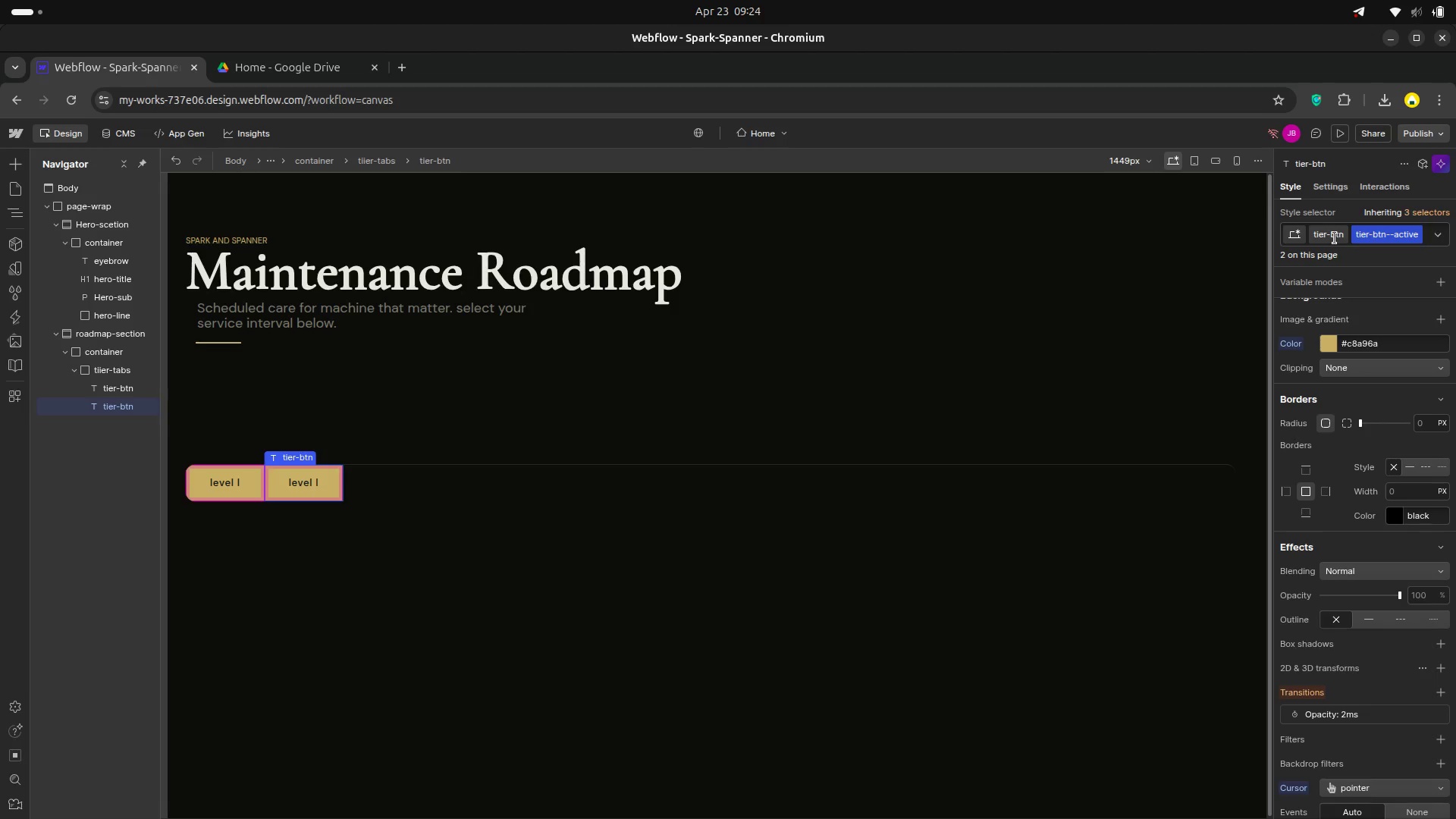 
key(ArrowRight)
 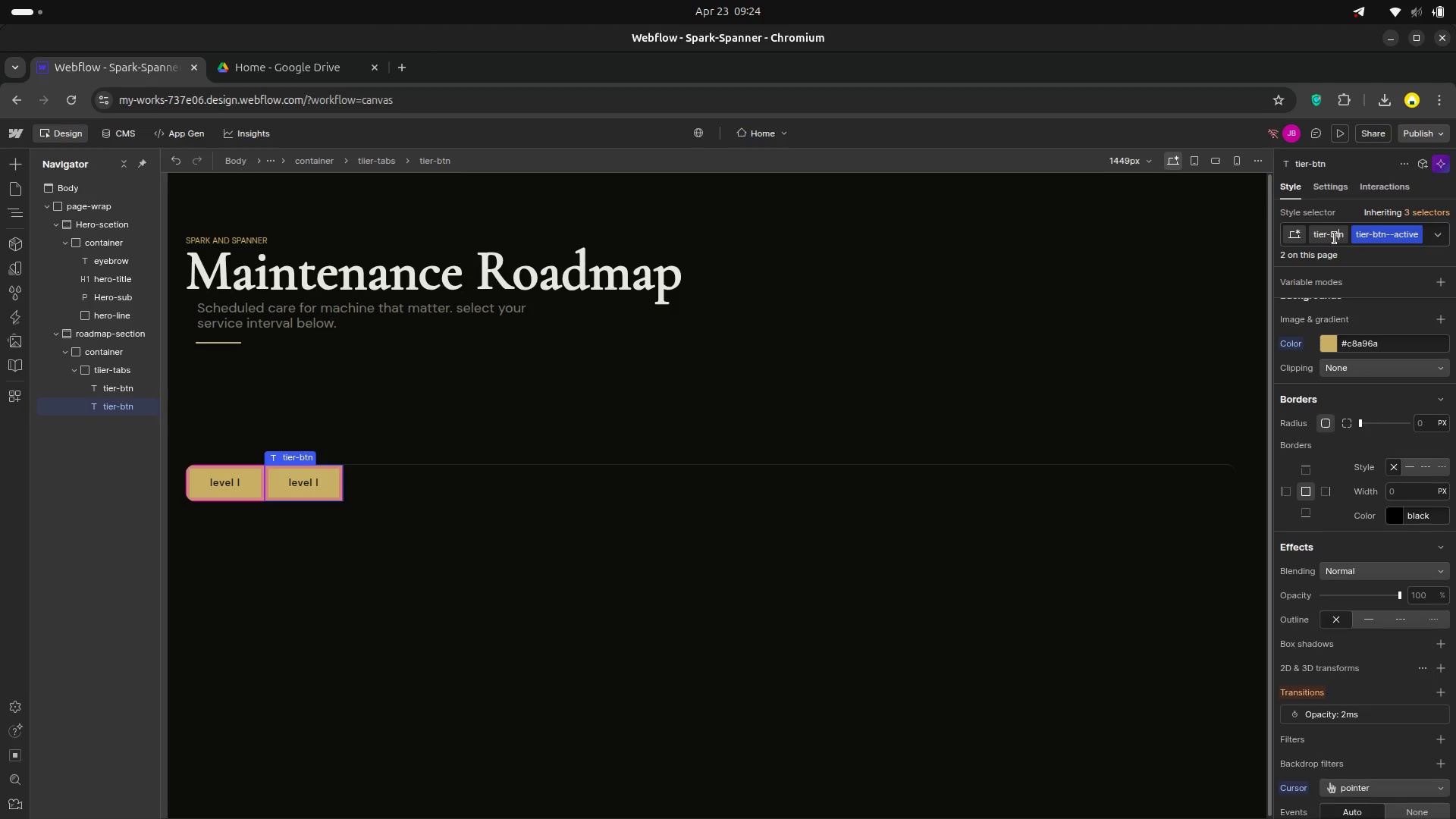 
key(ArrowRight)
 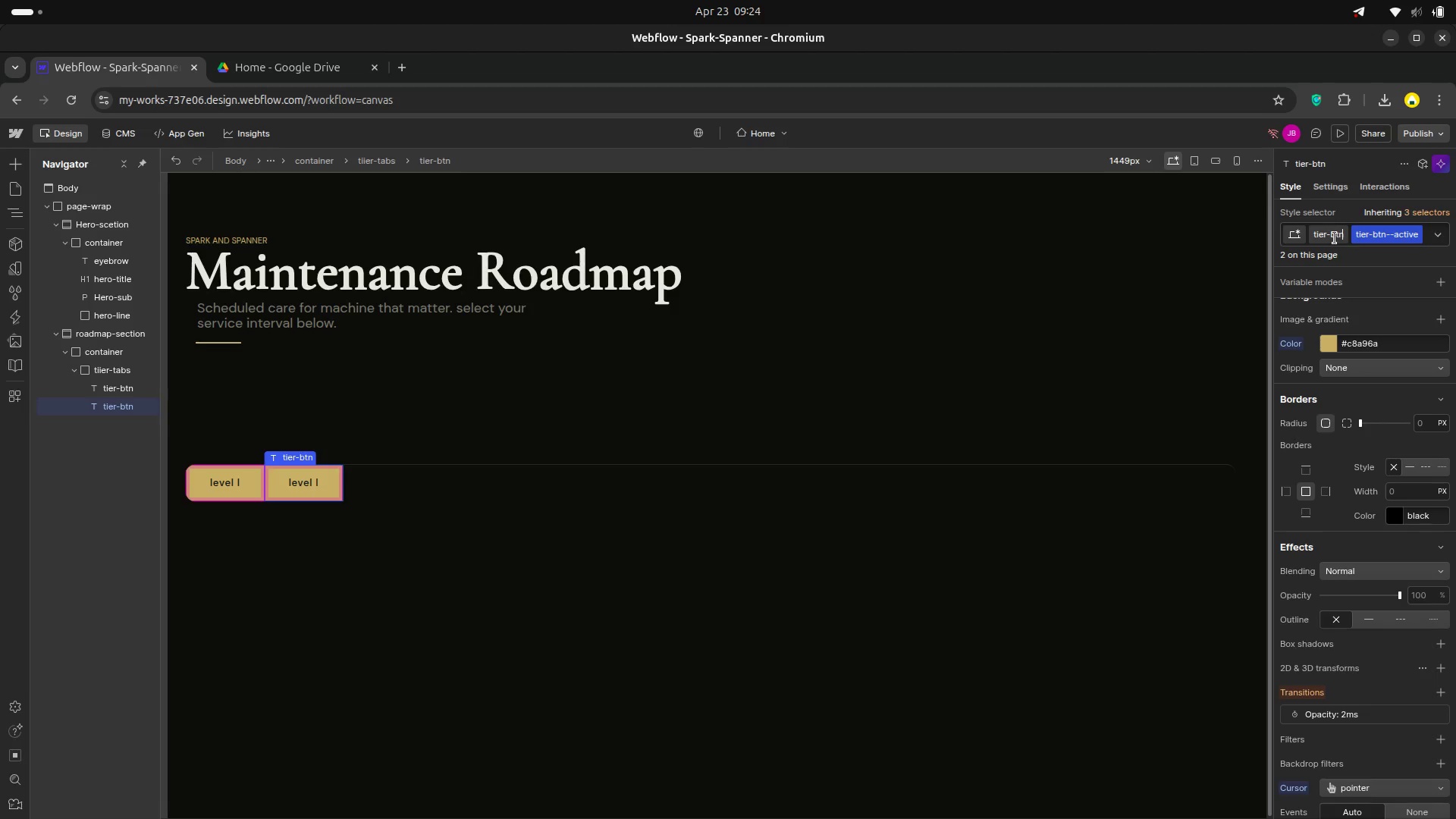 
hold_key(key=Backspace, duration=0.91)
 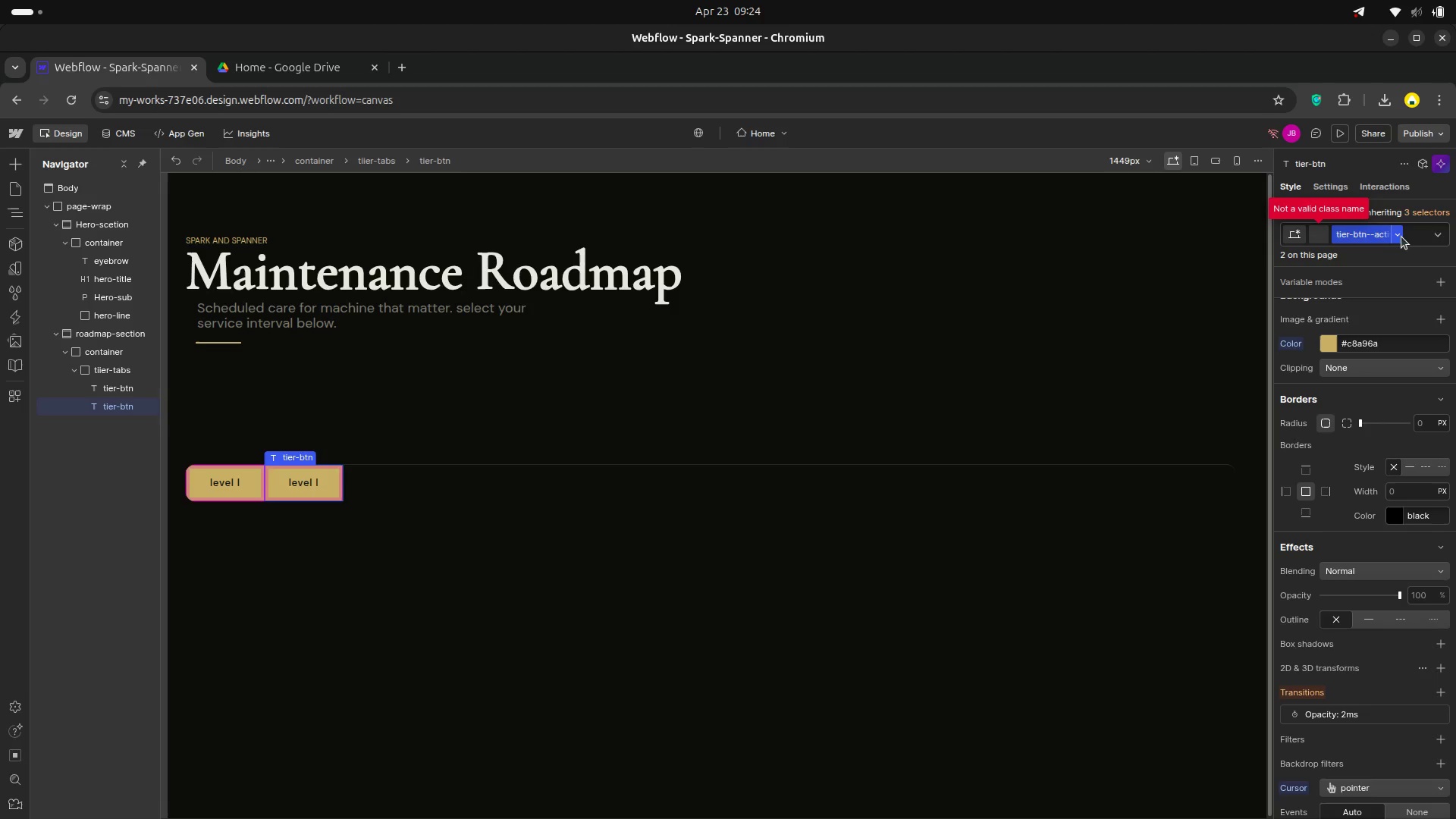 
left_click([1392, 236])
 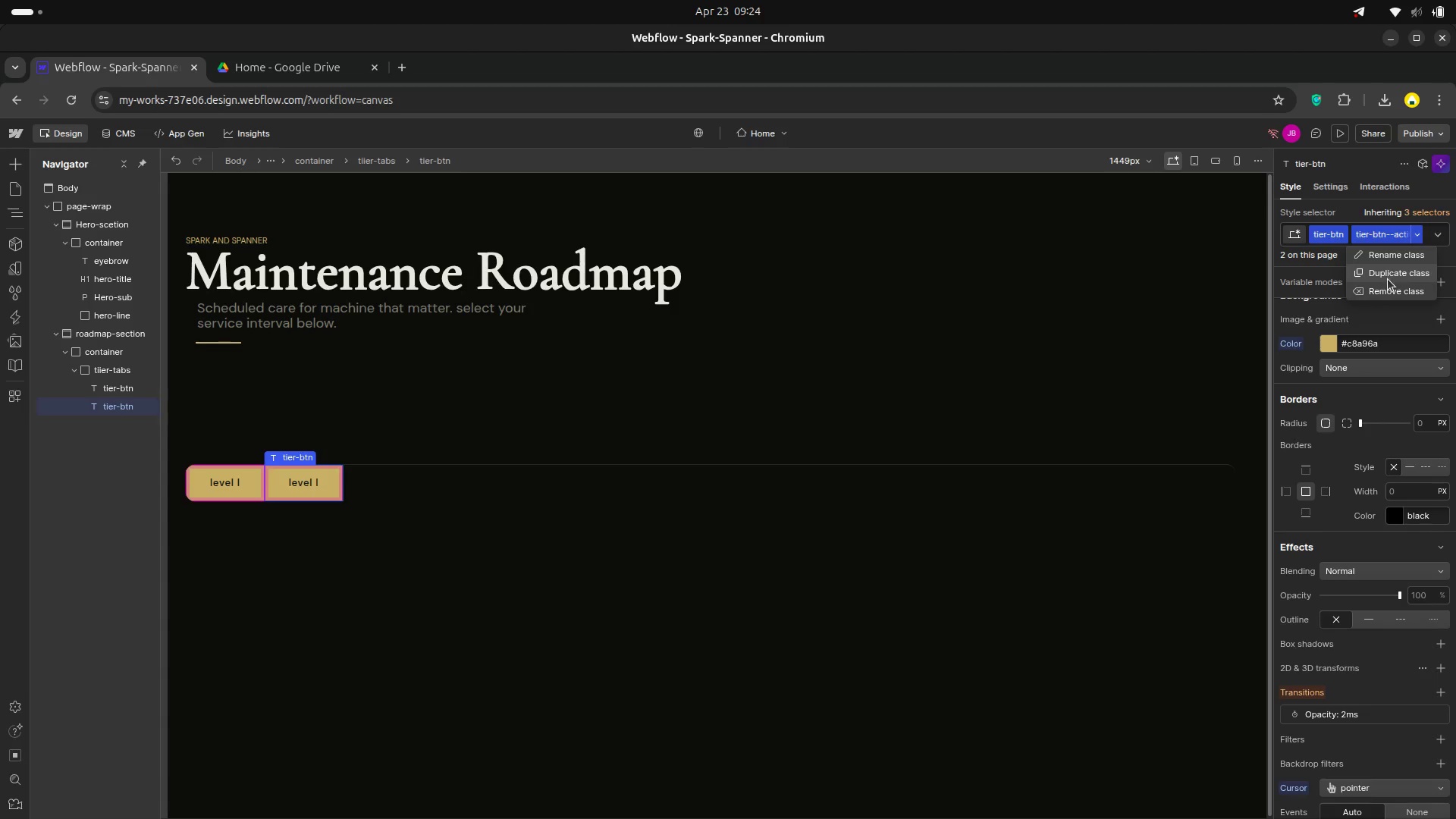 
left_click([1384, 285])
 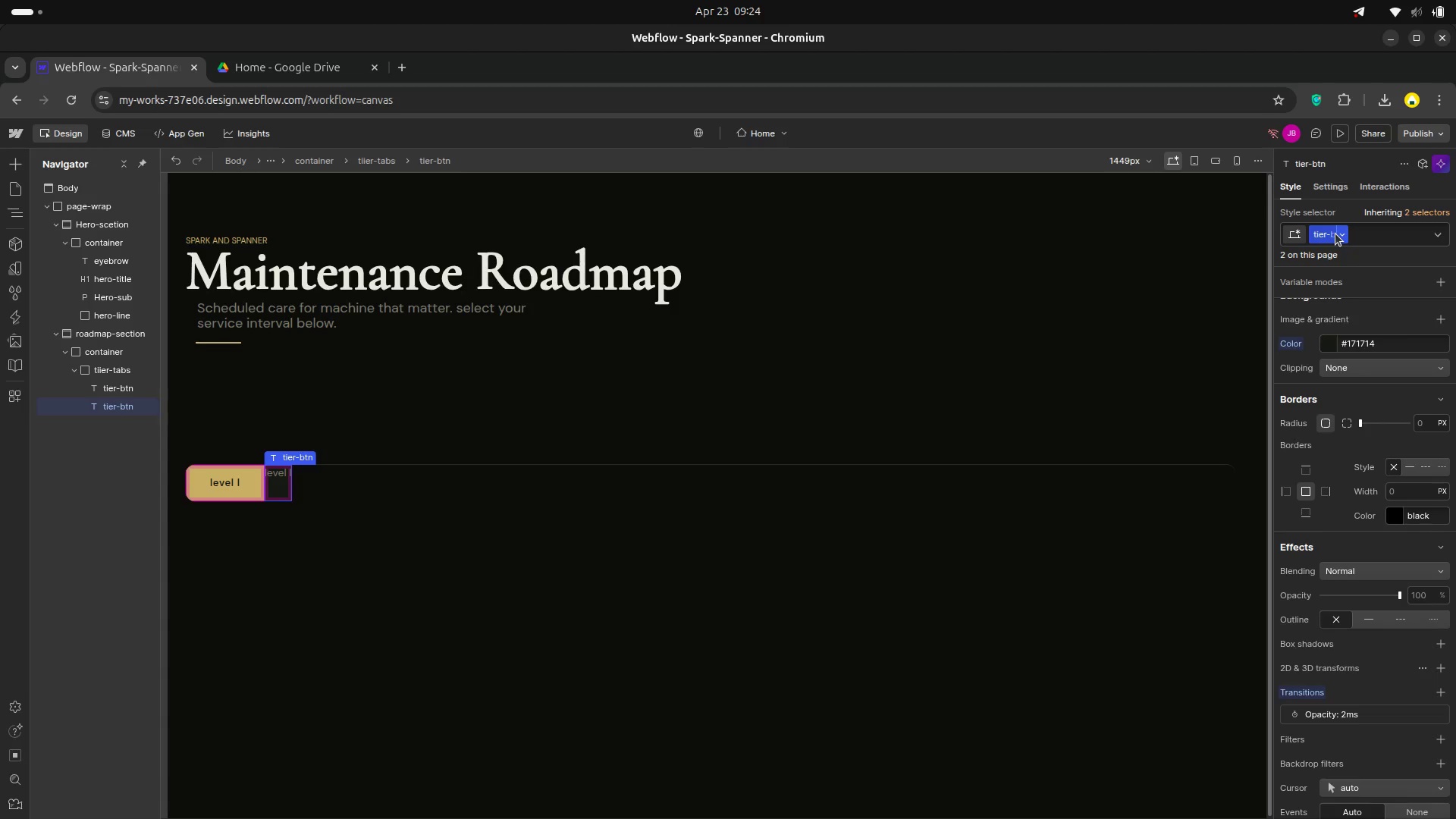 
left_click([1342, 234])
 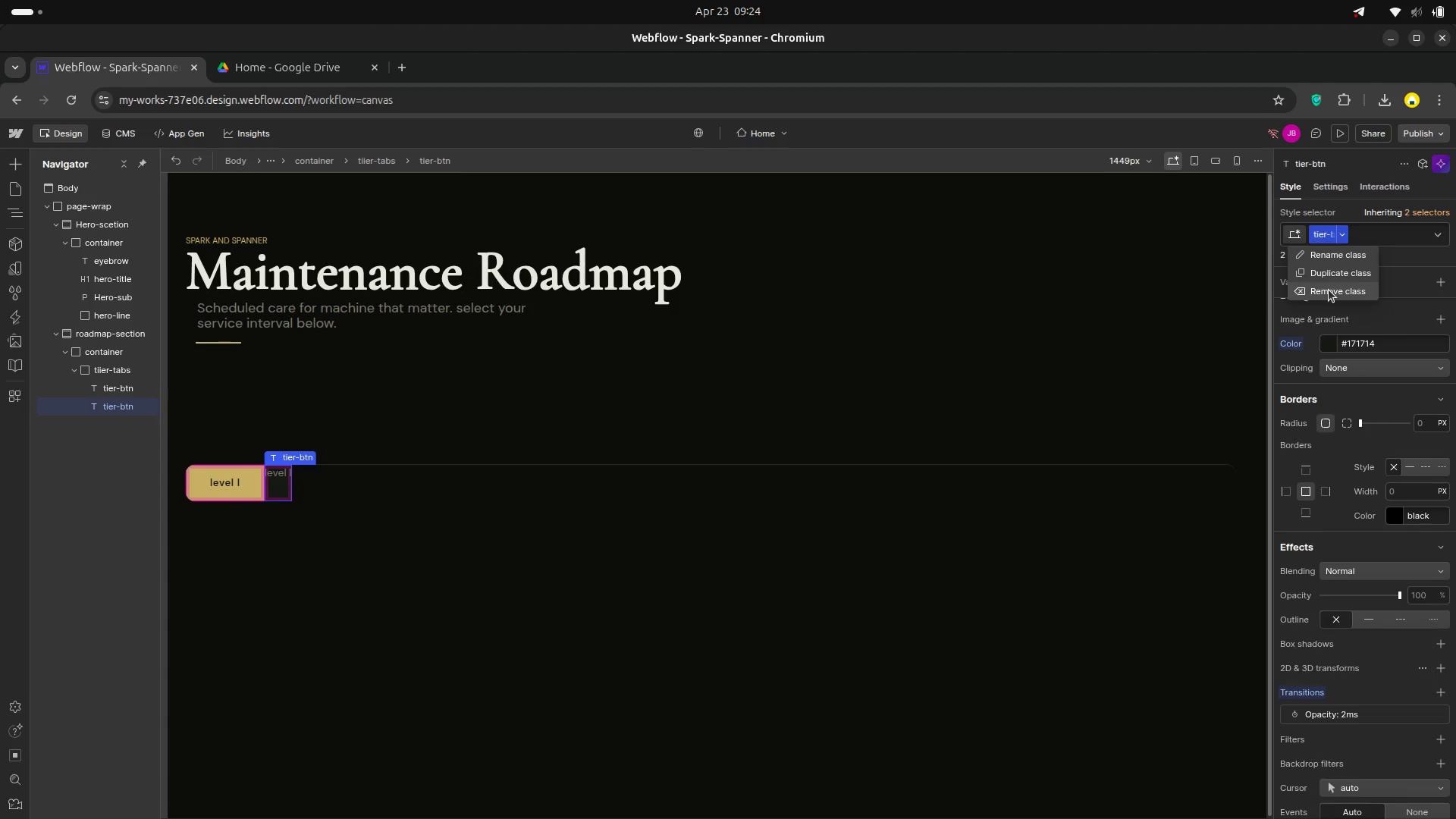 
left_click([1329, 294])
 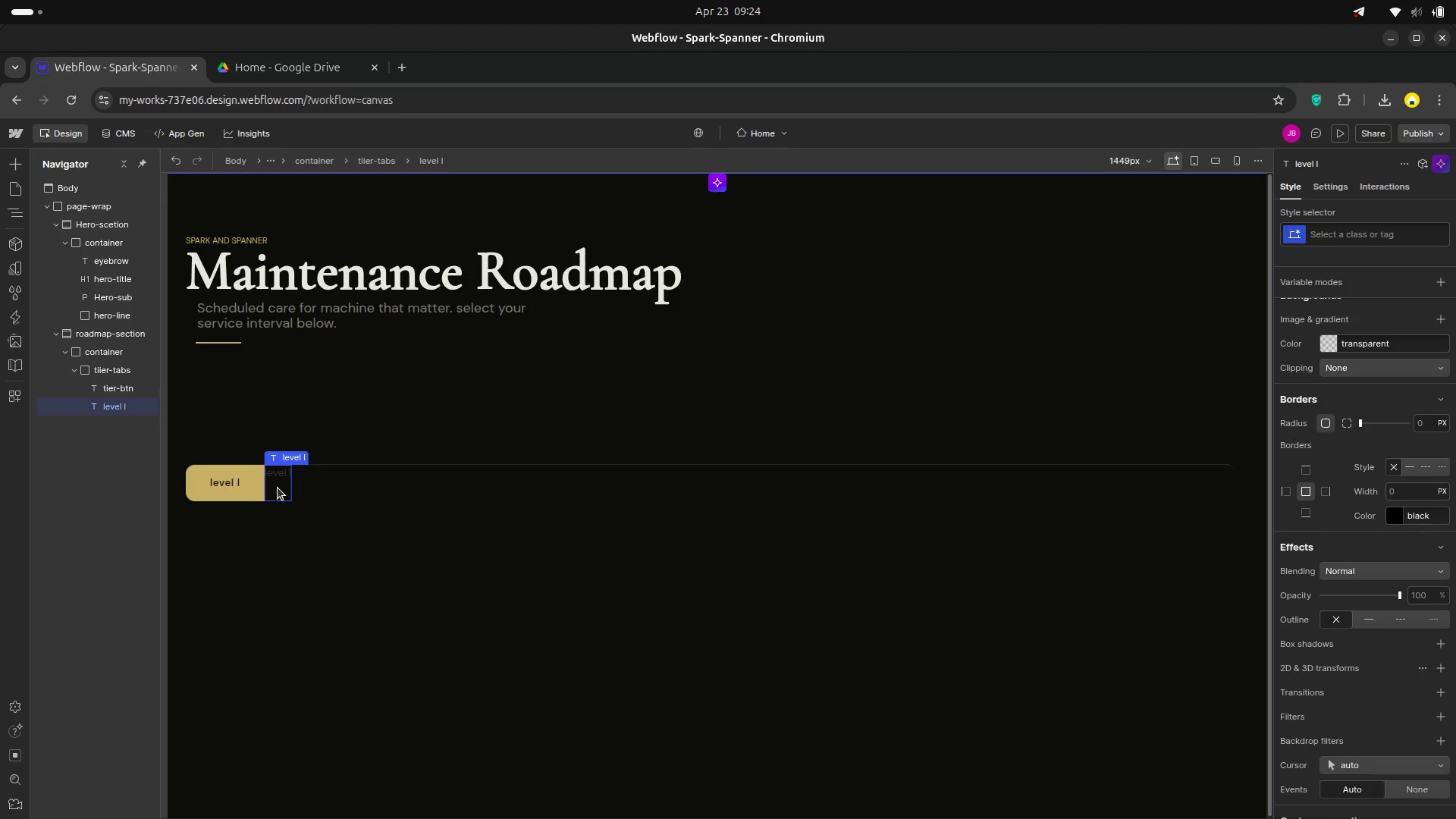 
wait(13.07)
 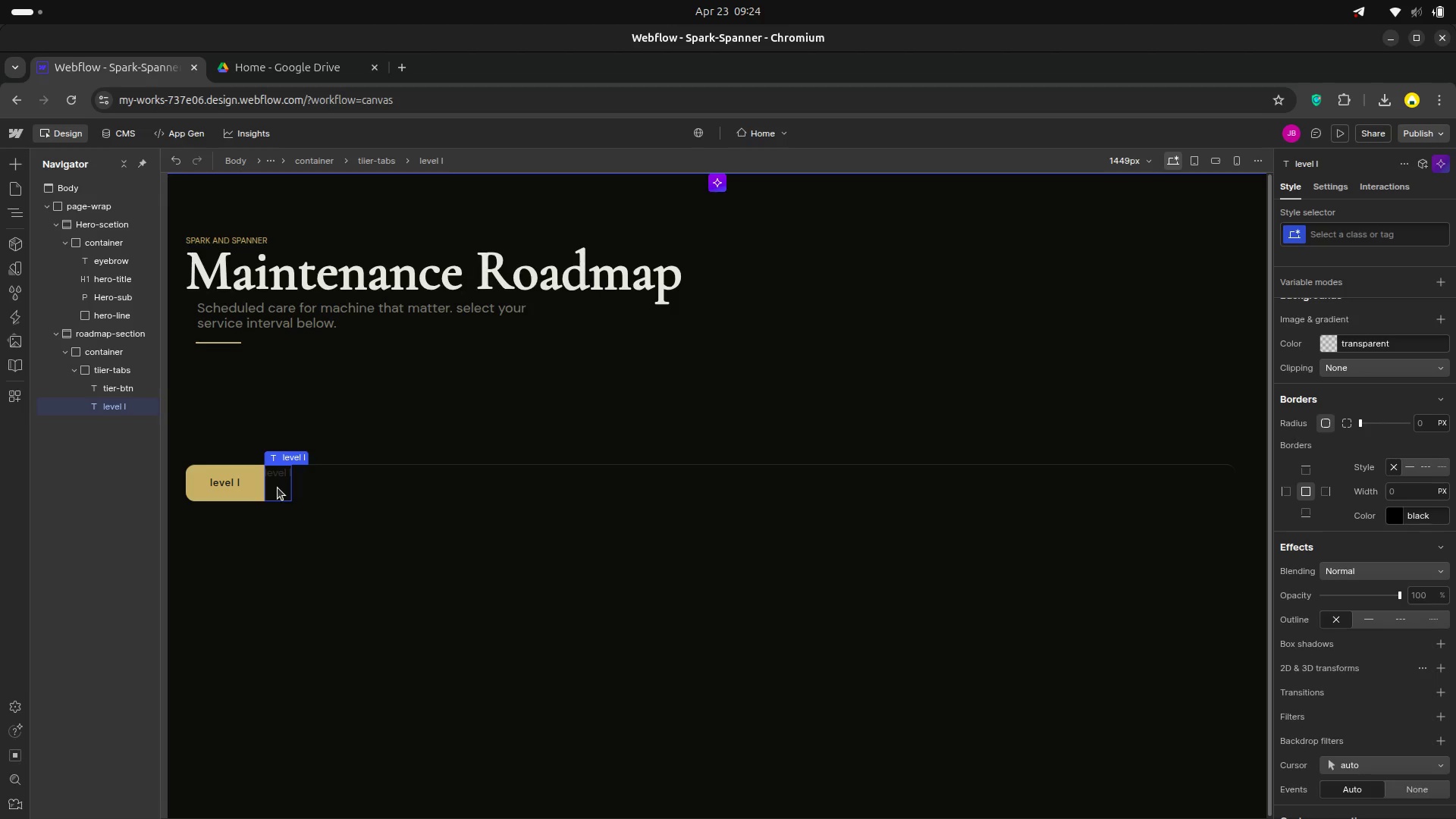 
left_click([1314, 234])
 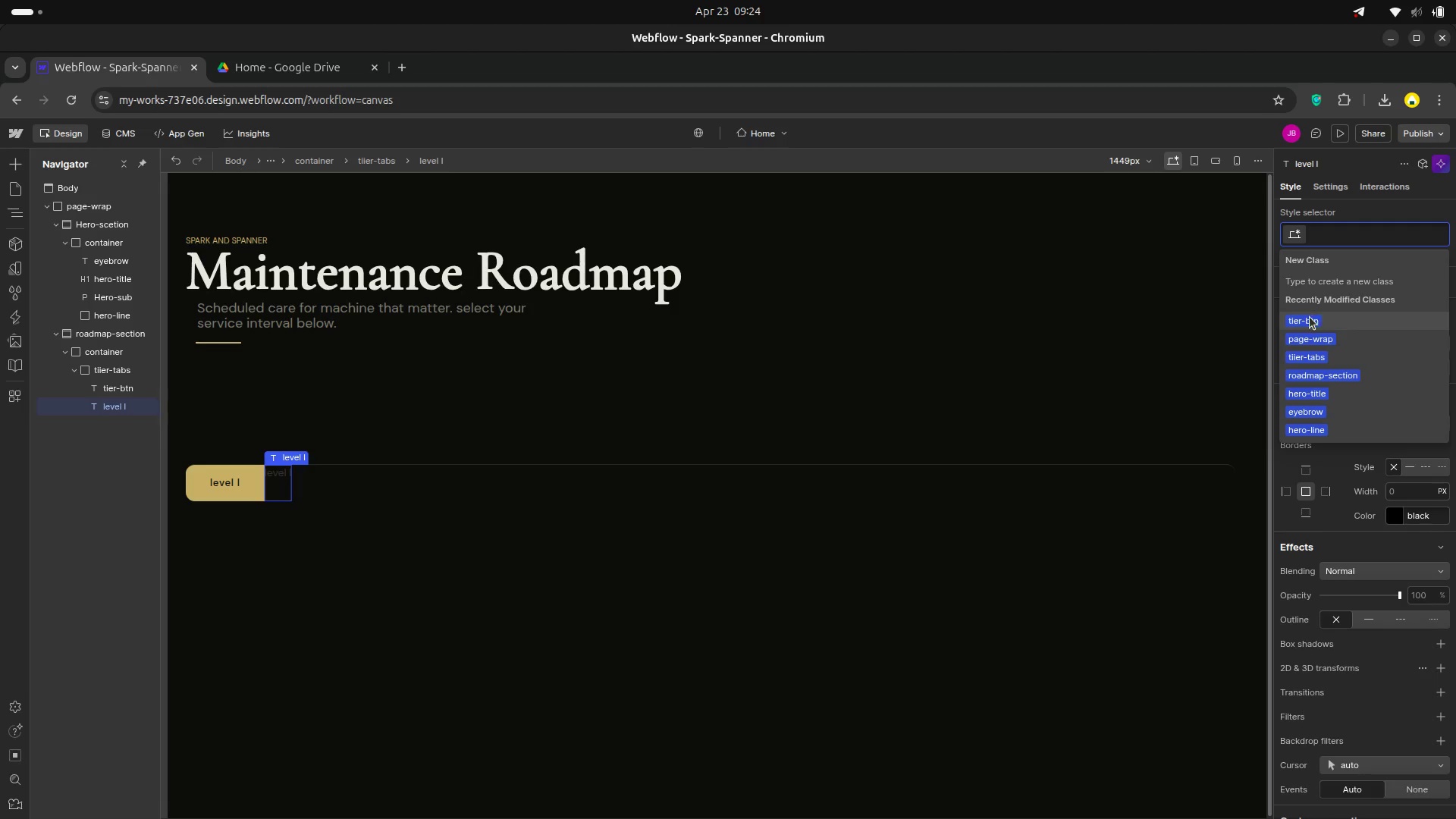 
left_click([1304, 321])
 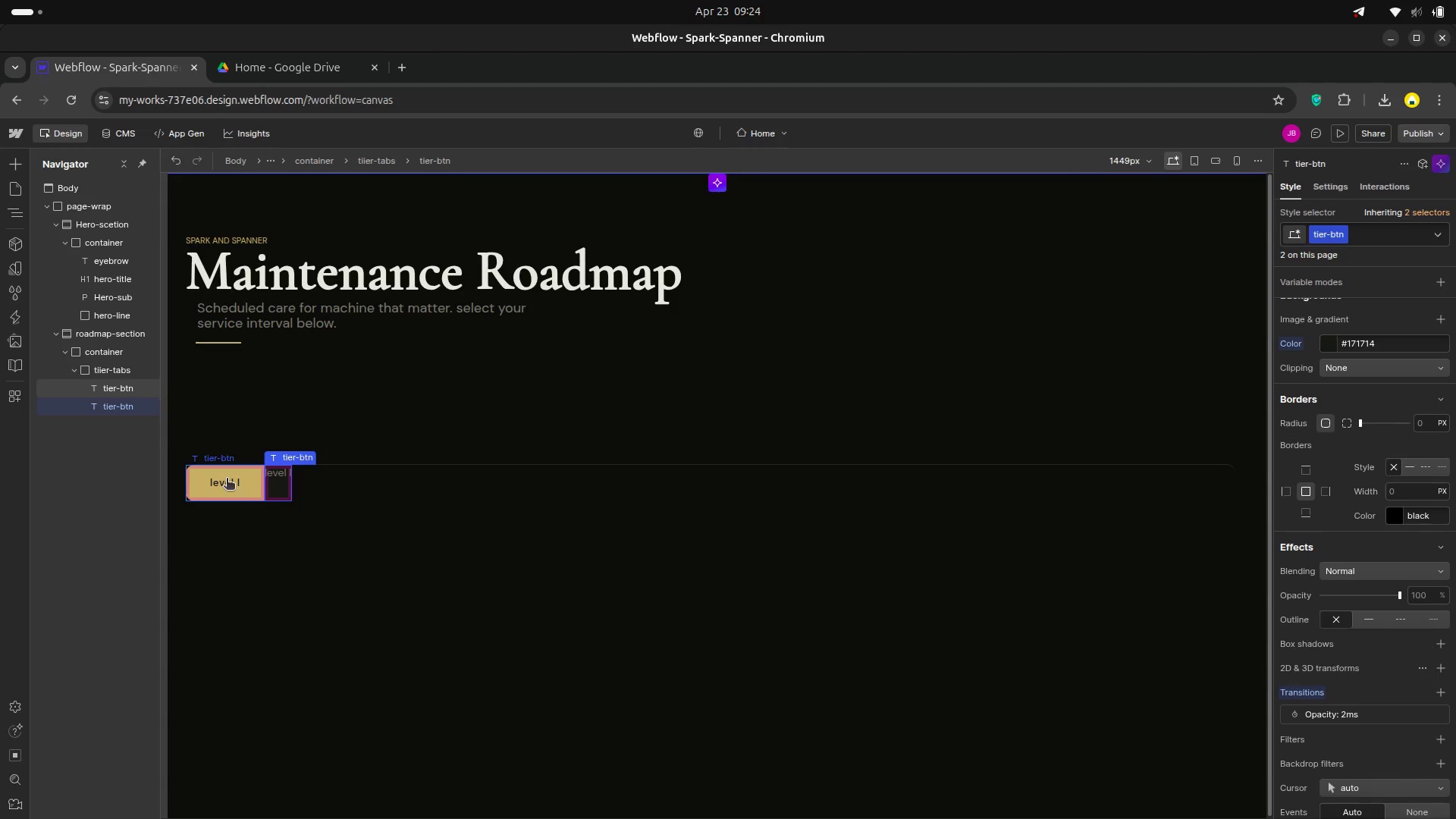 
wait(12.62)
 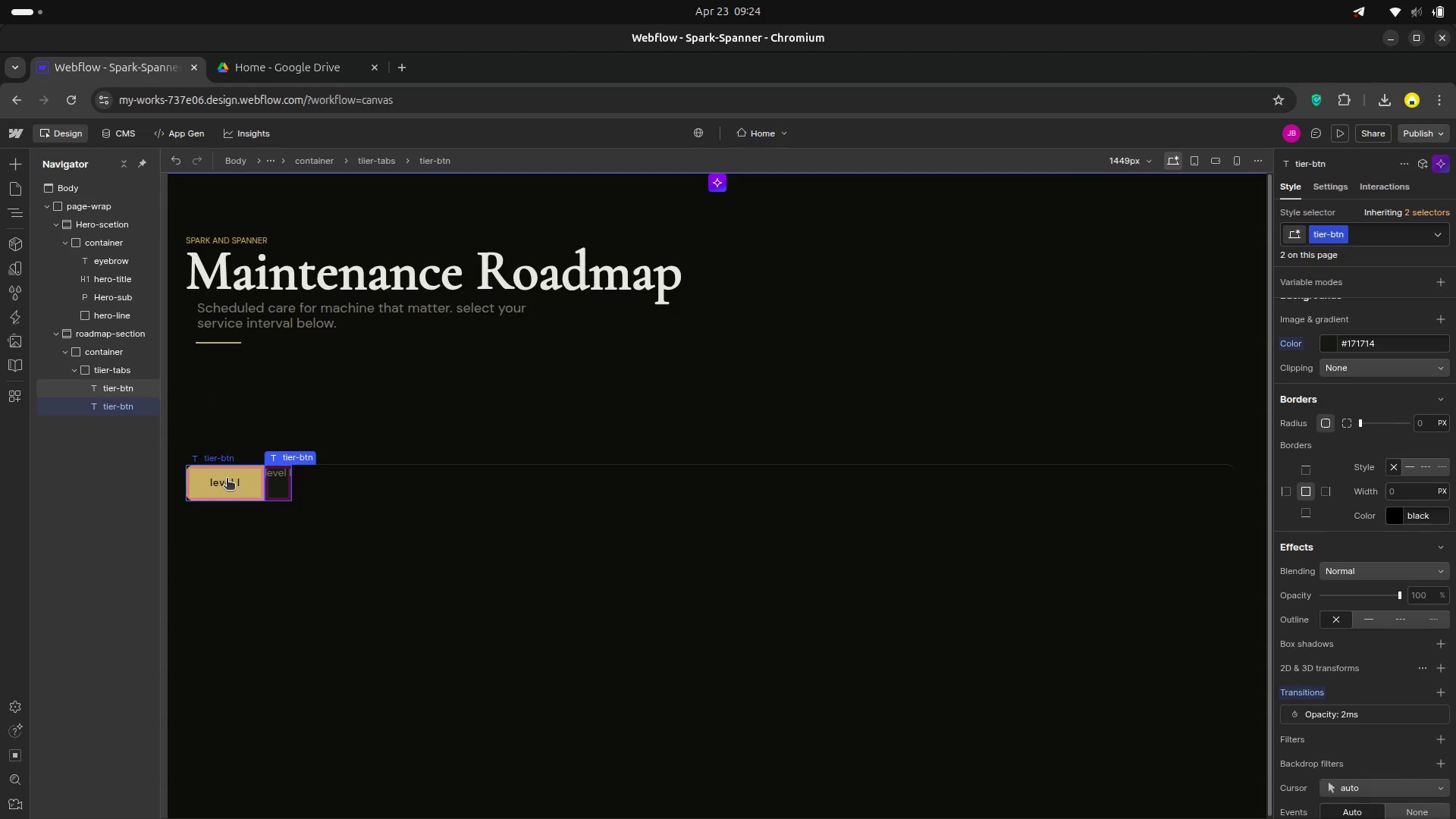 
left_click([127, 410])
 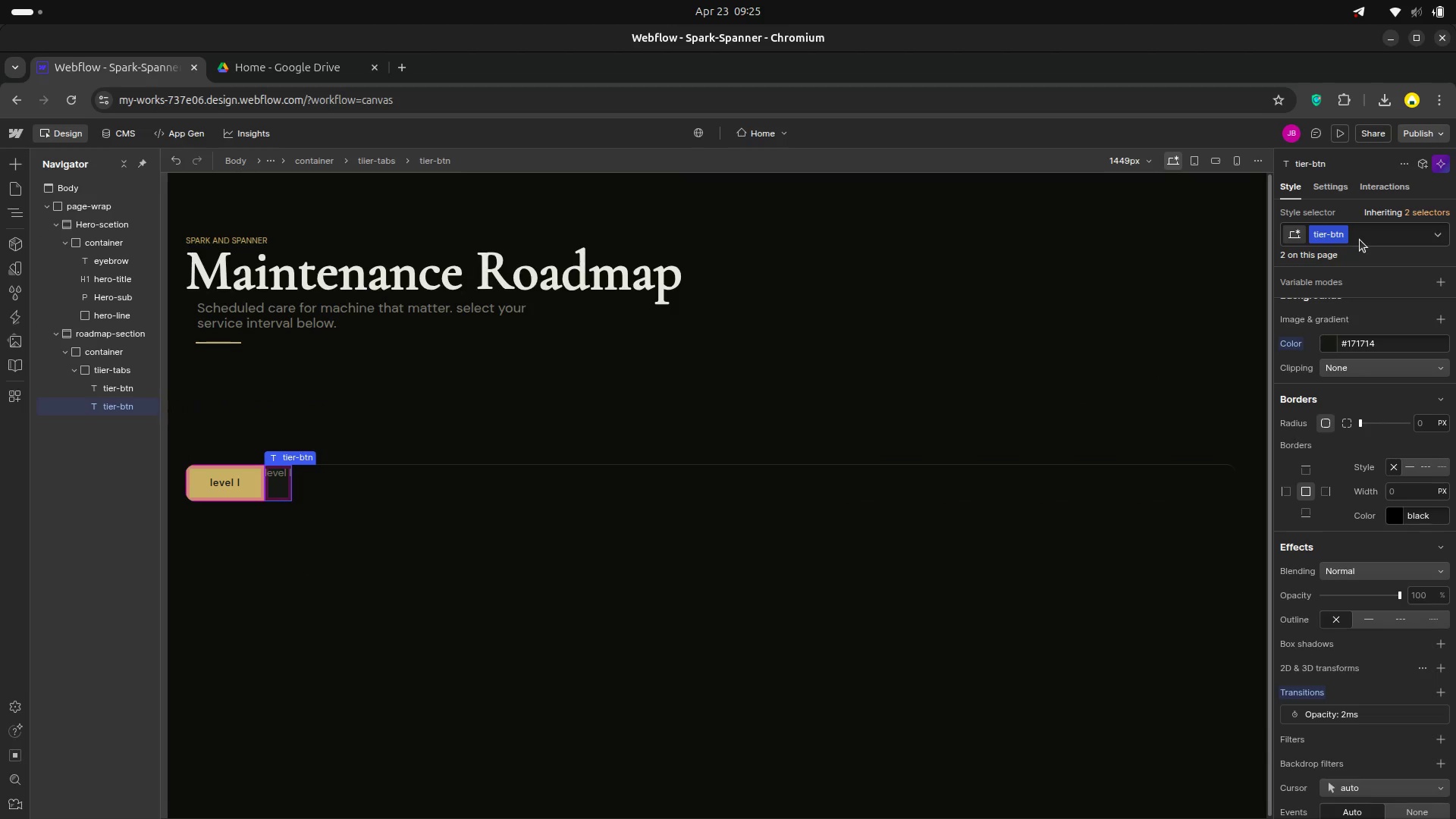 
wait(11.94)
 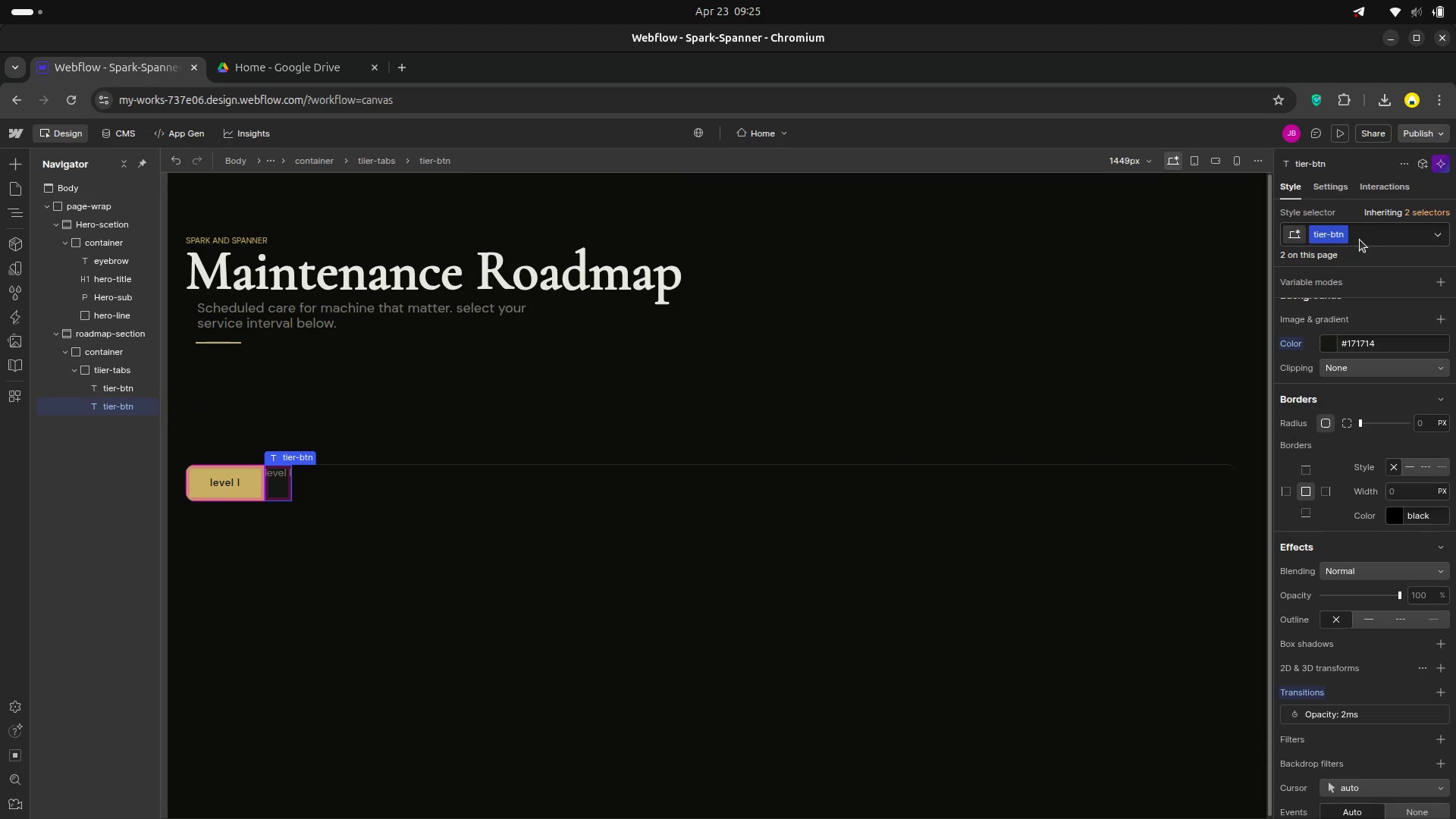 
scroll: coordinate [1370, 631], scroll_direction: down, amount: 6.0
 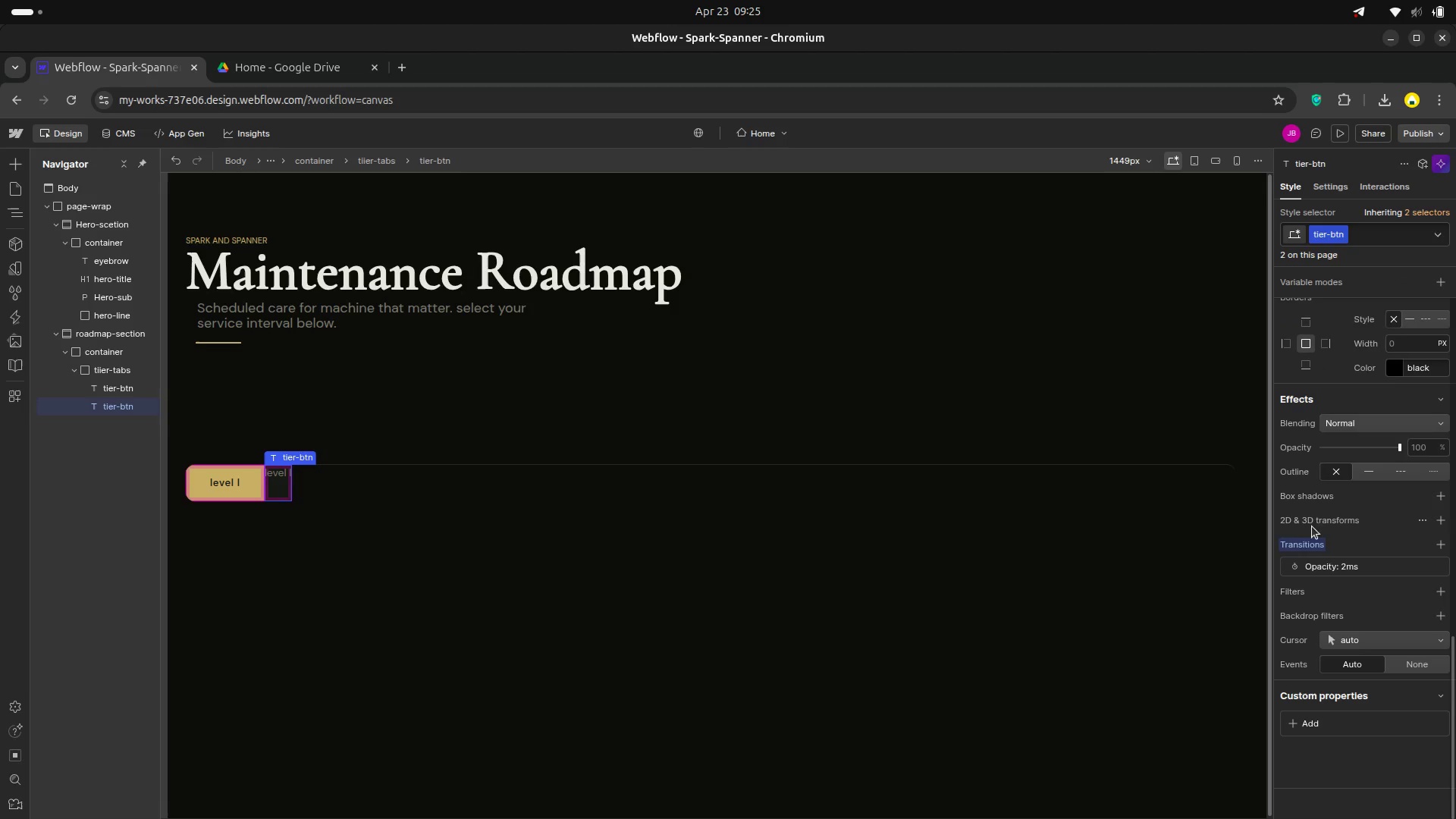 
scroll: coordinate [1317, 482], scroll_direction: up, amount: 1.0
 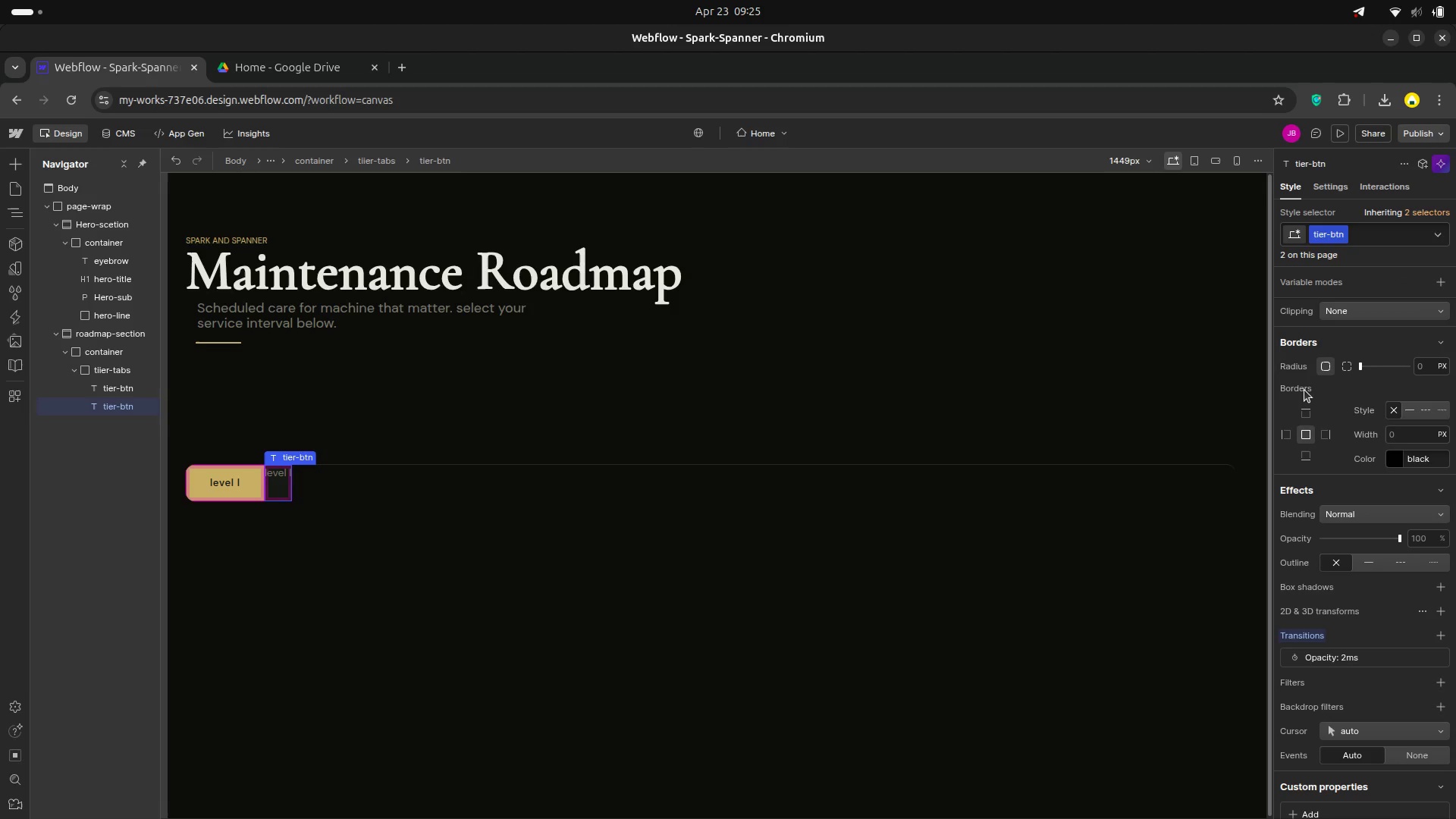 
left_click([1302, 389])
 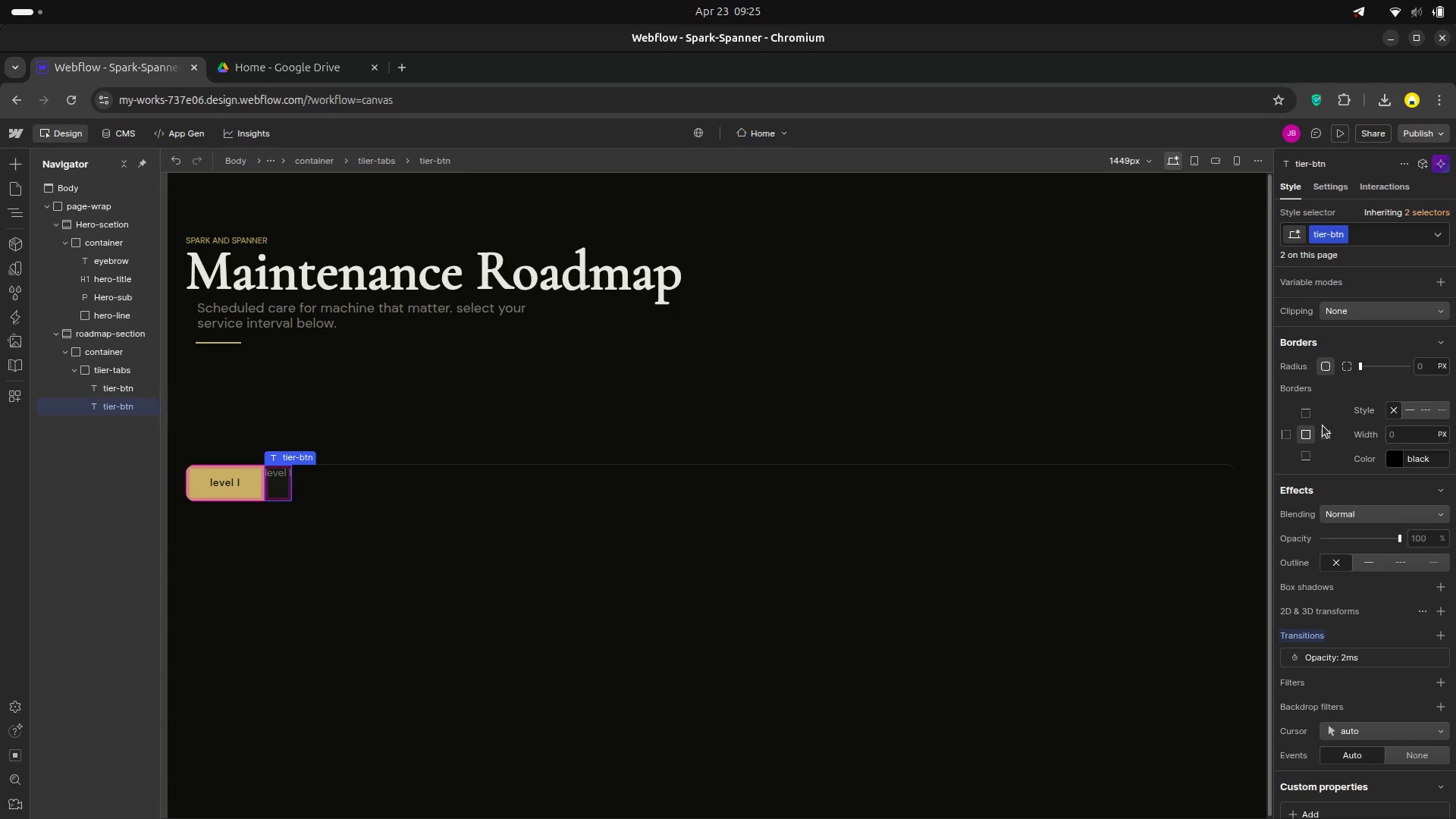 
left_click([1329, 435])
 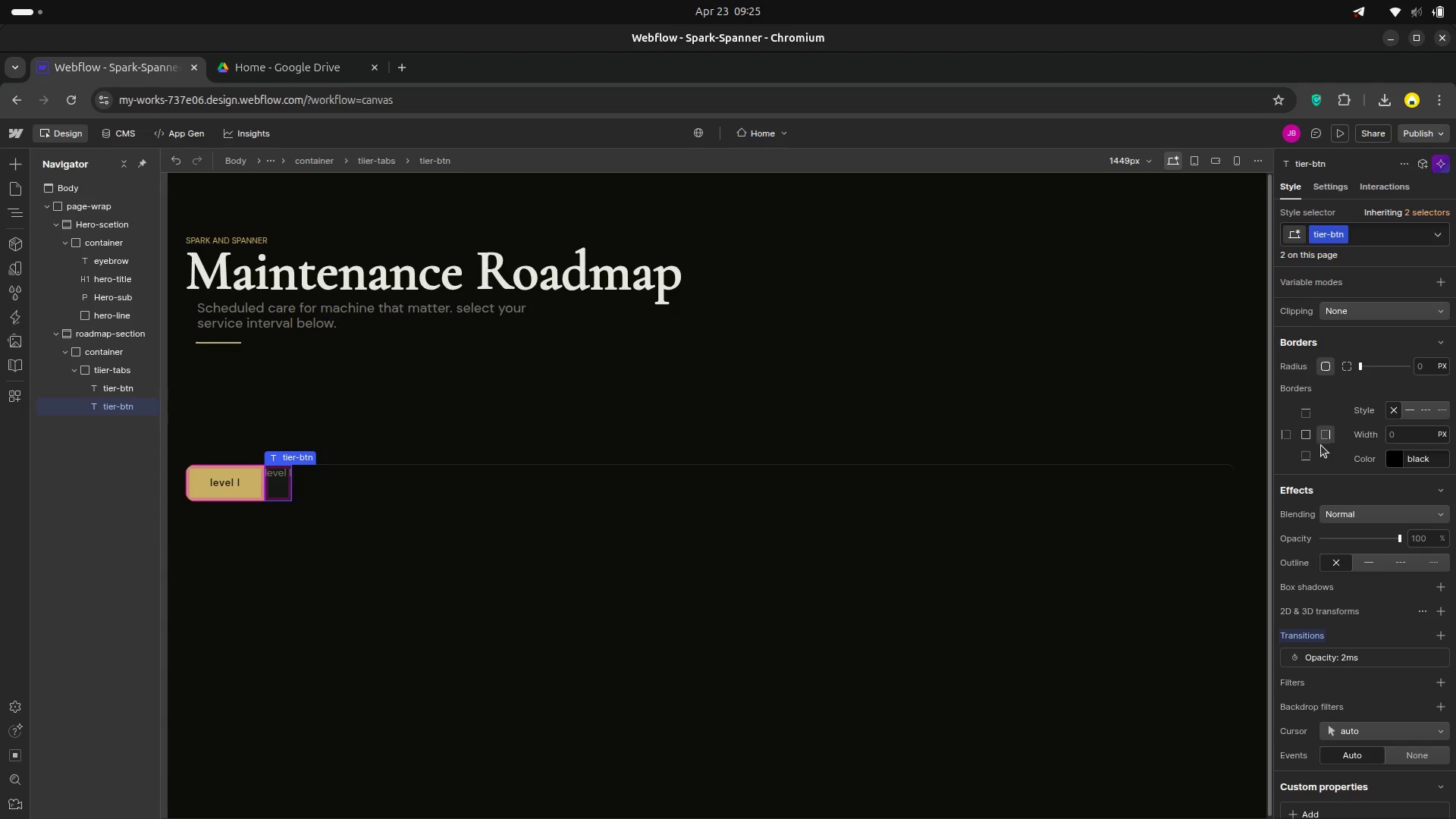 
left_click([1321, 435])
 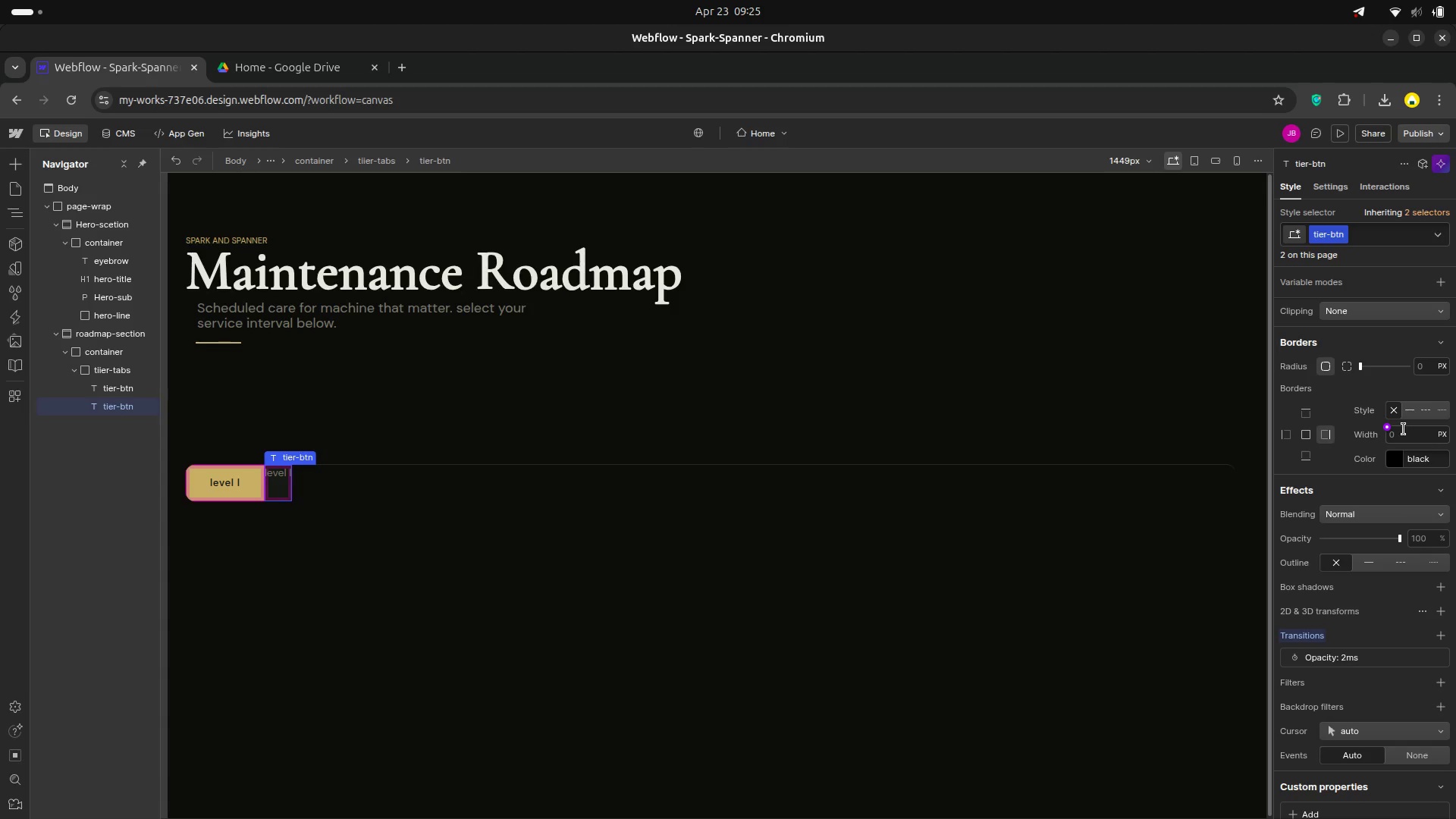 
wait(5.98)
 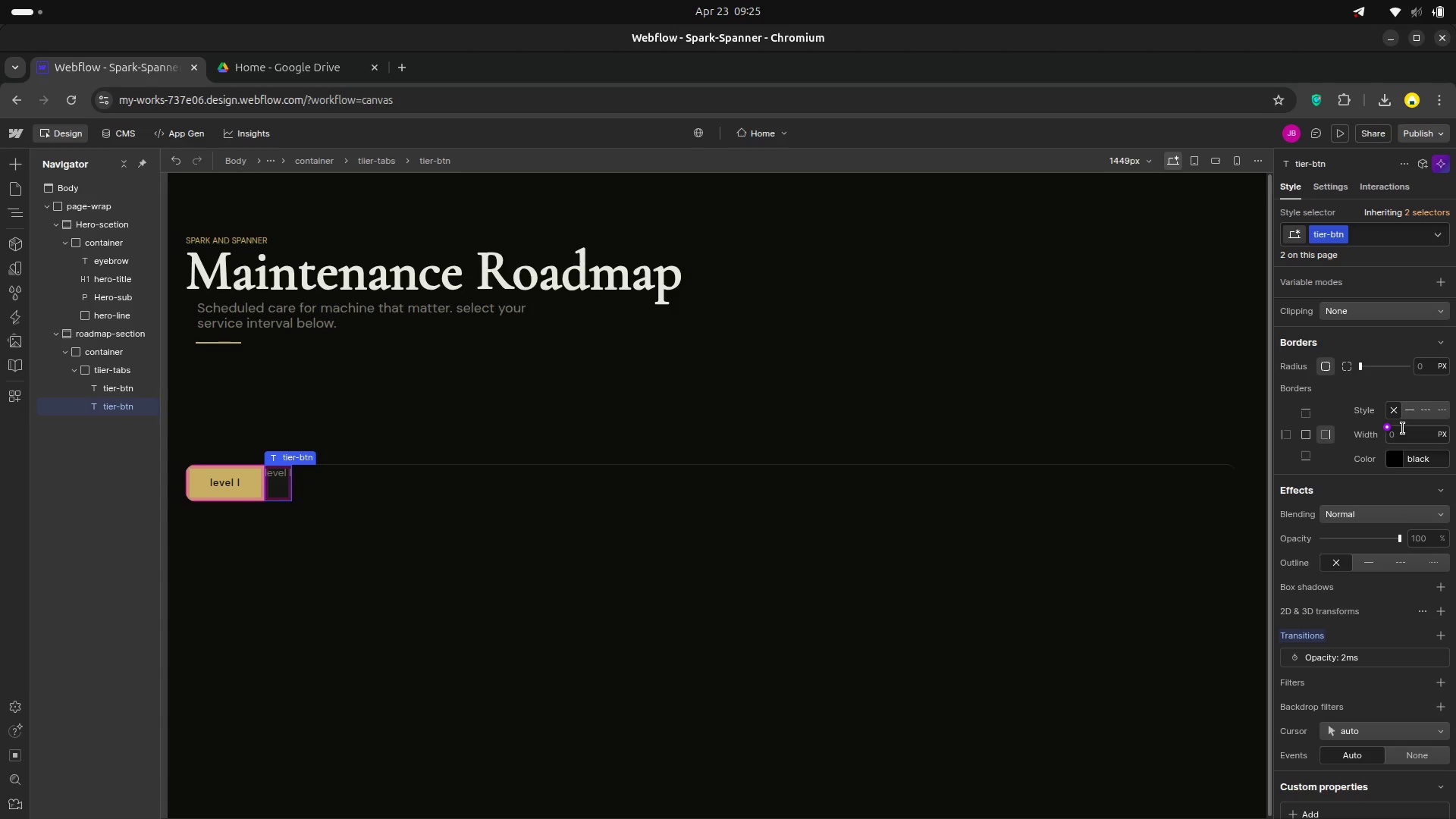 
left_click([1404, 431])
 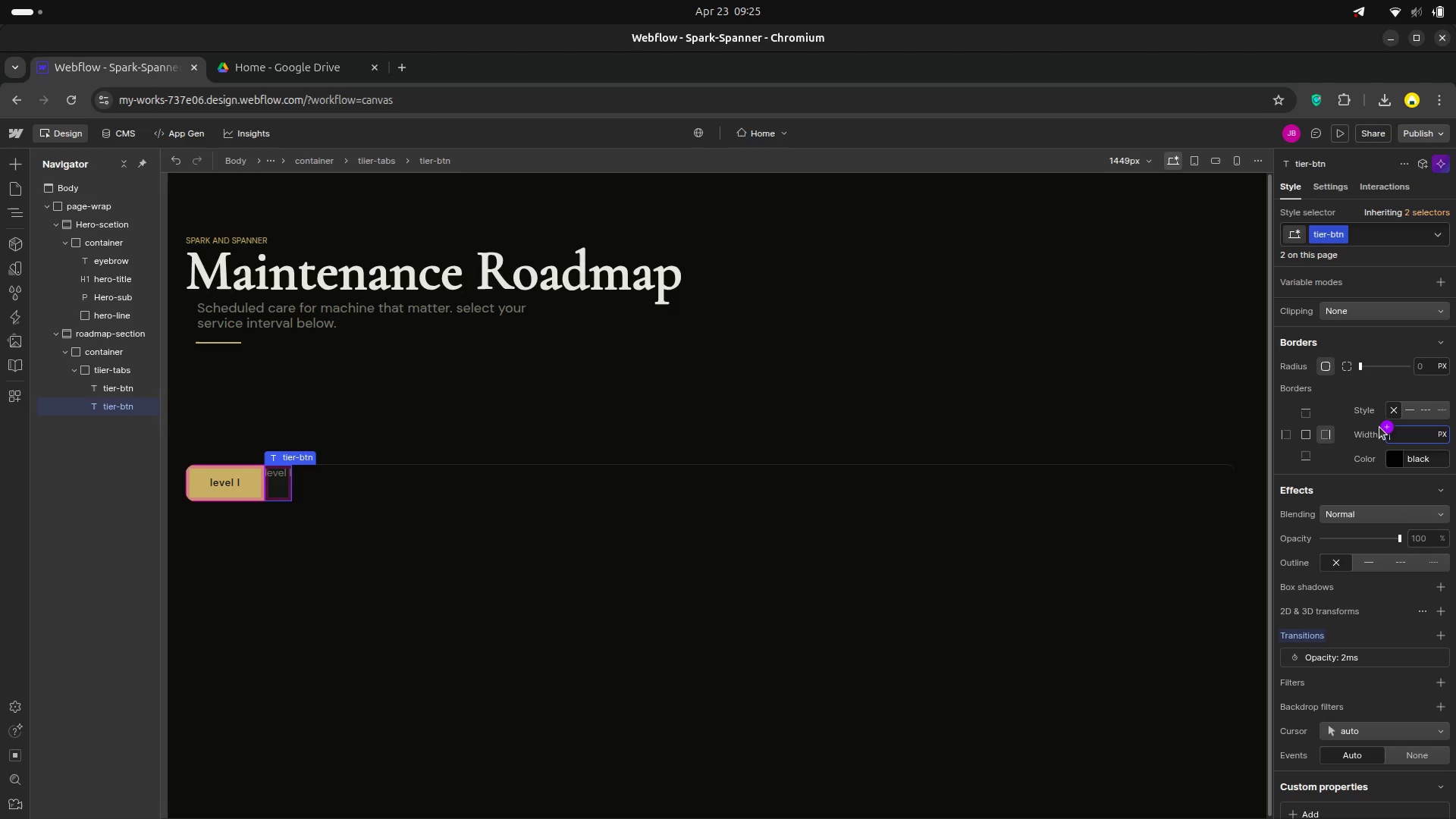 
key(1)
 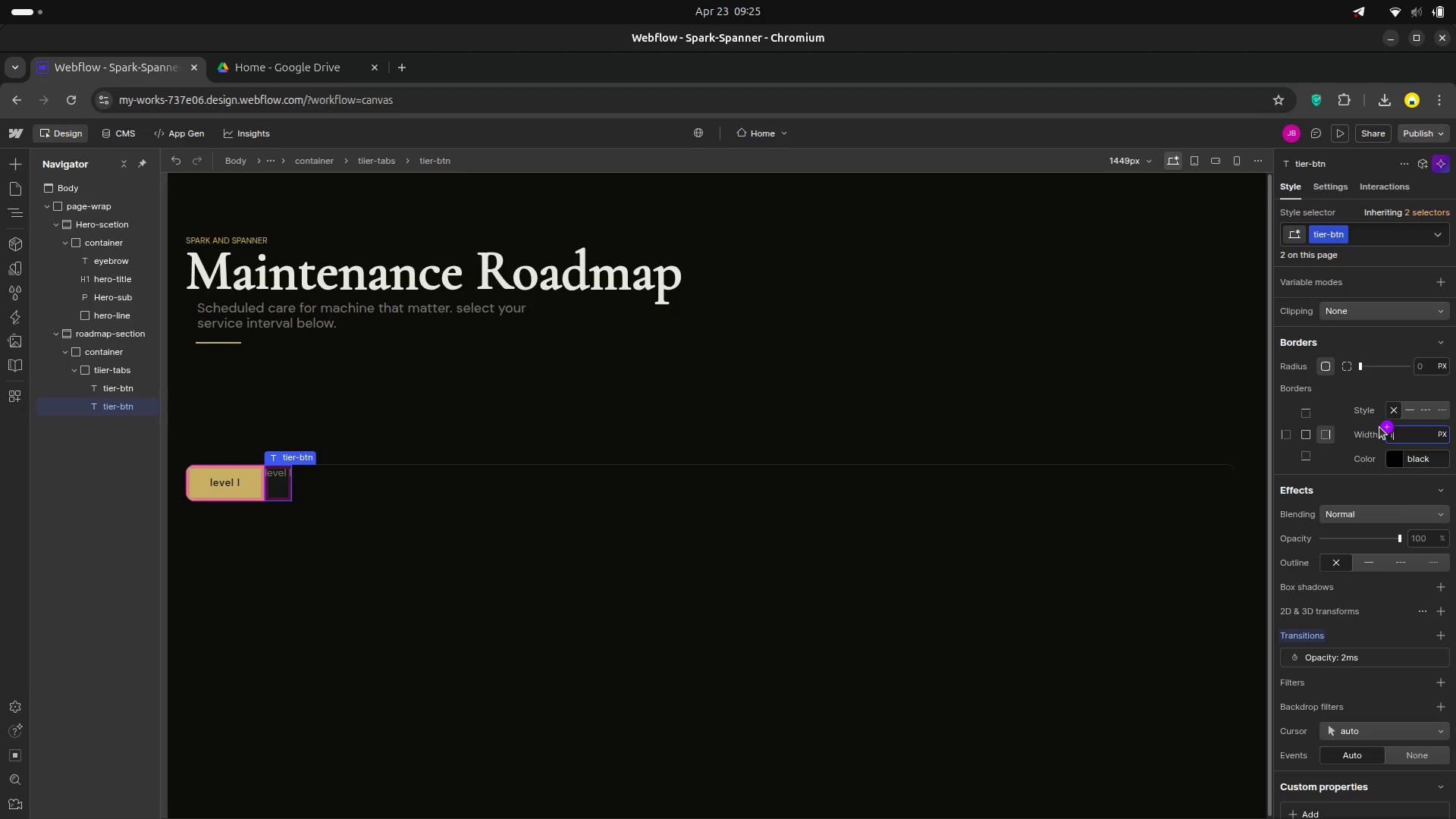 
key(Enter)
 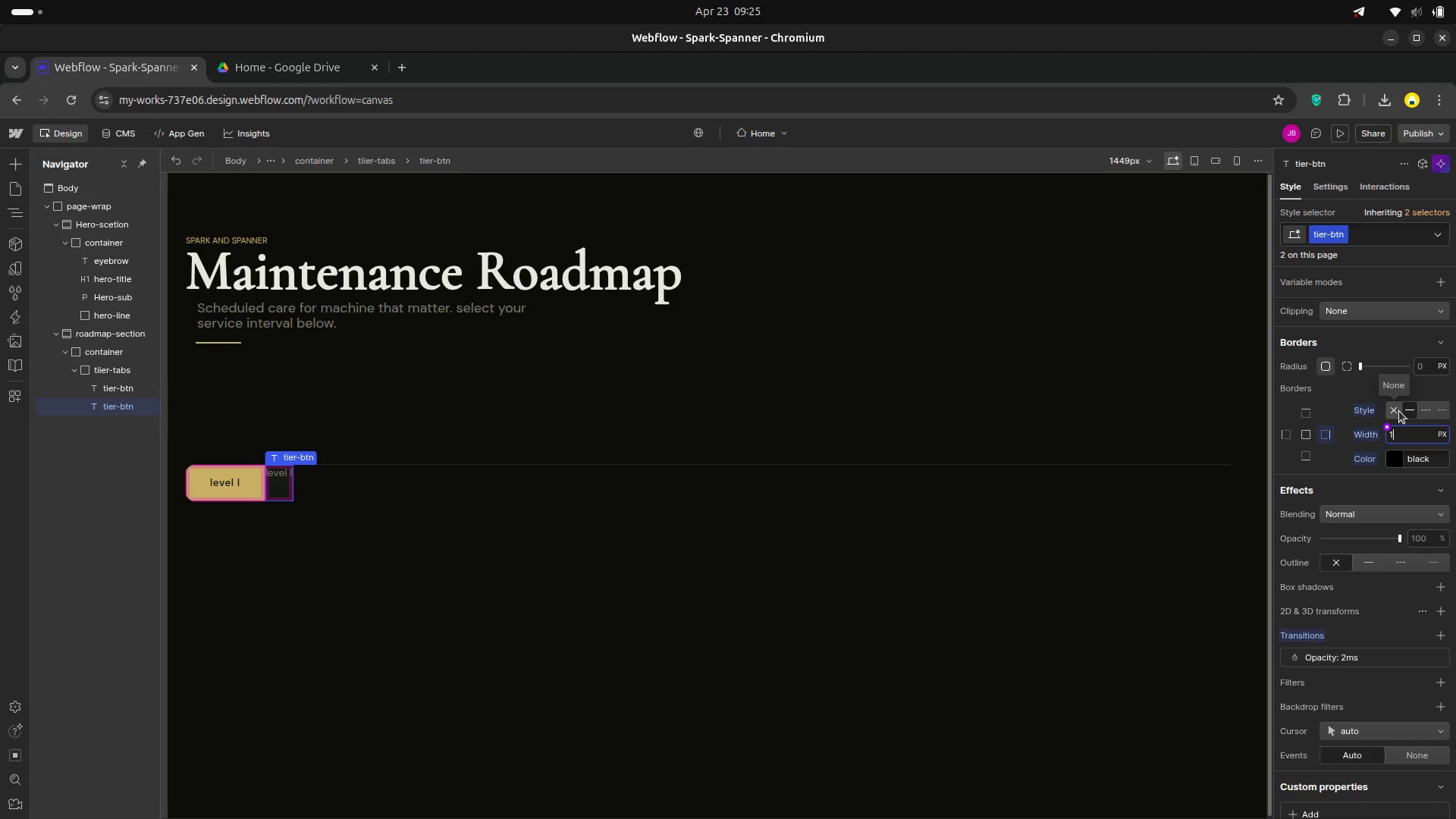 
wait(15.29)
 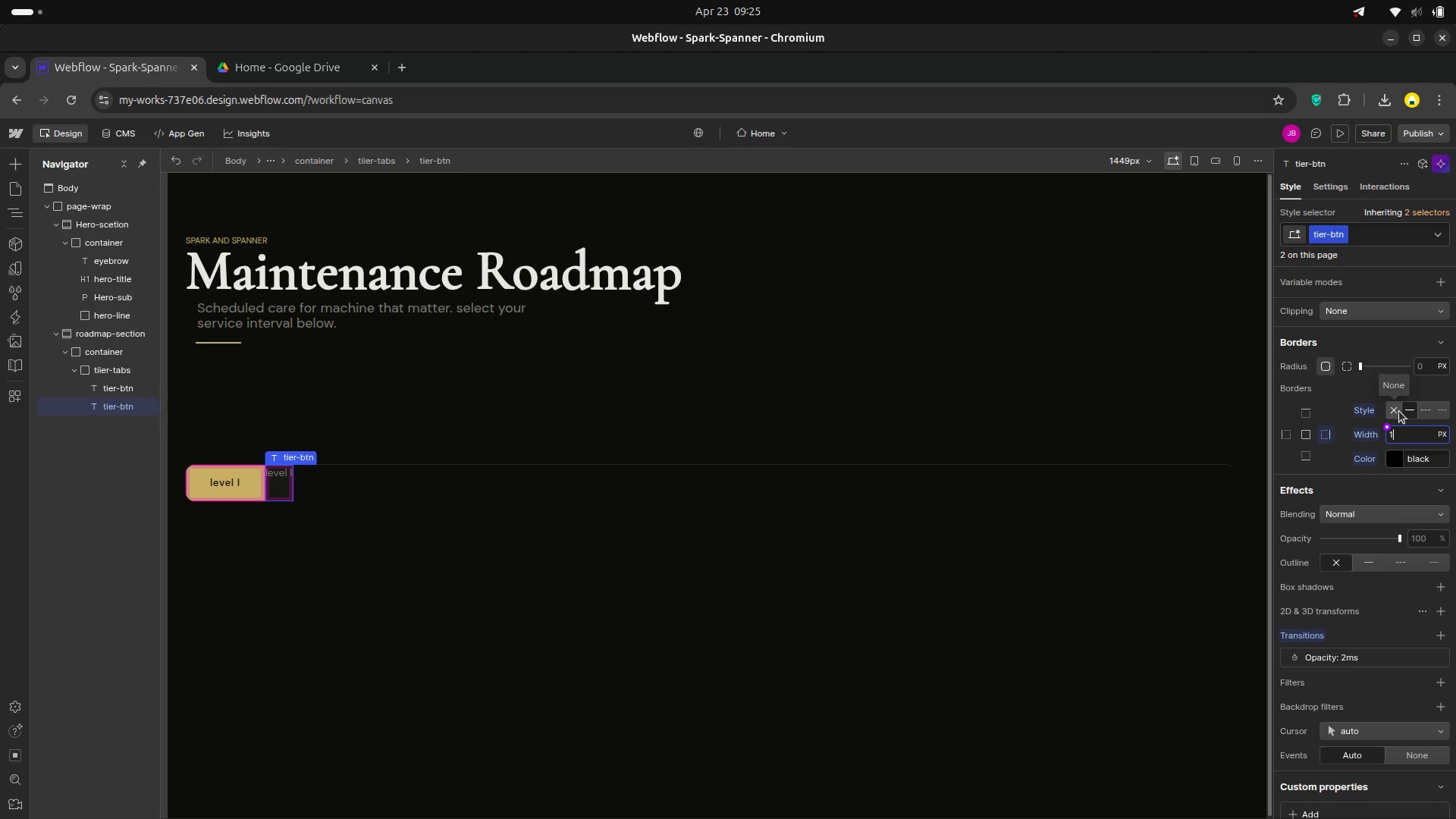 
left_click([1412, 411])
 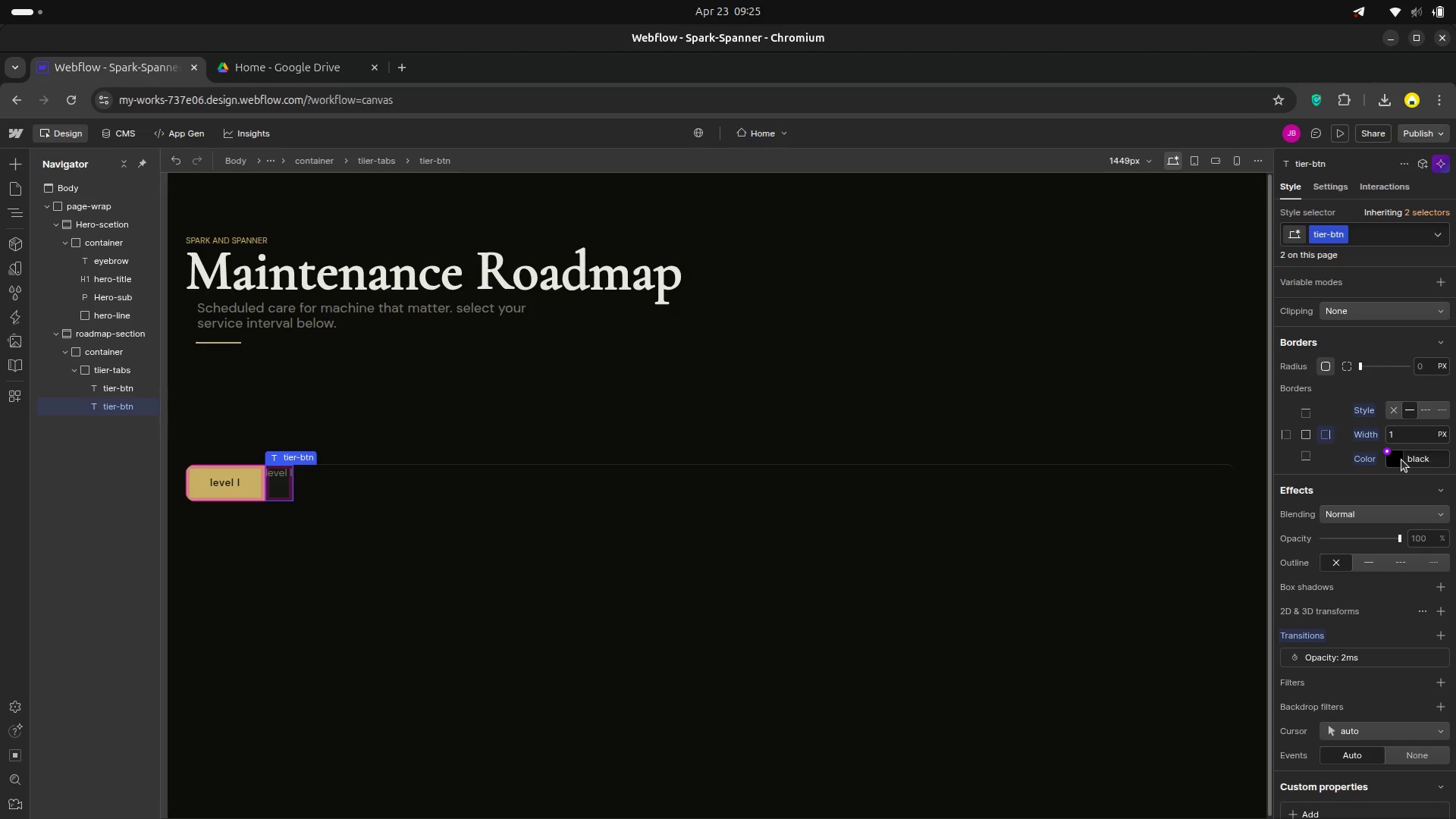 
left_click([1401, 459])
 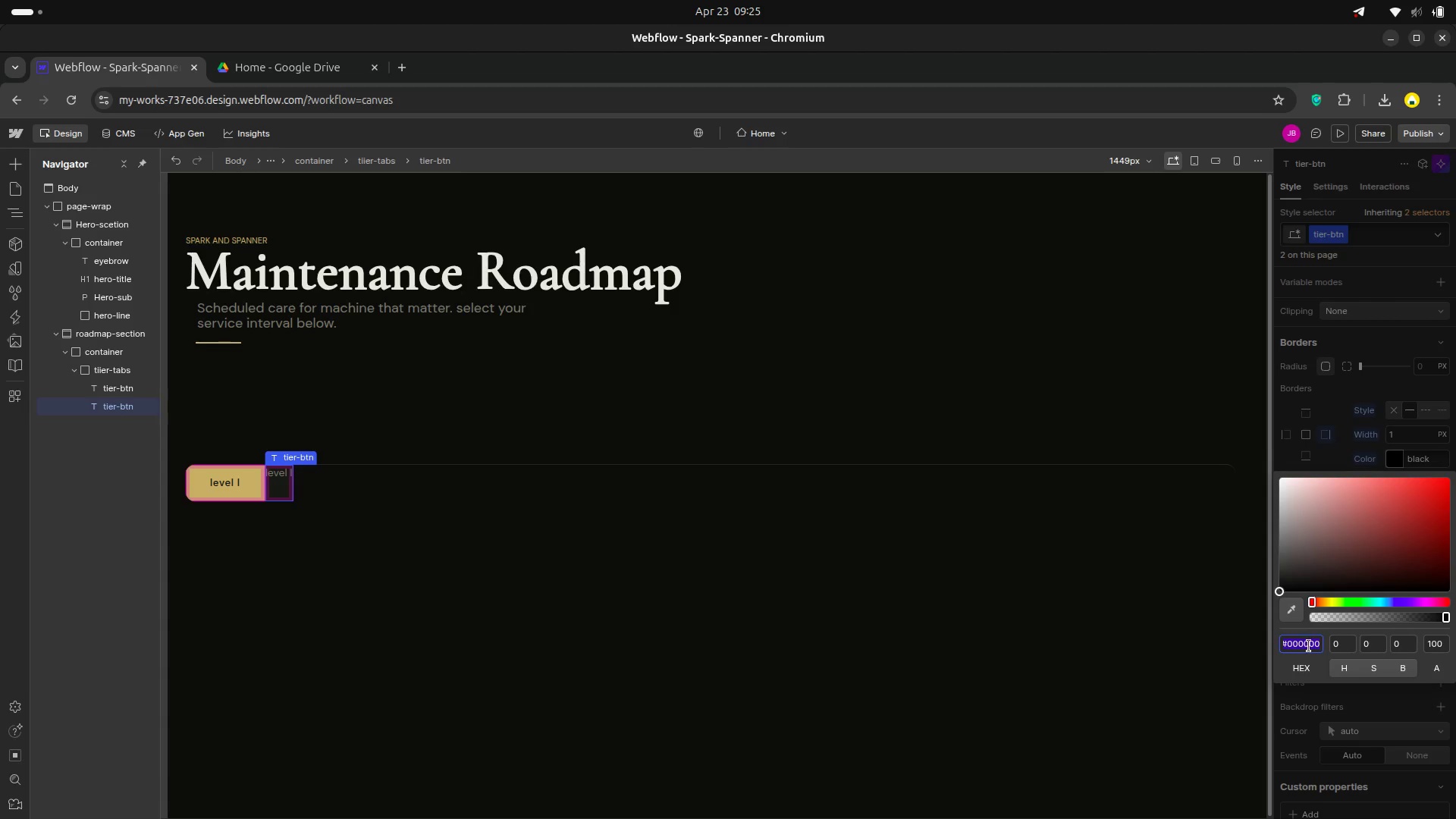 
left_click([1319, 641])
 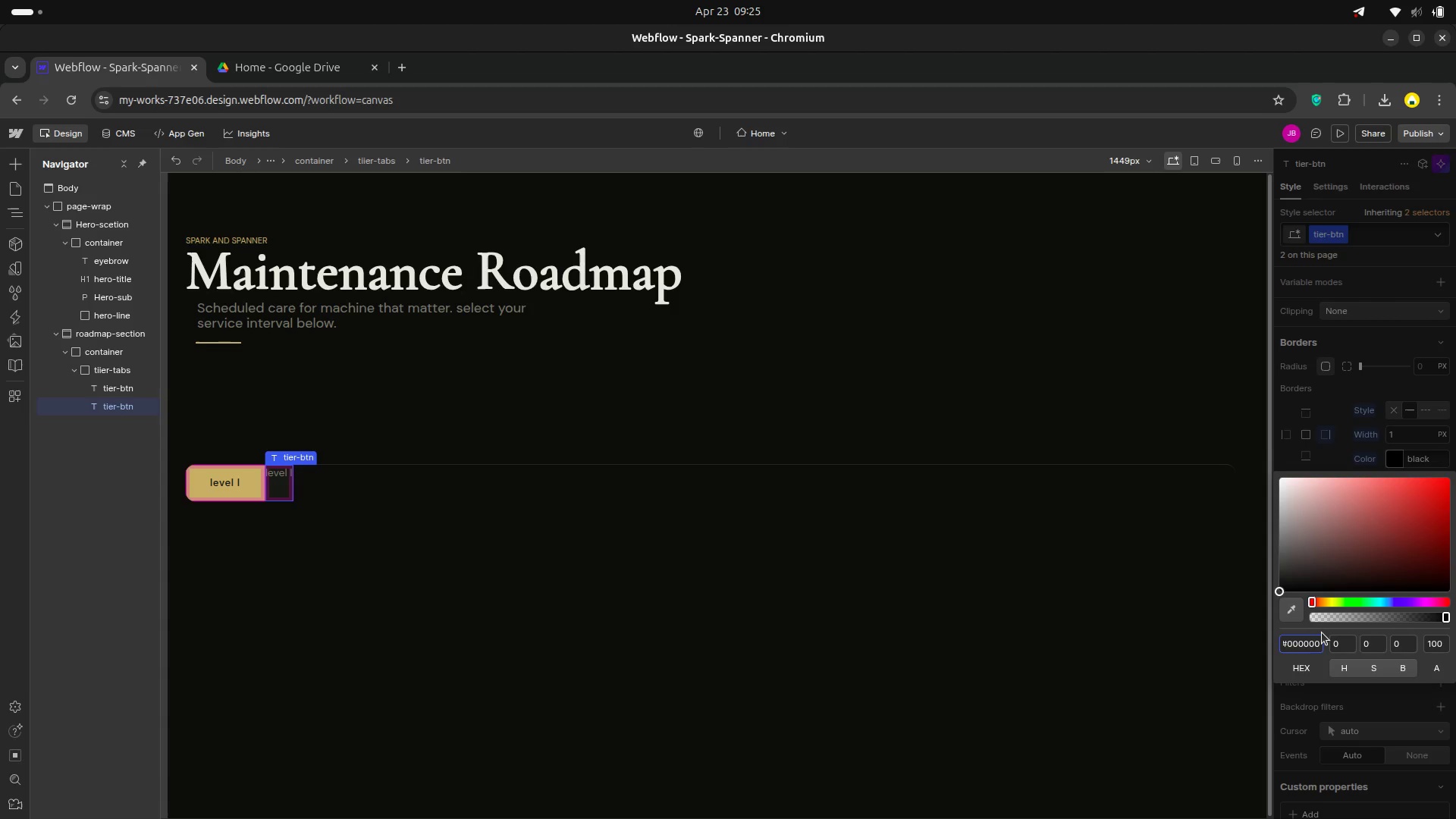 
key(Backspace)
 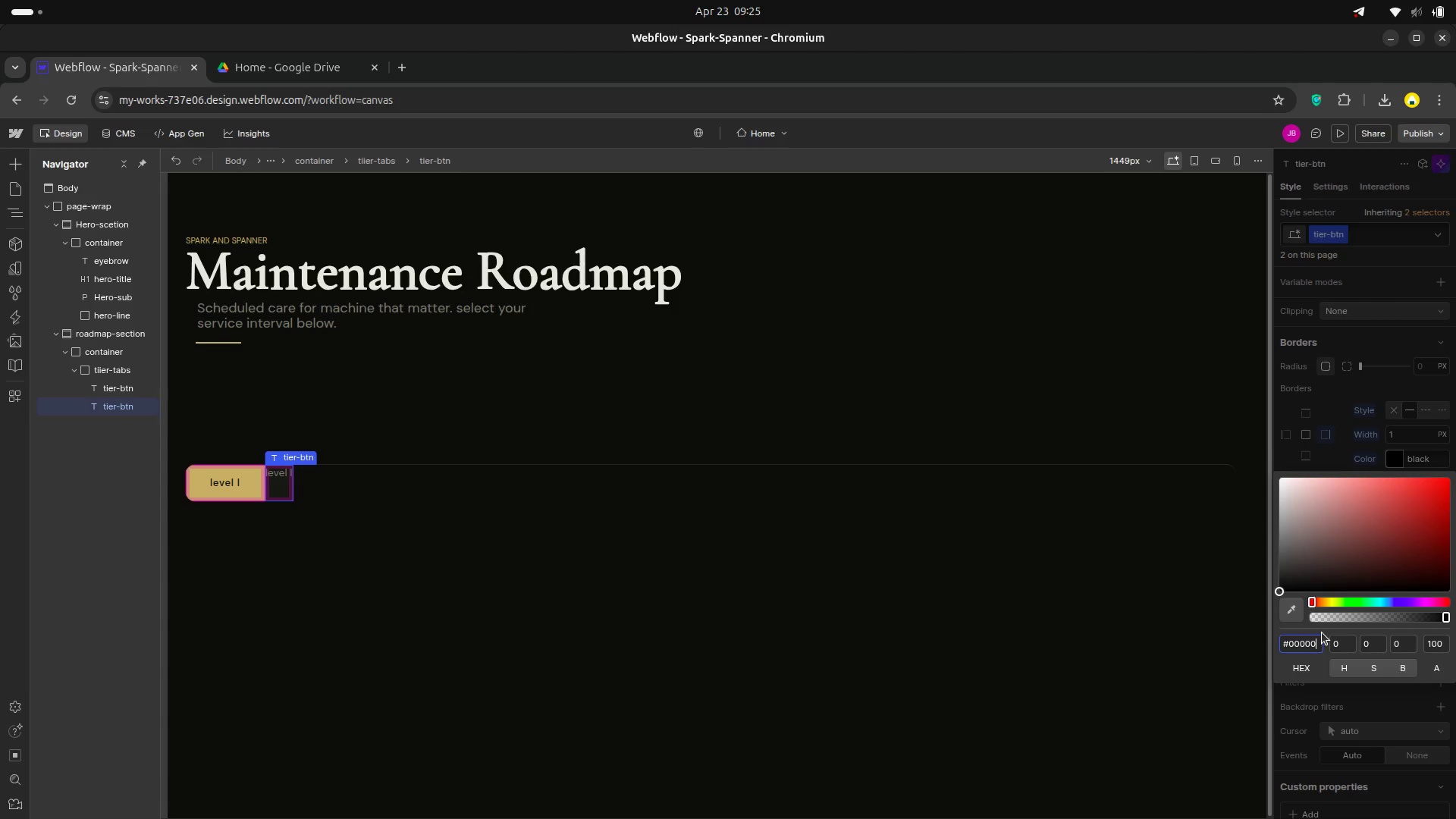 
key(Backspace)
 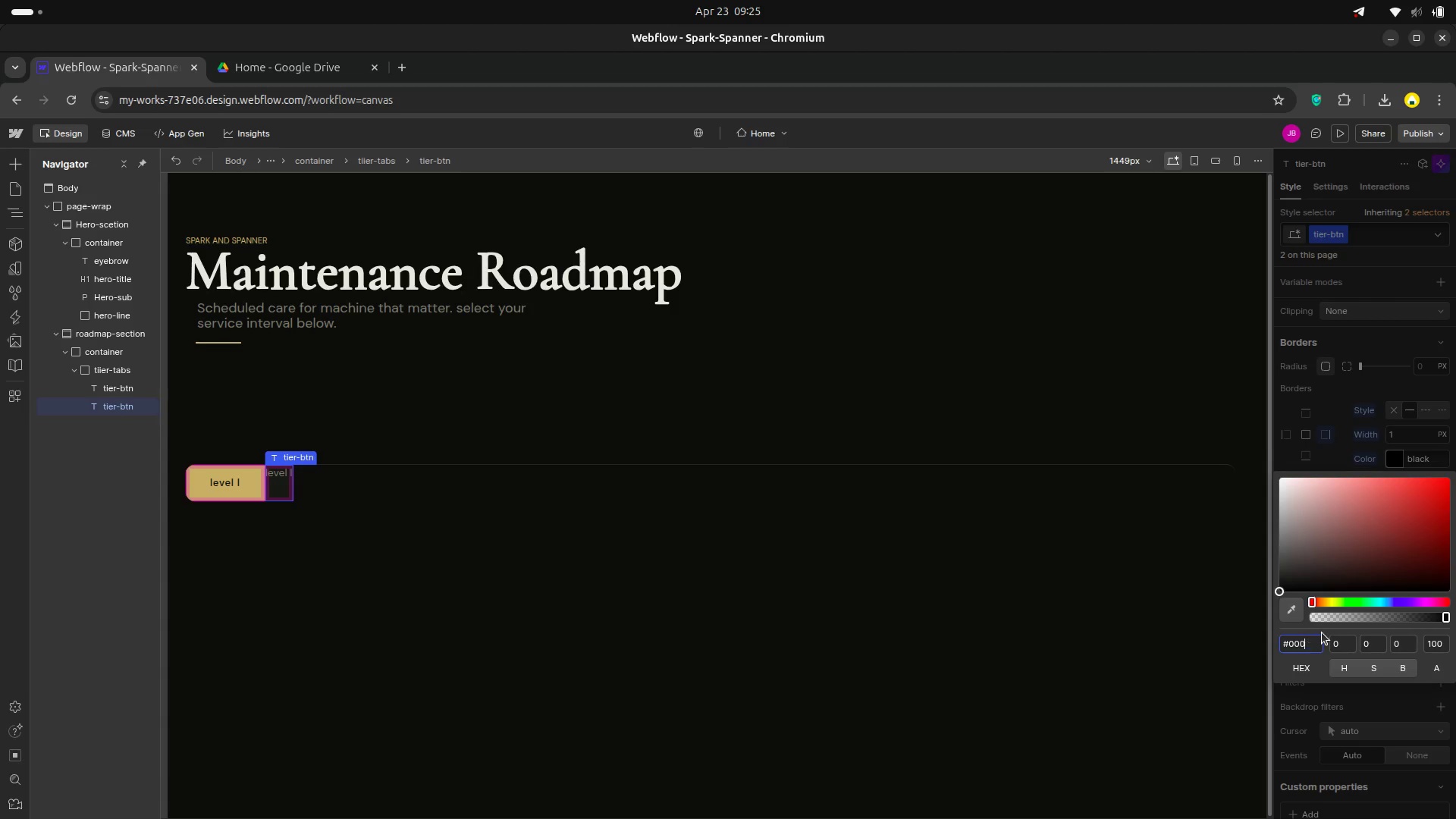 
key(Backspace)
 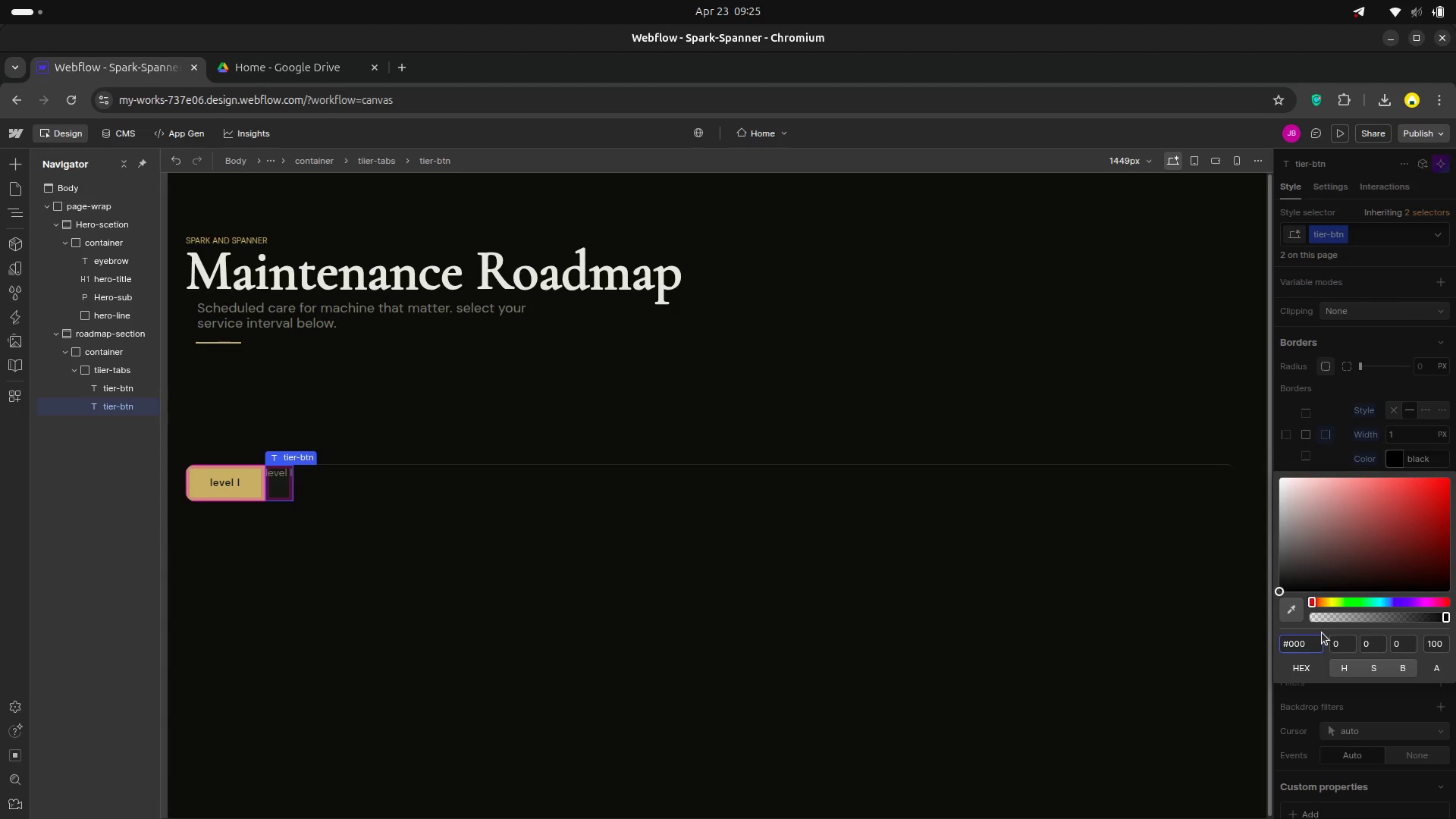 
key(Backspace)
 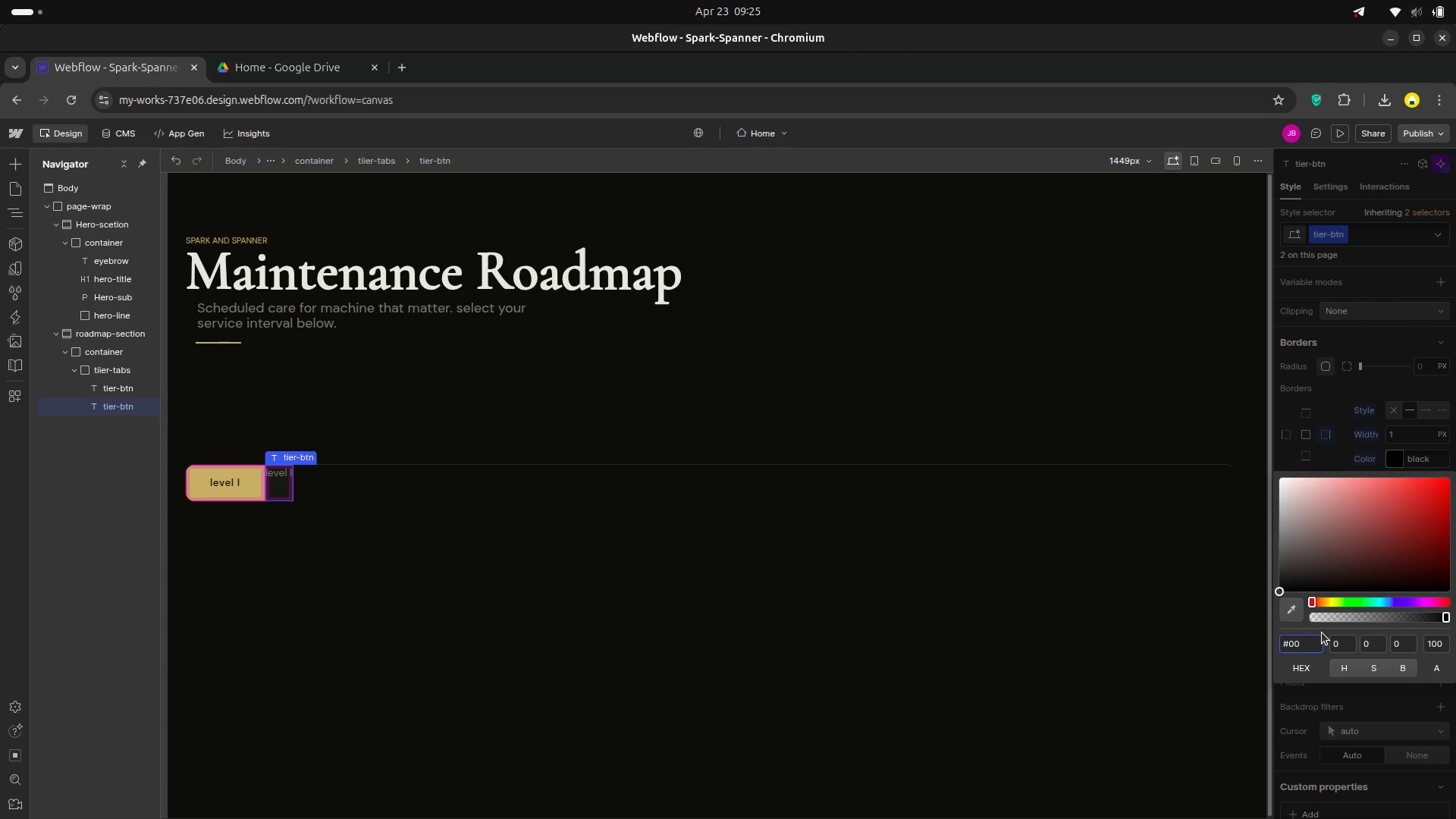 
key(Backspace)
 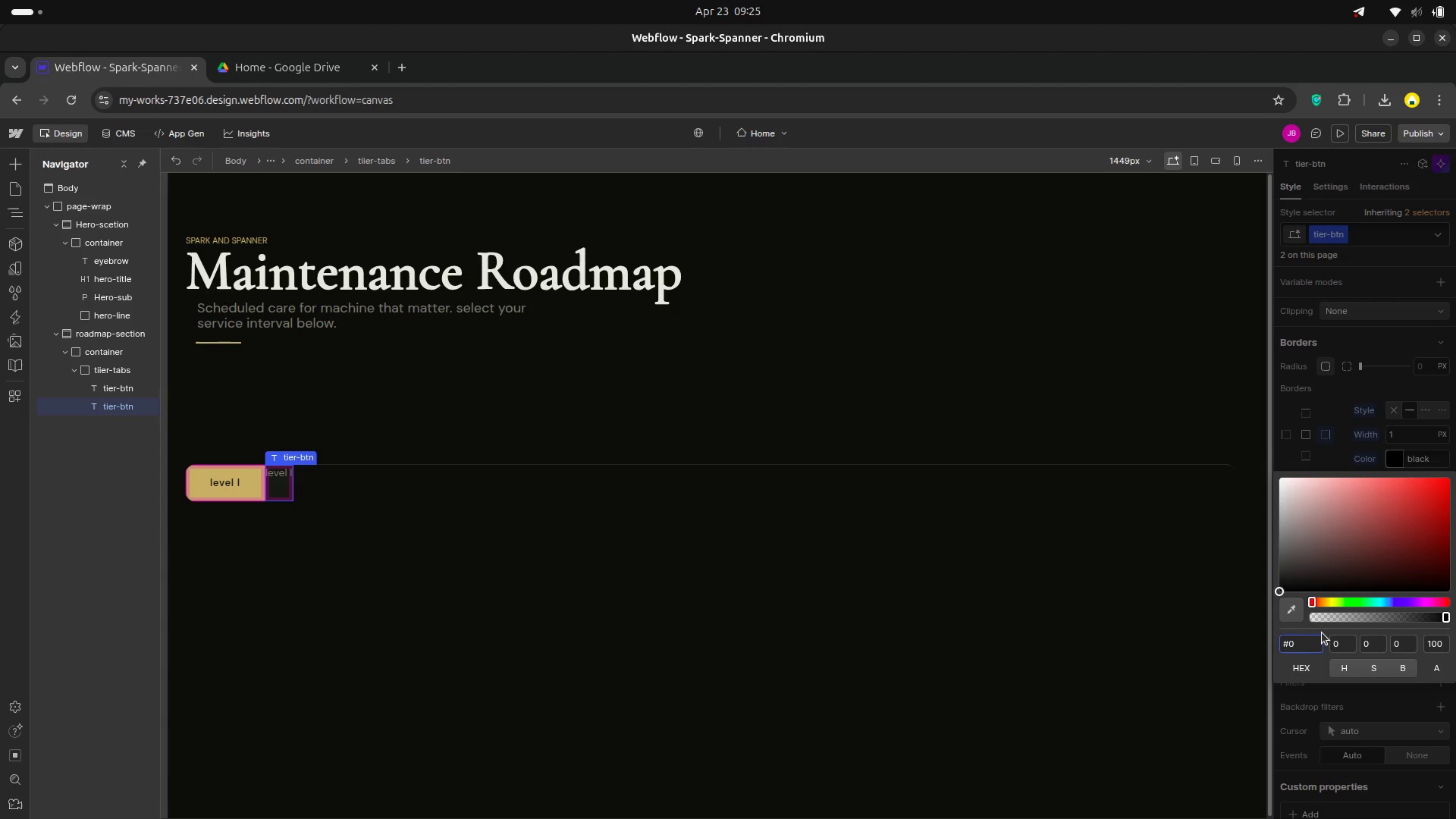 
key(Backspace)
 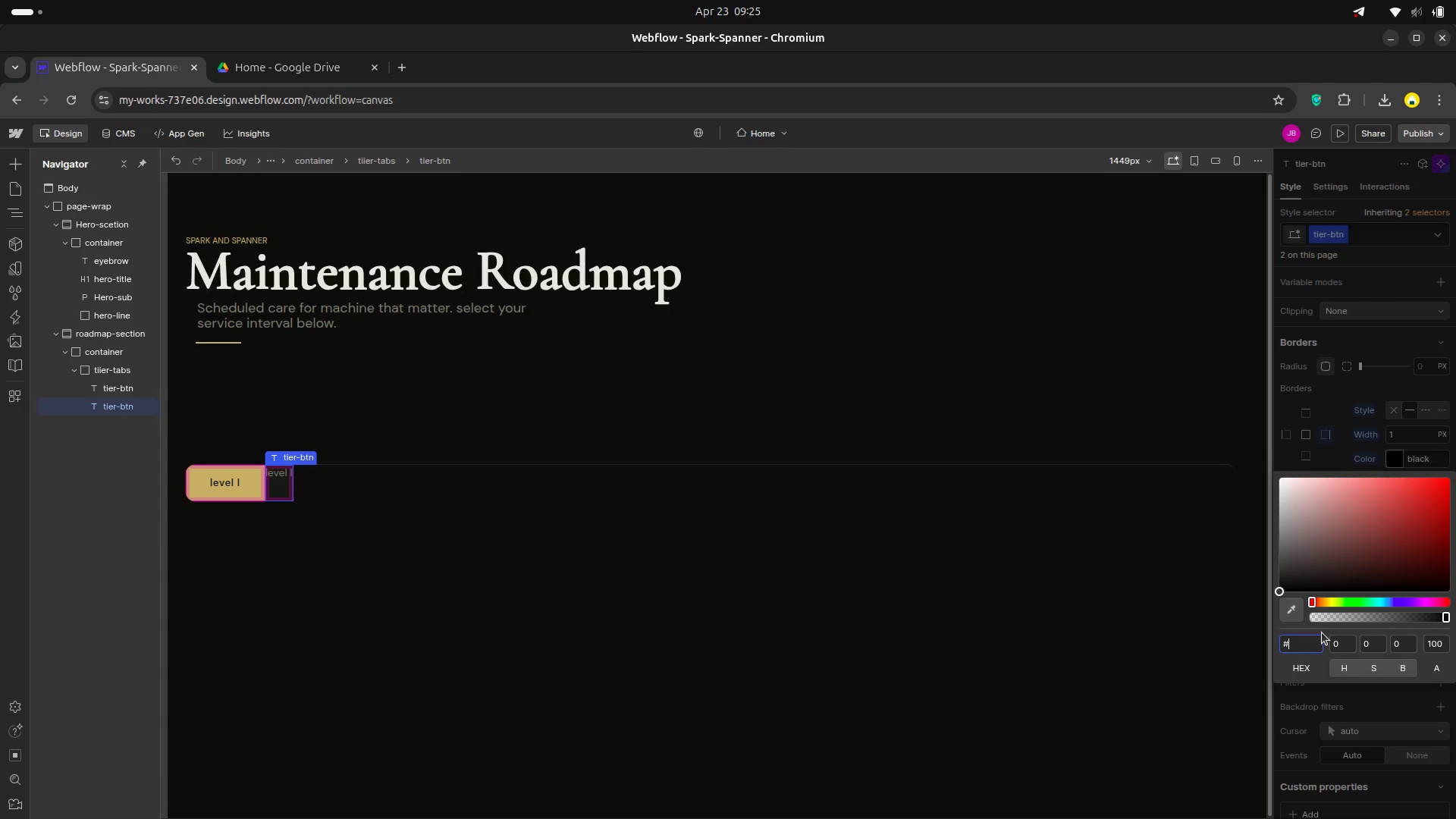 
wait(5.39)
 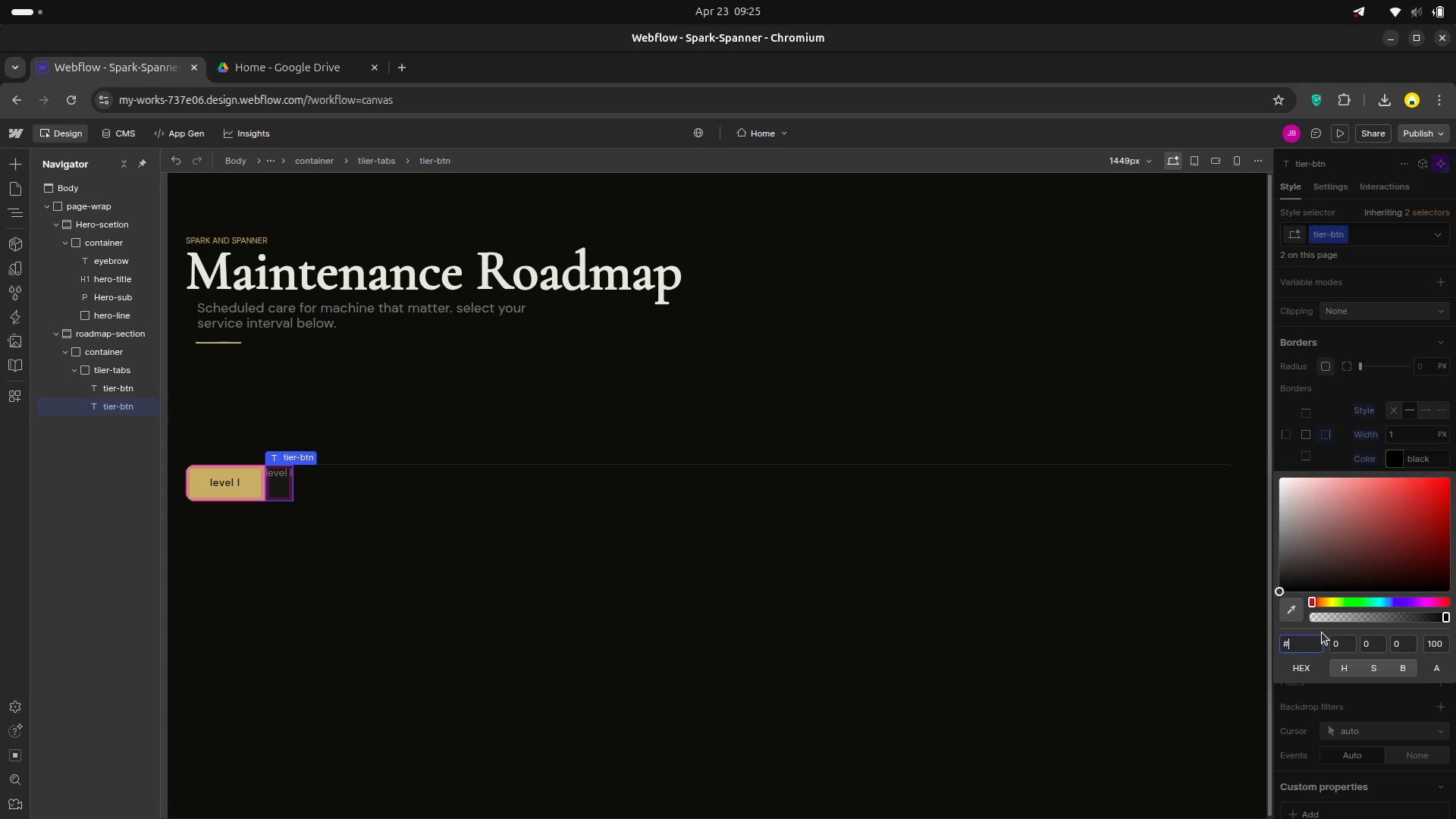 
type(252520)
 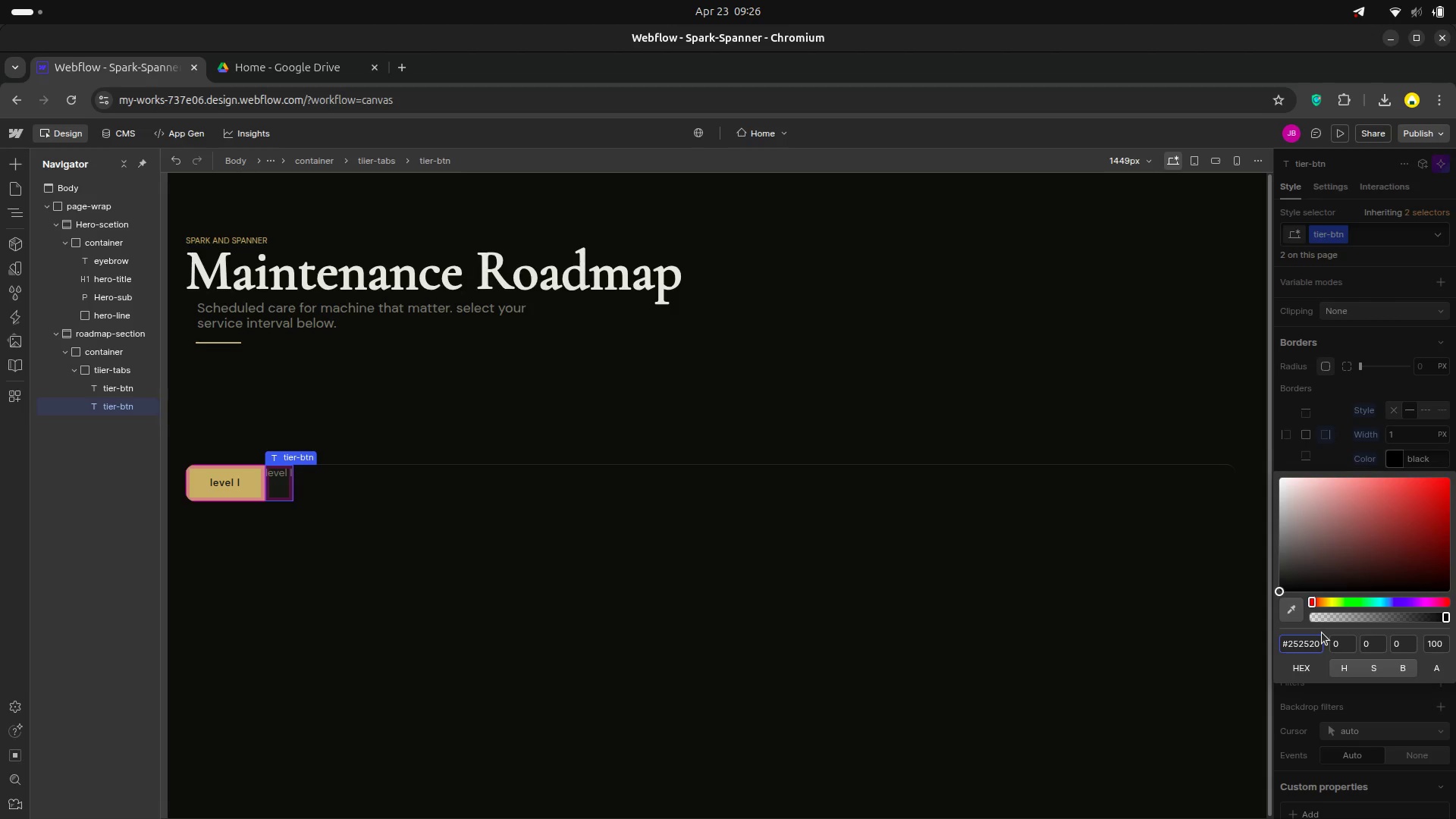 
key(Enter)
 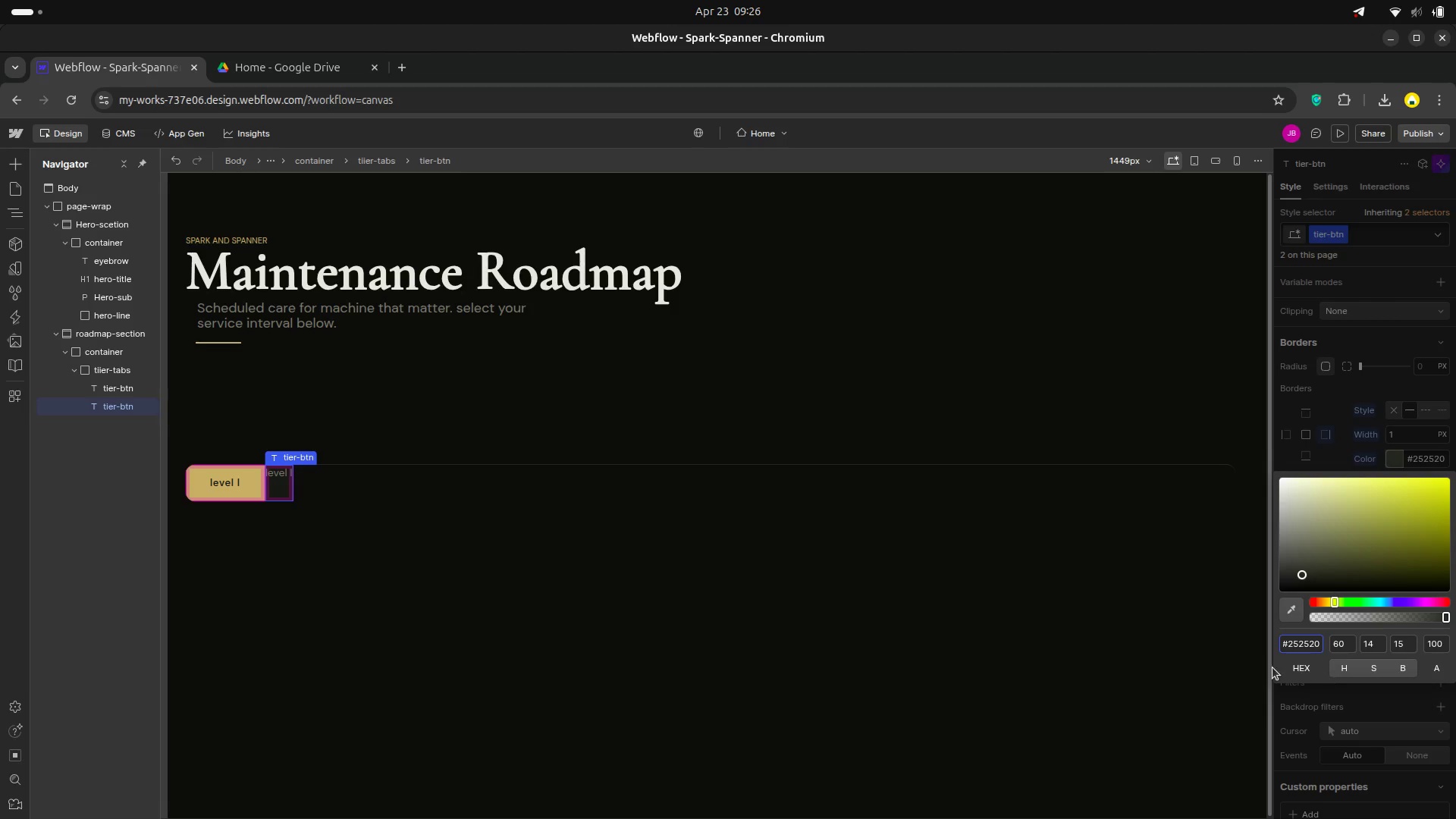 
left_click([1296, 695])
 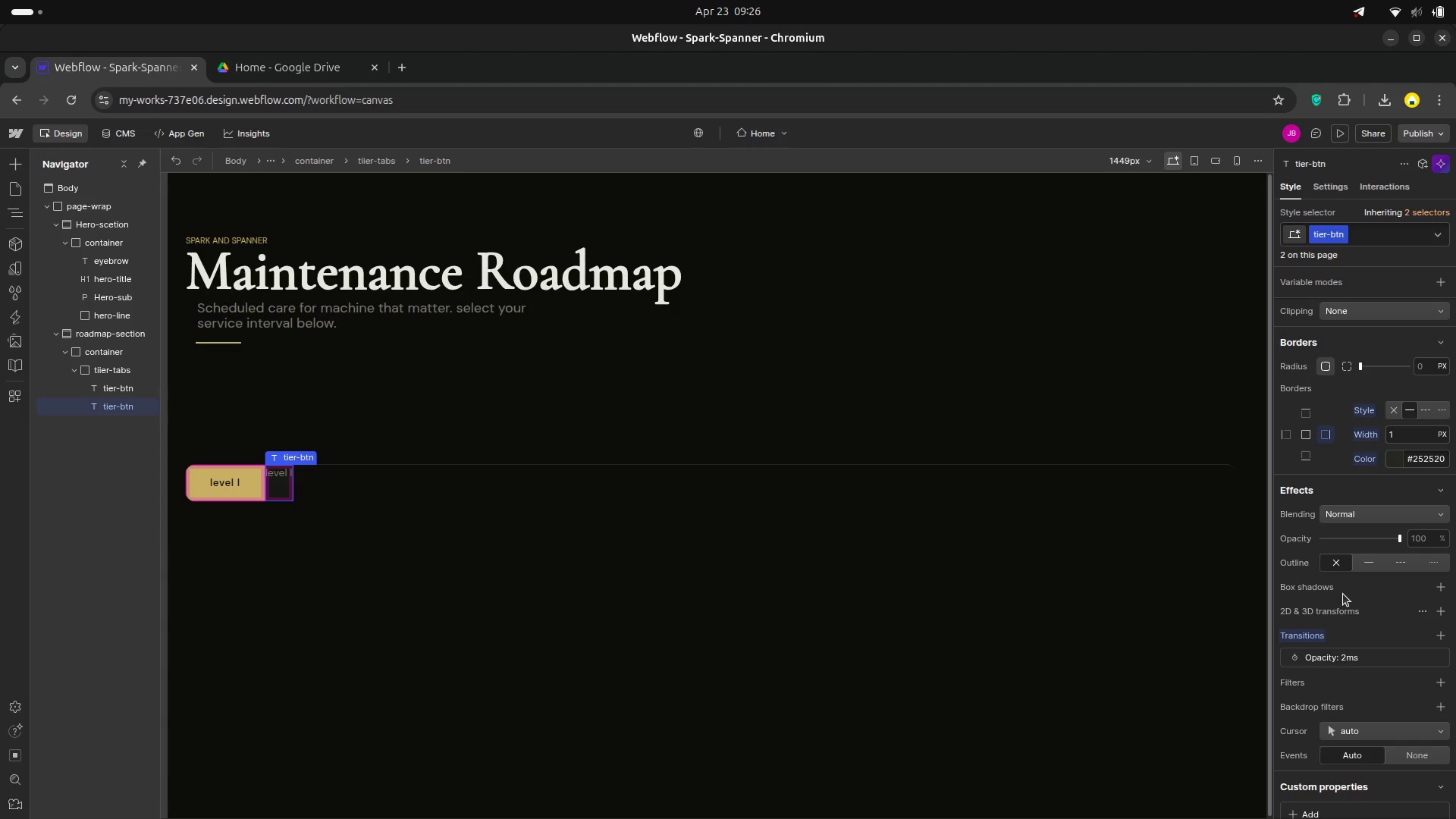 
wait(13.7)
 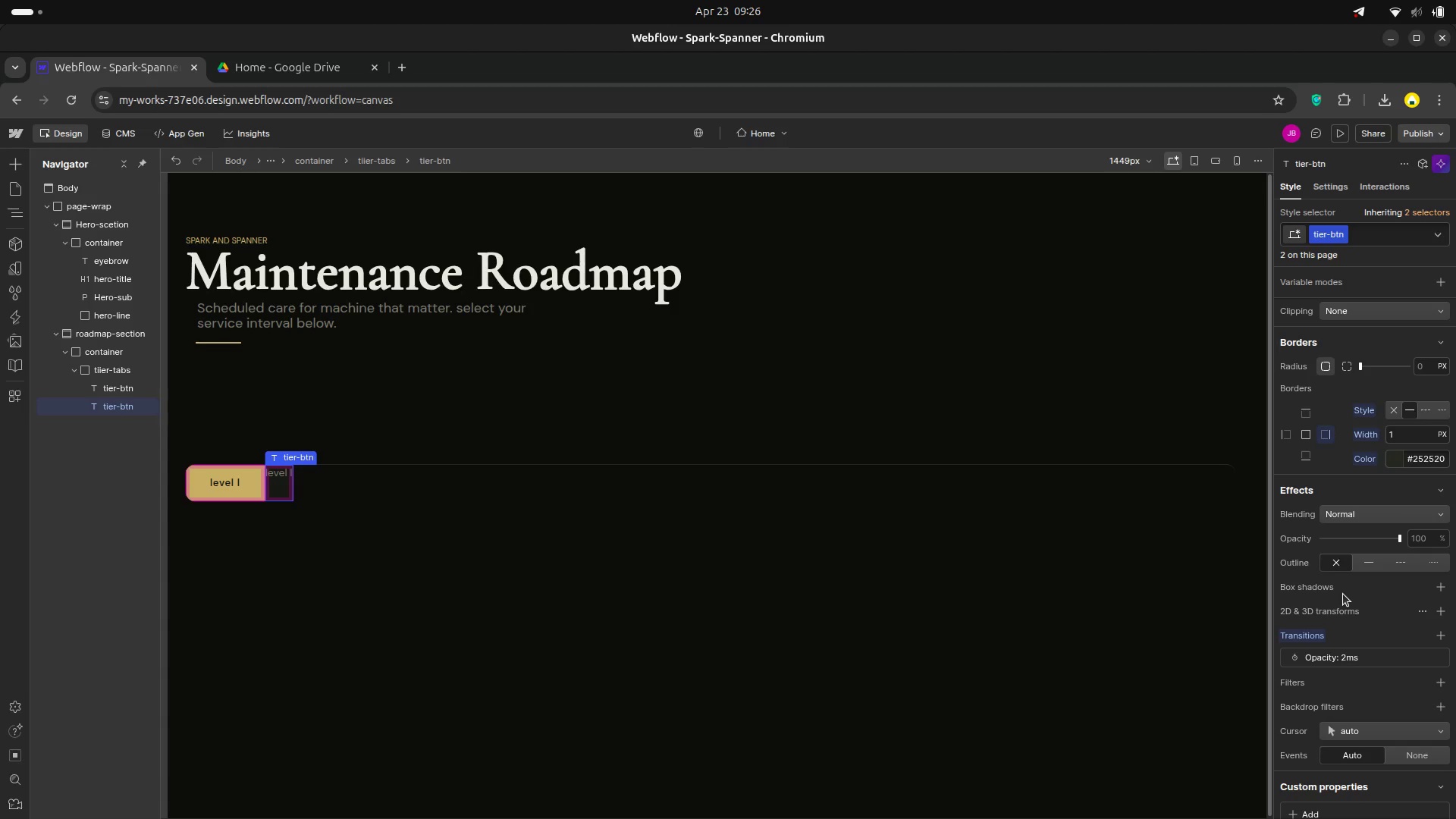 
scroll: coordinate [1323, 618], scroll_direction: down, amount: 3.0
 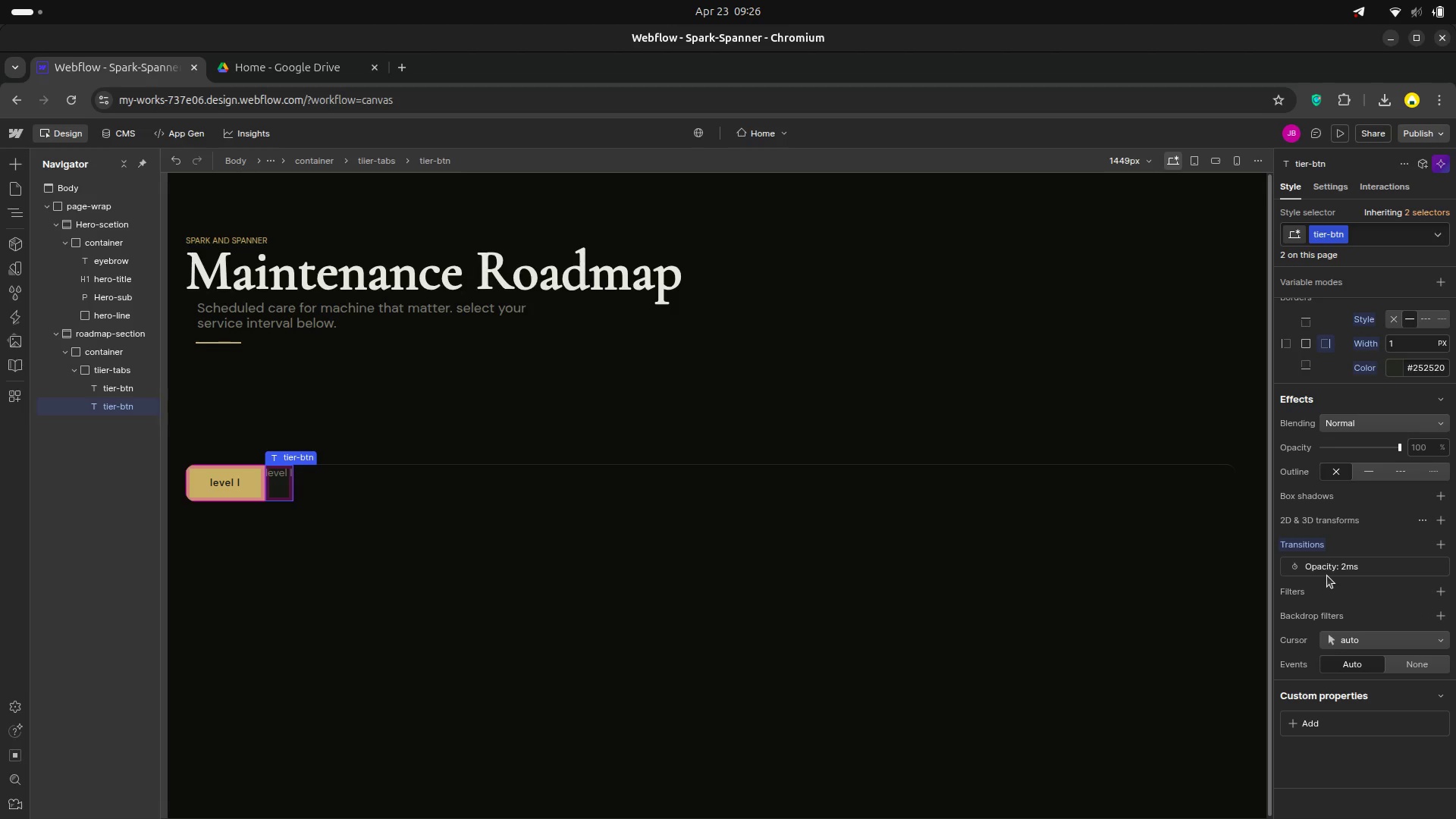 
scroll: coordinate [1327, 562], scroll_direction: up, amount: 1.0
 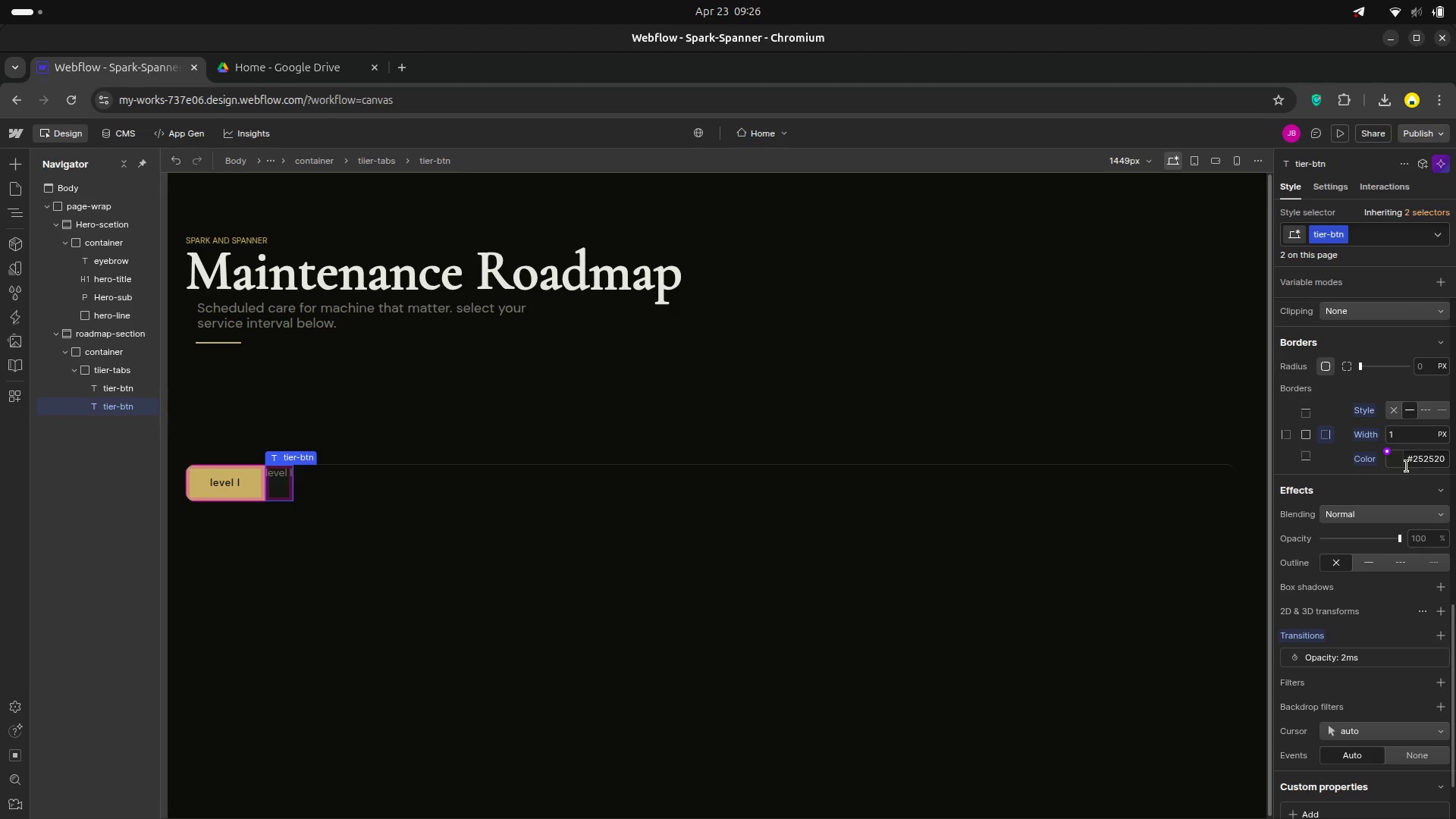 
left_click([1389, 460])
 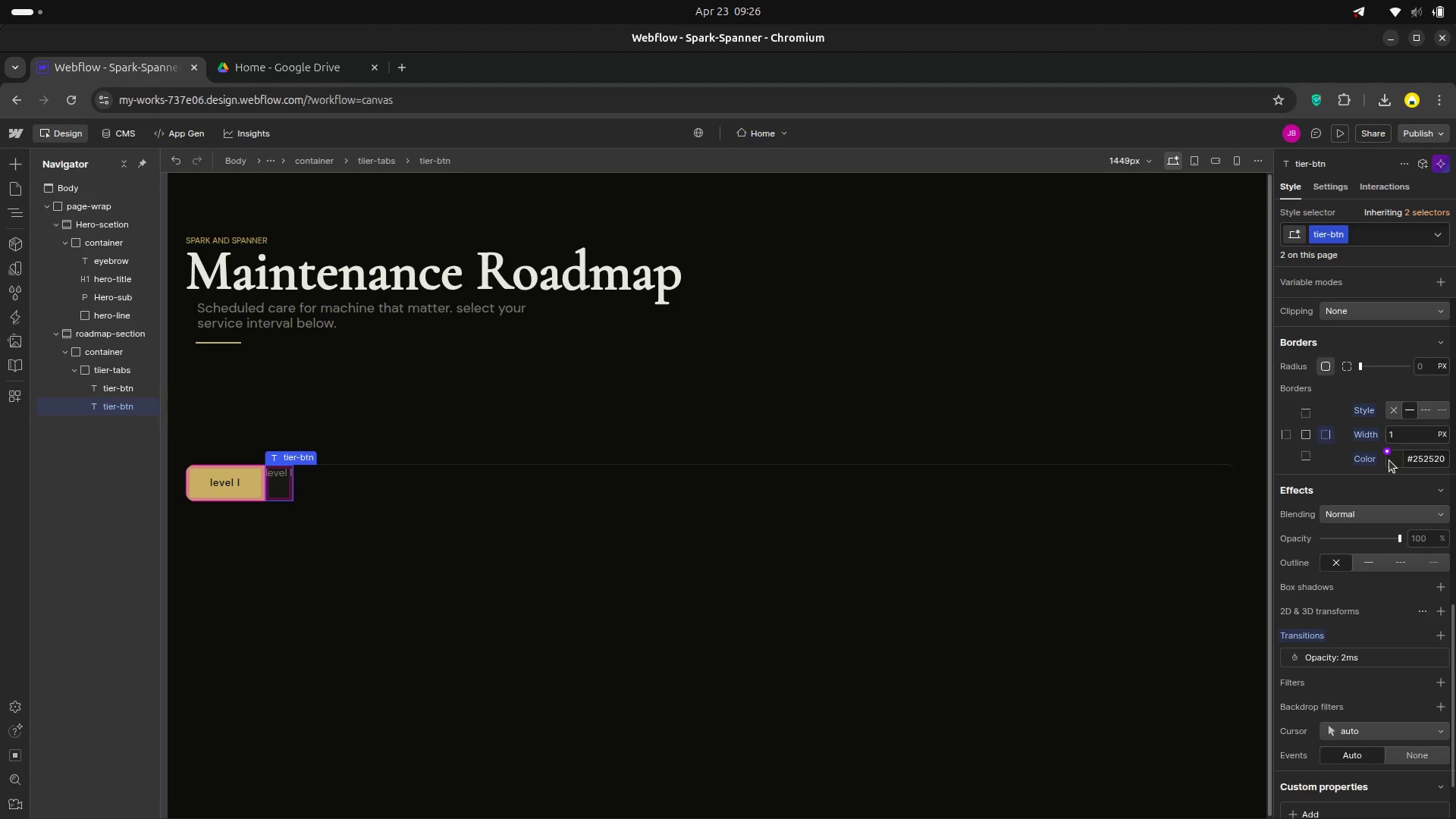 
mouse_move([1404, 480])
 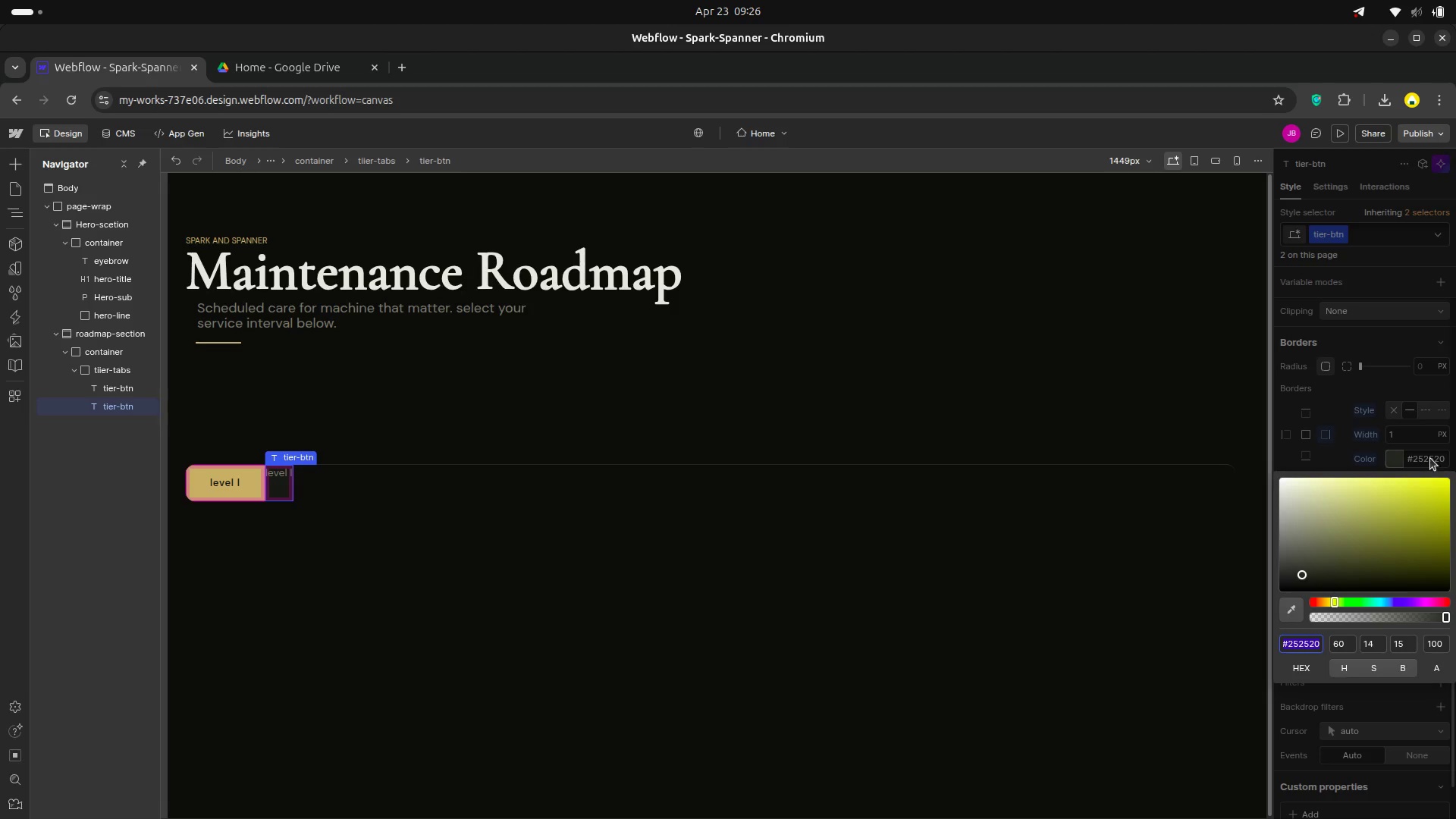 
left_click([1430, 457])
 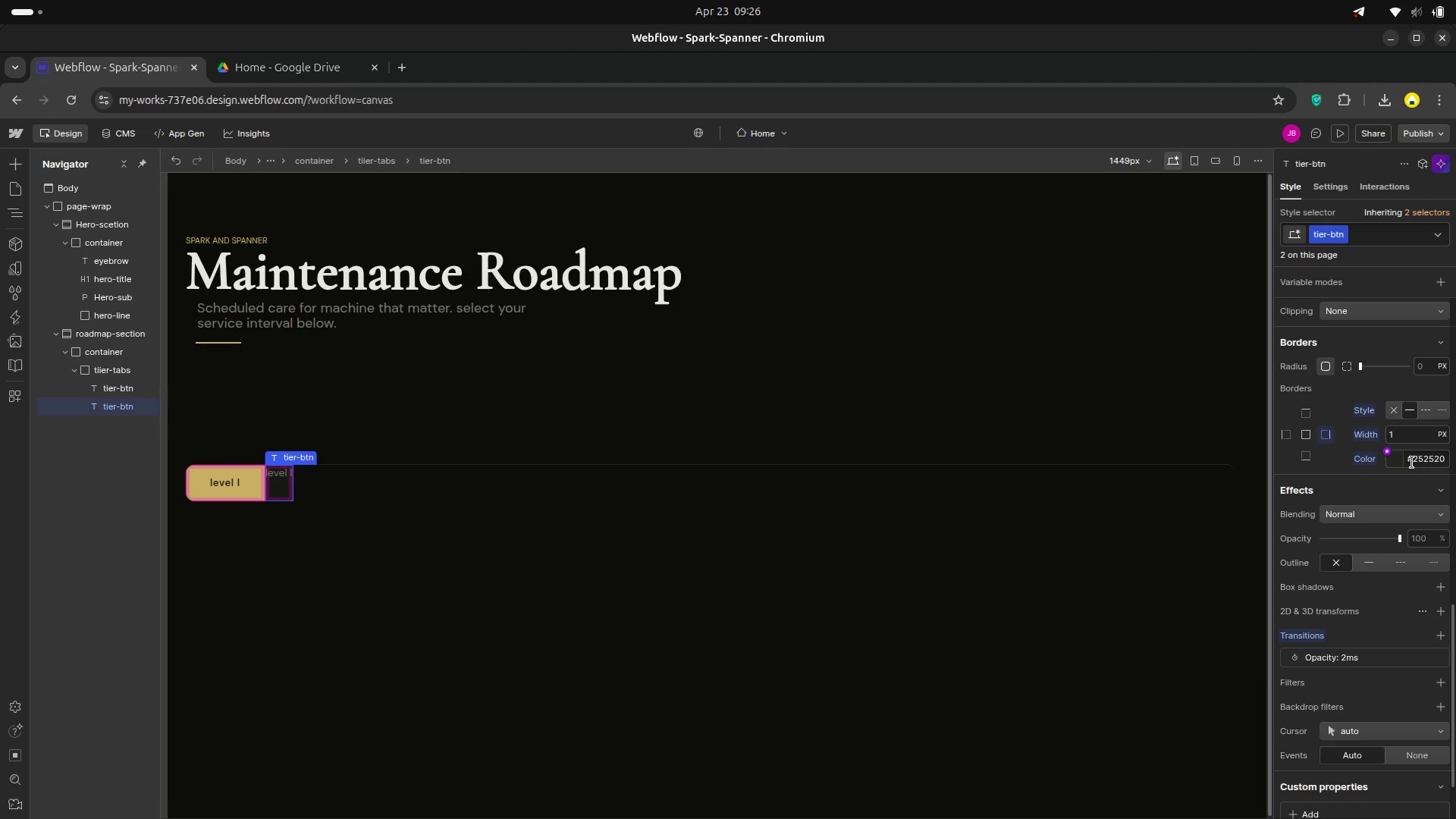 
left_click([1402, 462])
 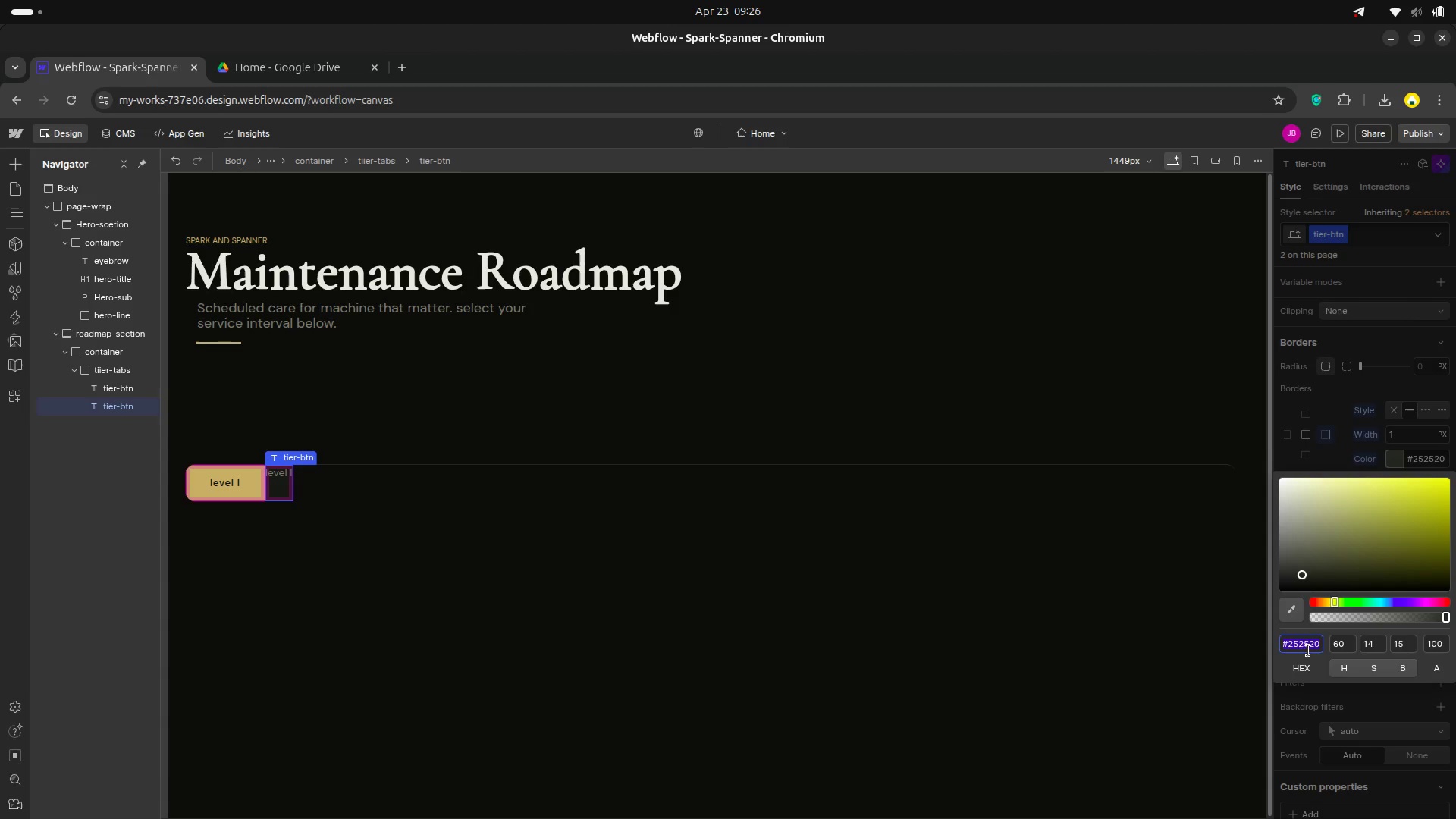 
wait(6.7)
 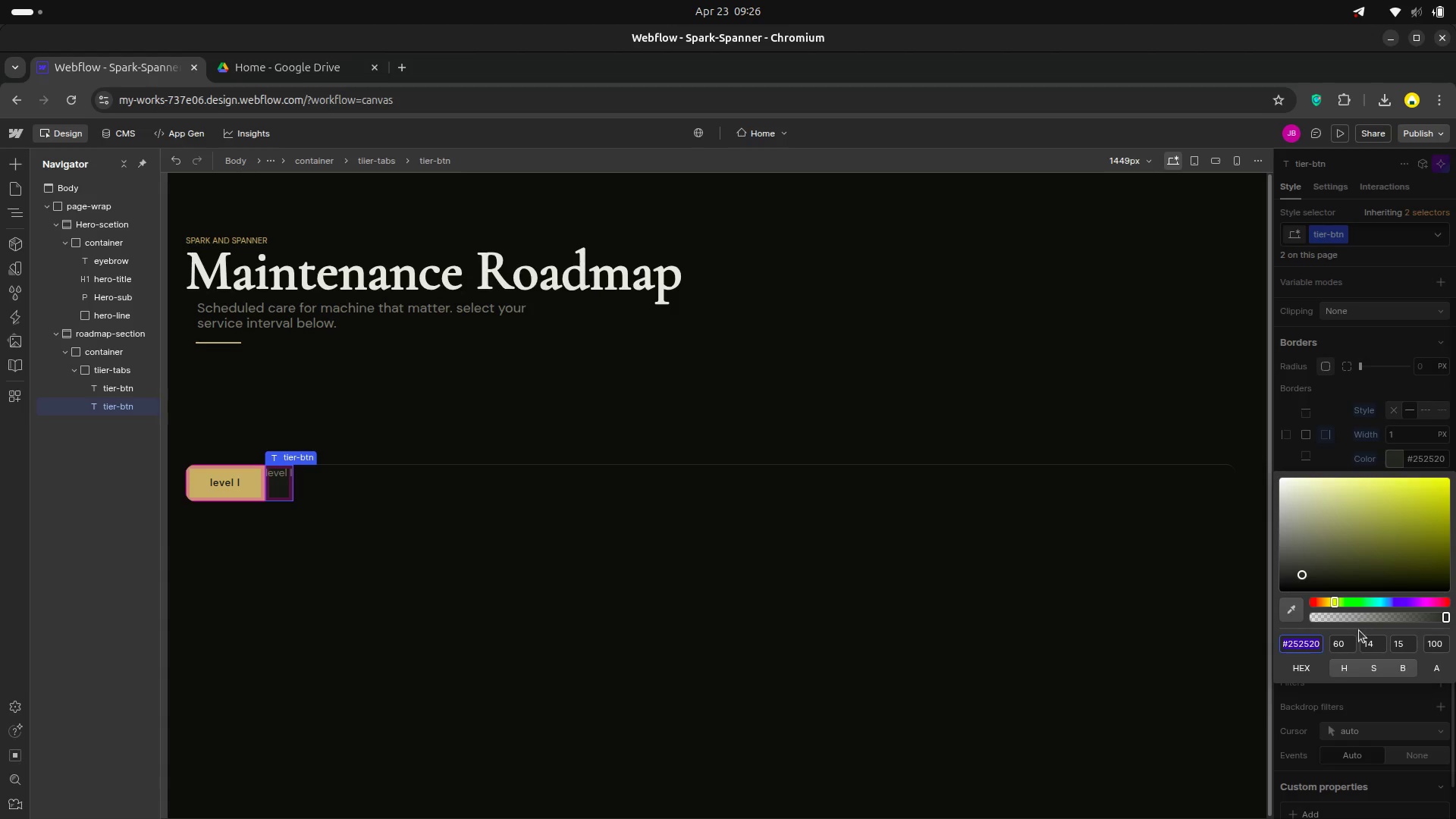 
left_click([1315, 647])
 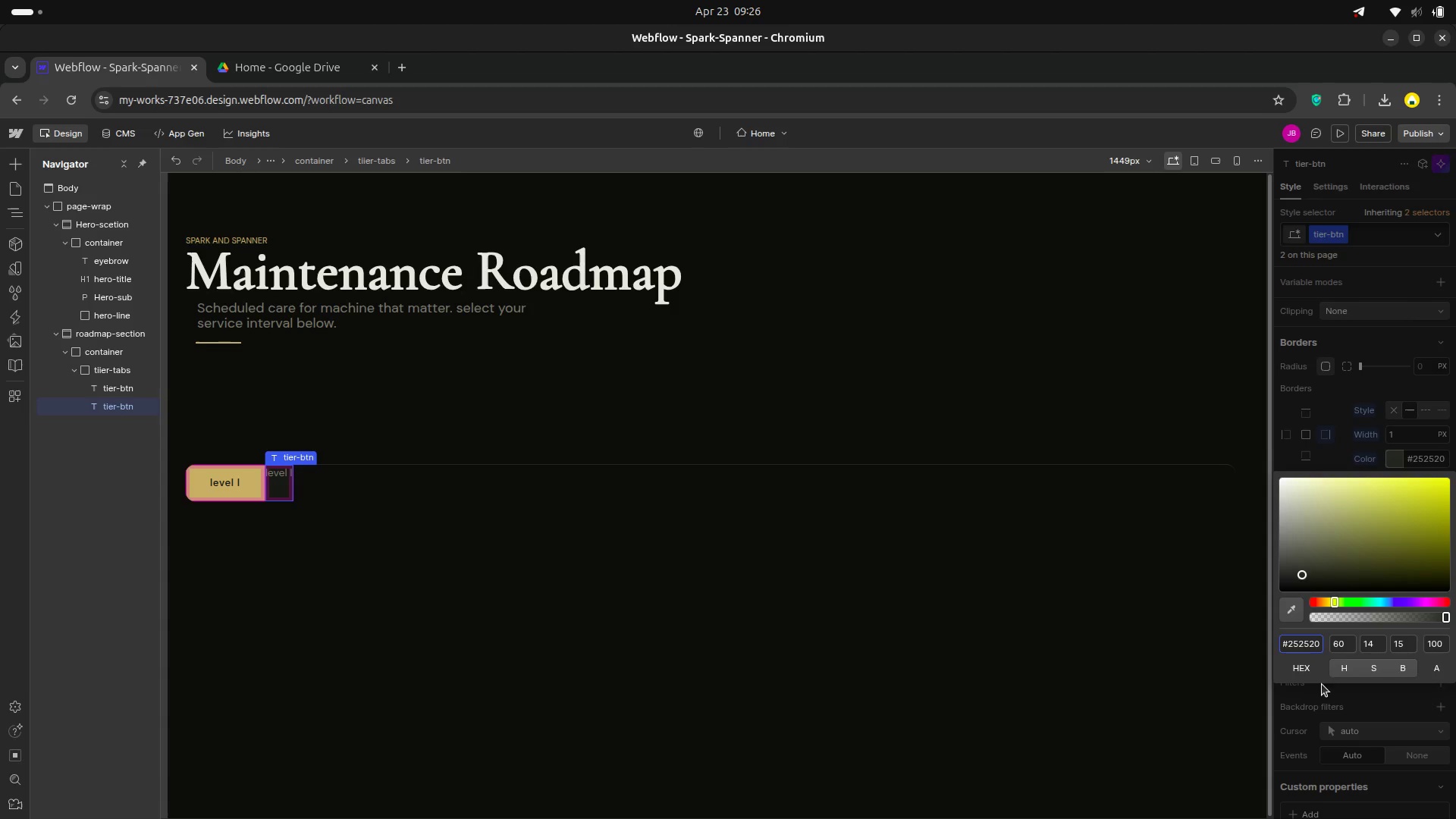 
left_click([1379, 694])
 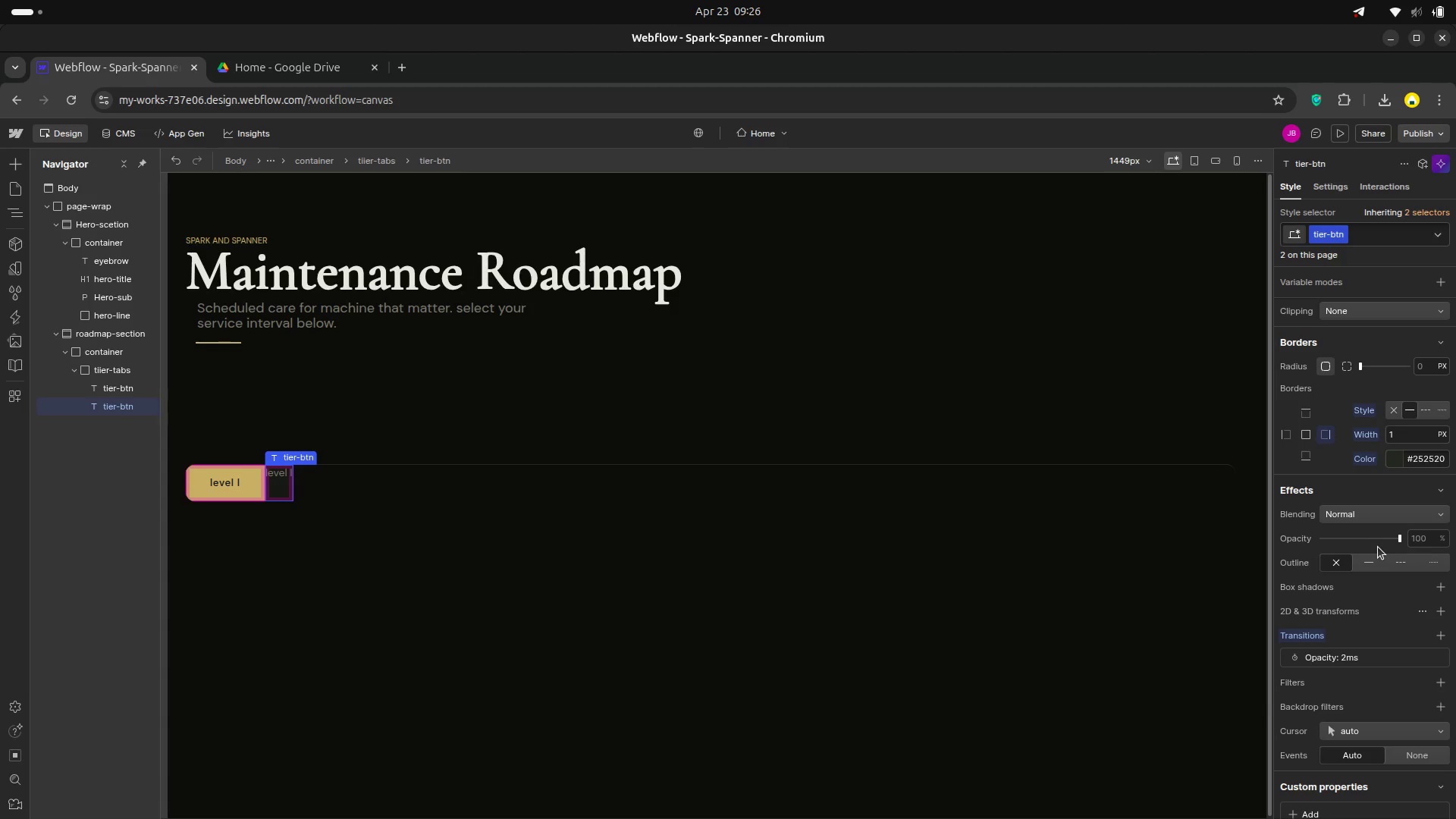 
scroll: coordinate [1362, 541], scroll_direction: up, amount: 4.0
 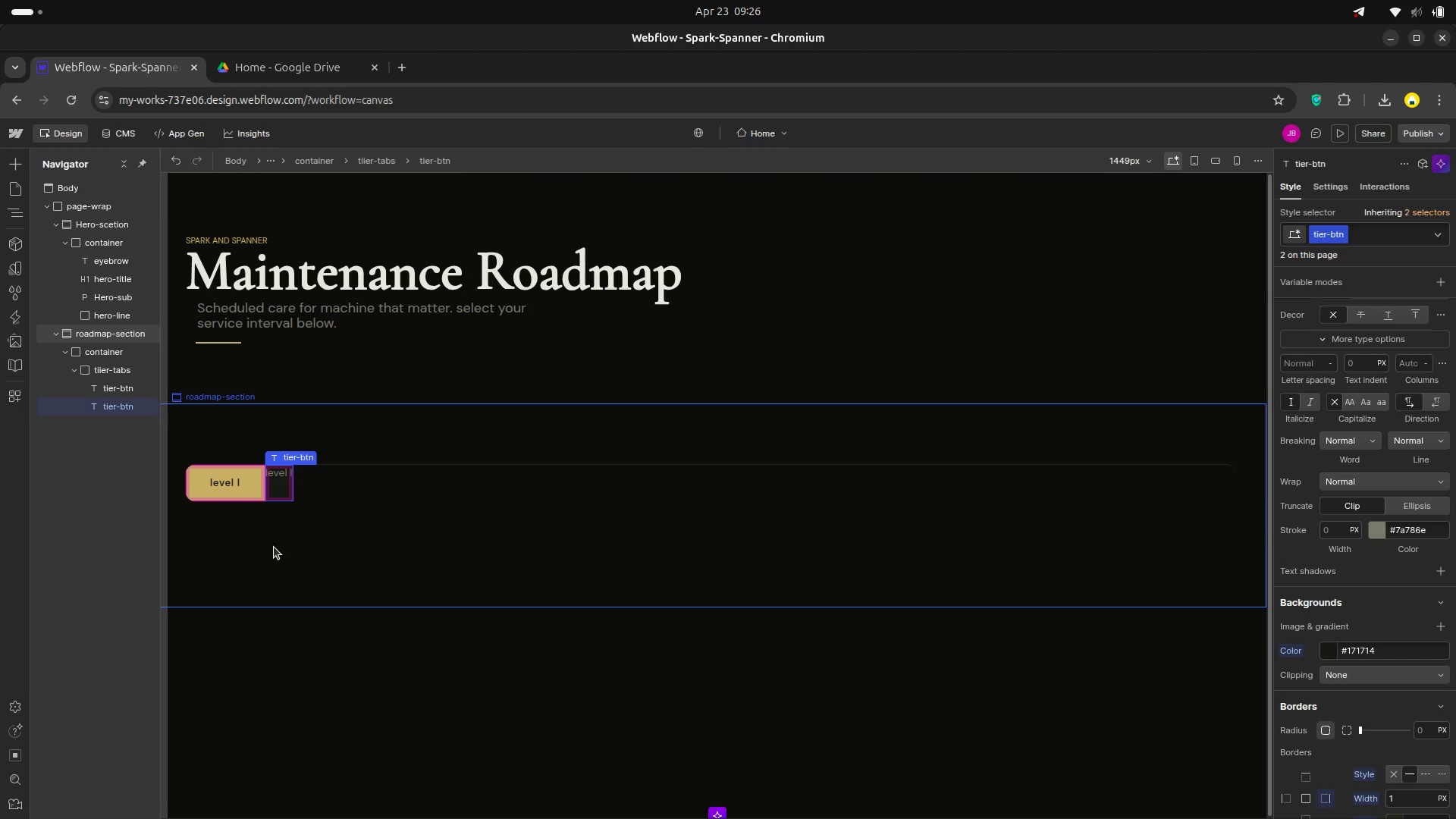 
wait(19.04)
 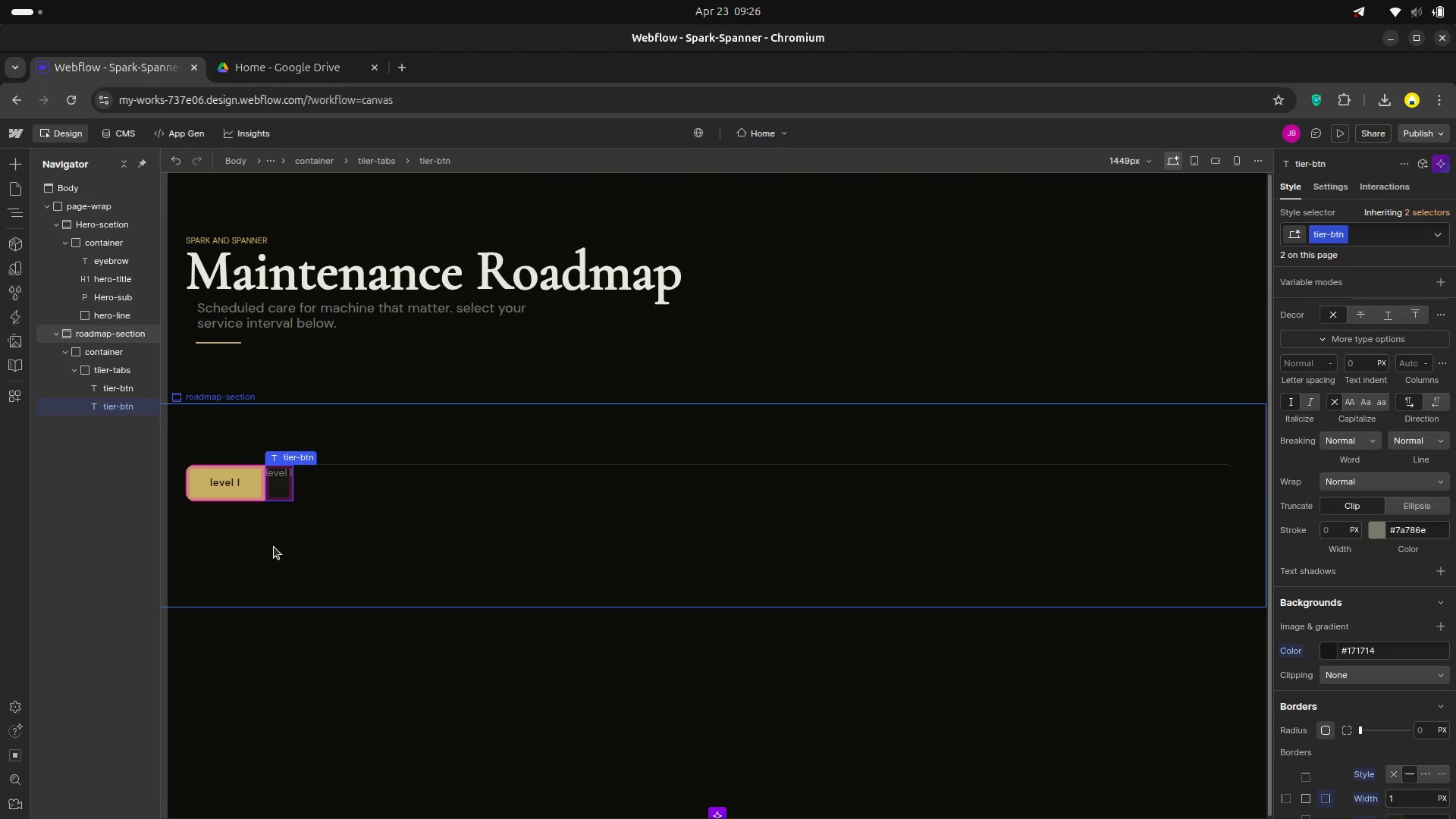 
right_click([126, 408])
 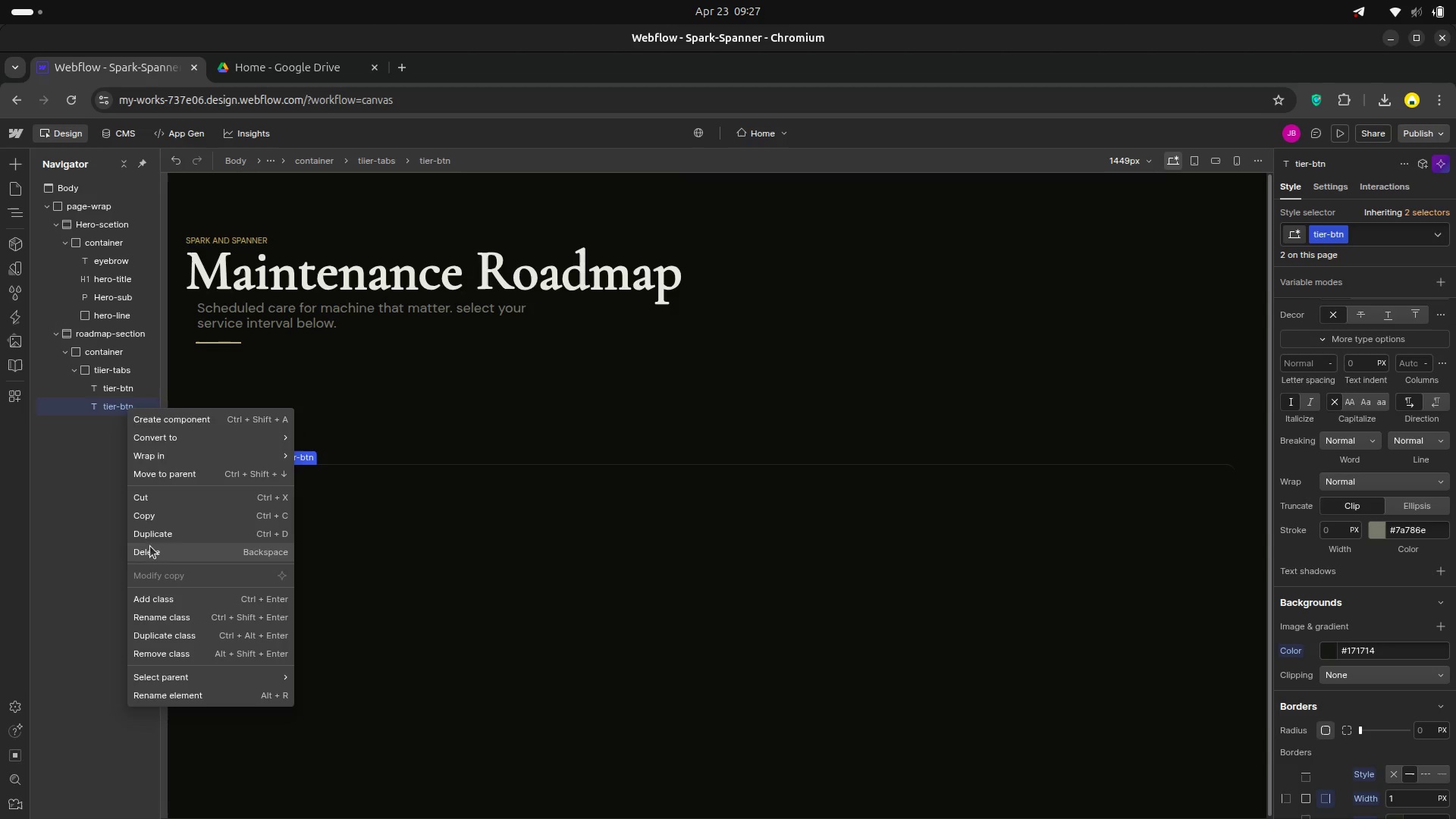 
left_click([150, 527])
 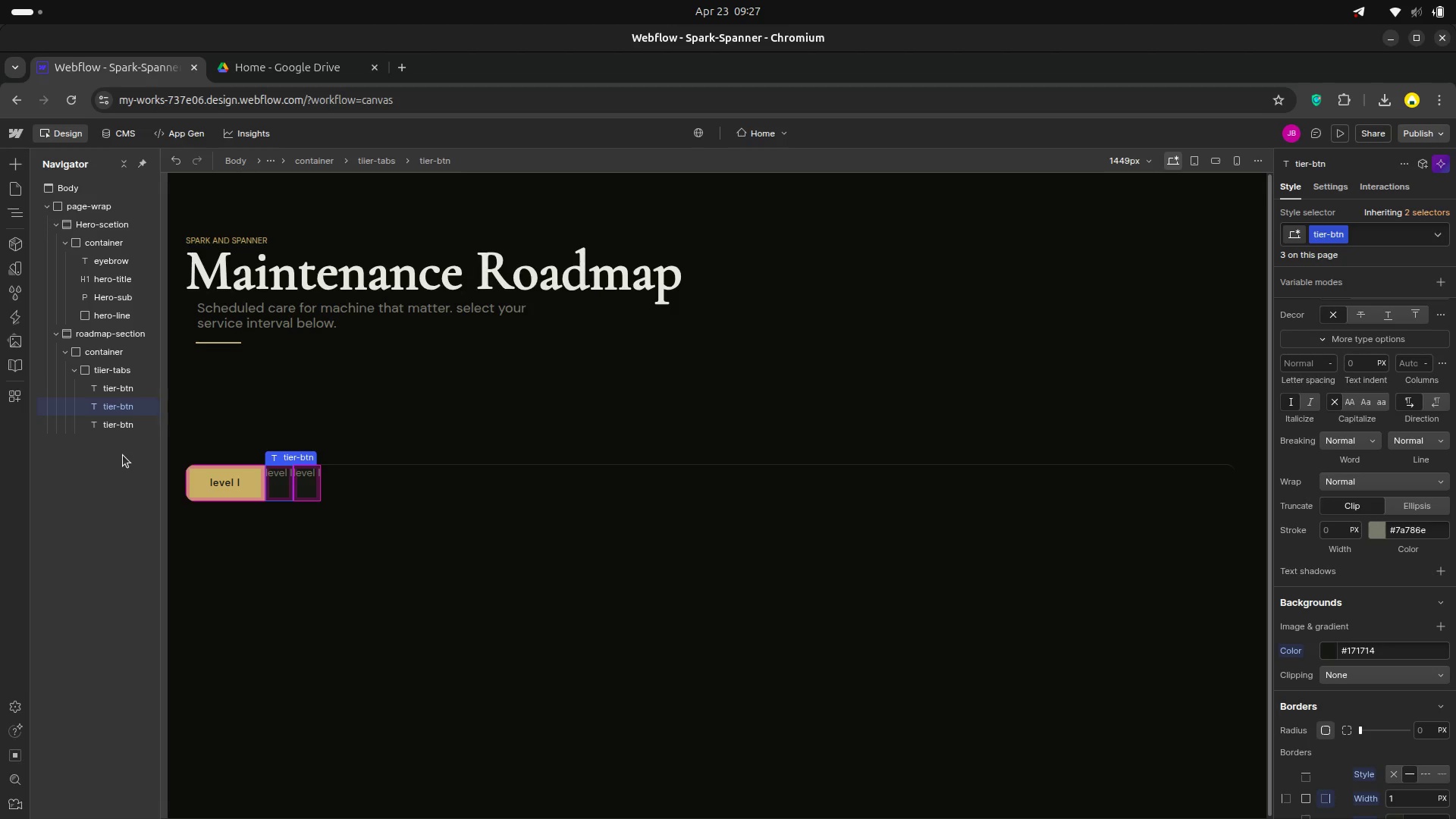 
wait(17.99)
 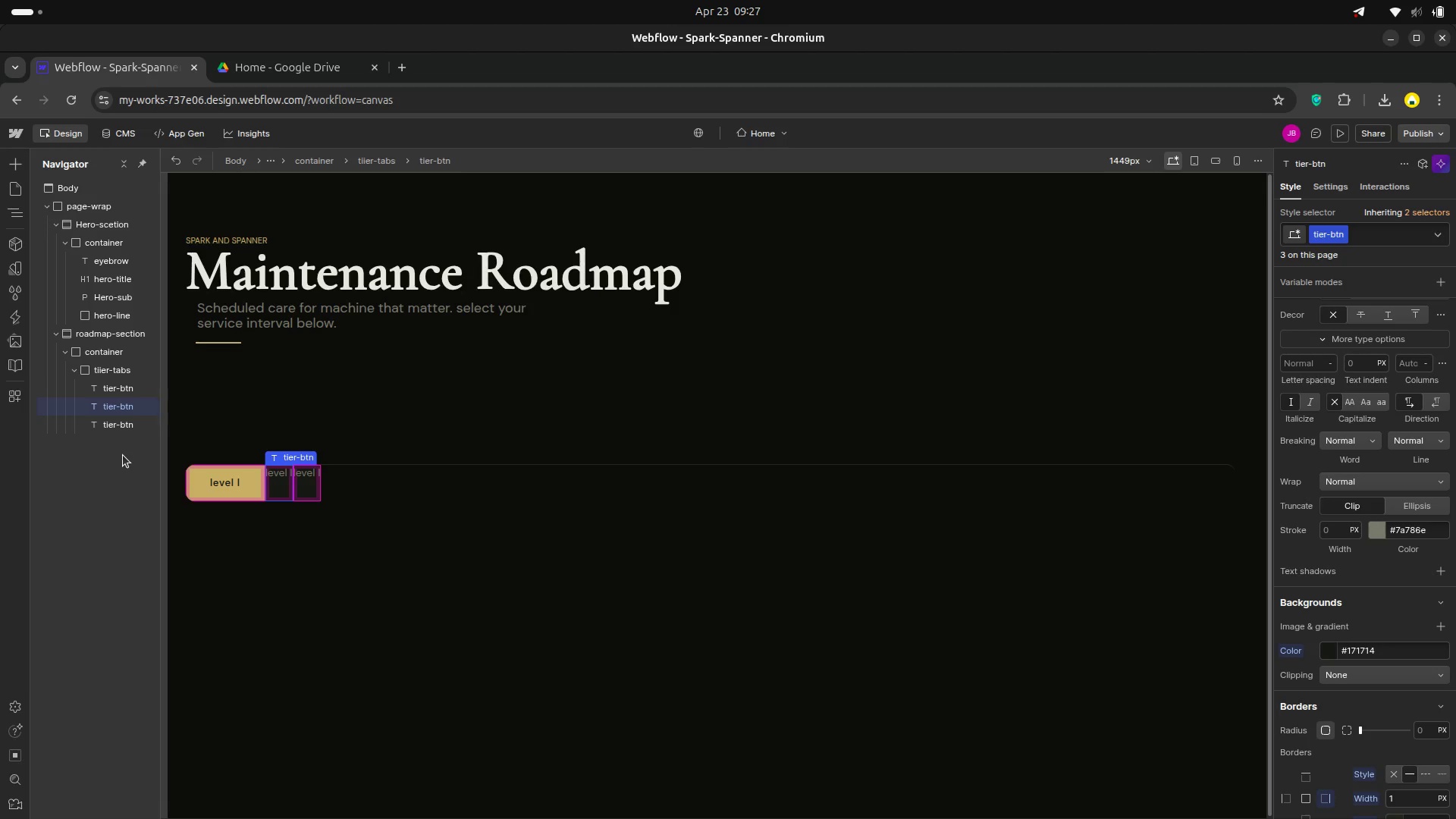 
double_click([310, 479])
 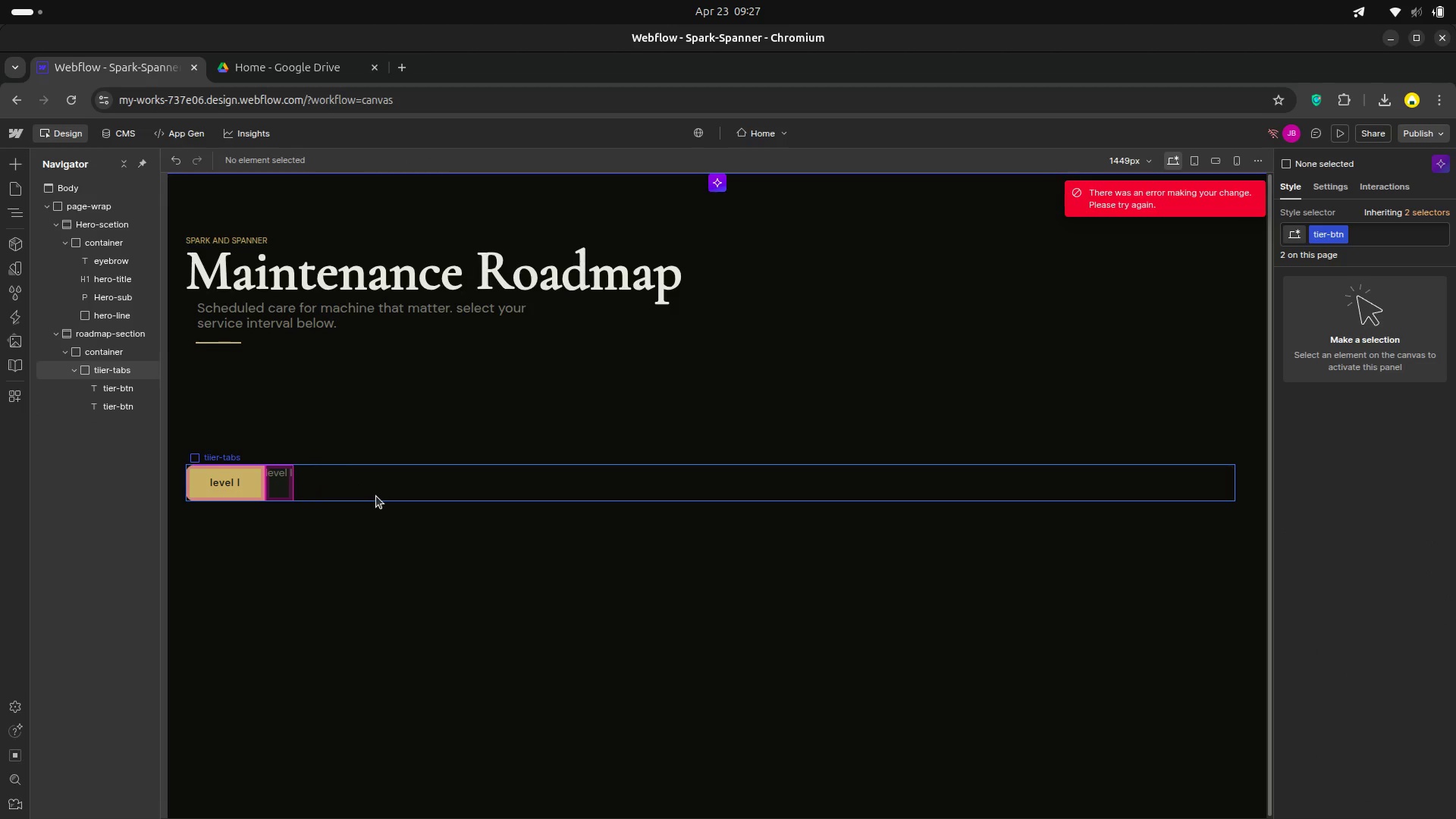 
key(ArrowRight)
 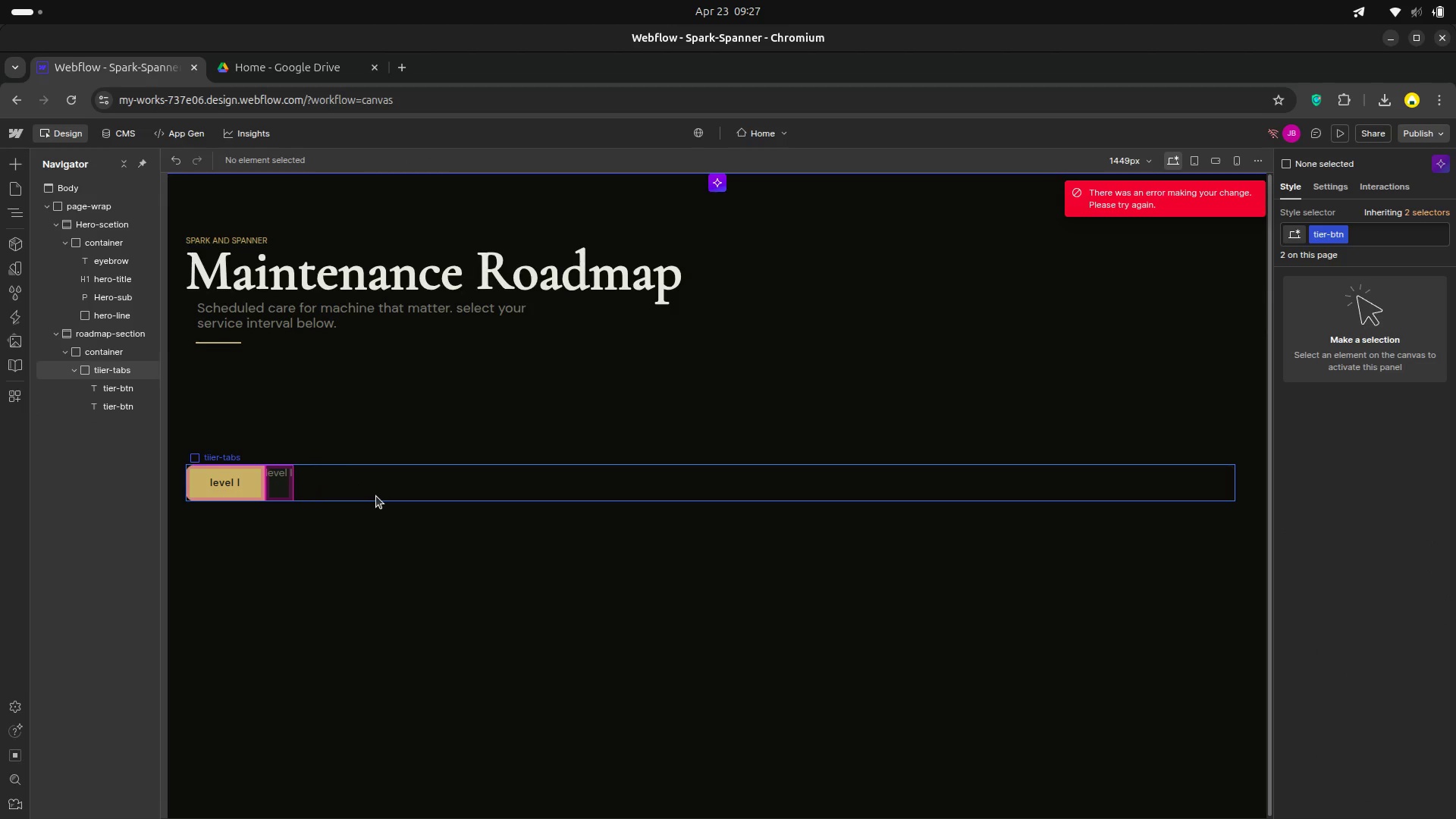 
key(ArrowRight)
 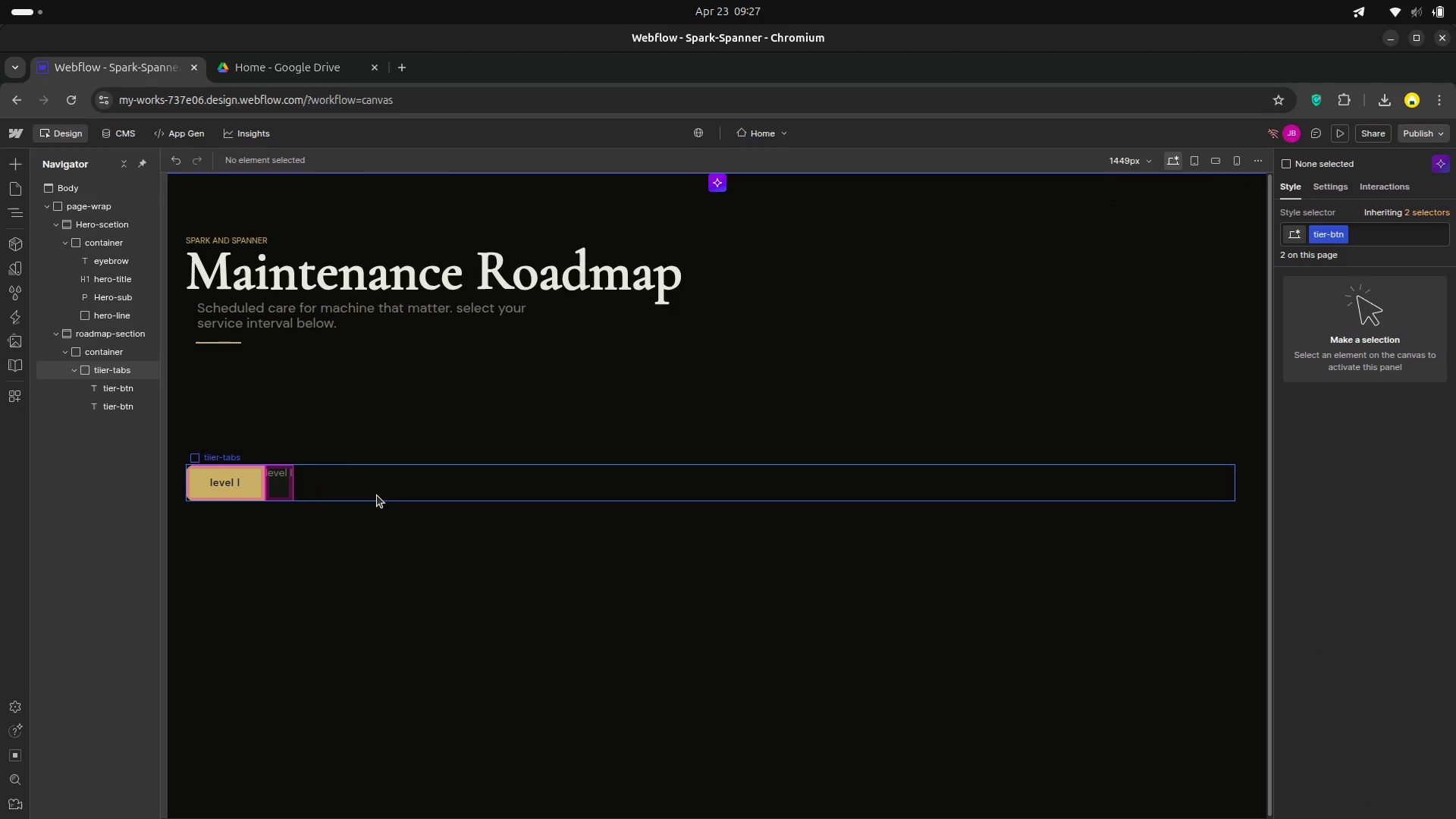 
wait(9.18)
 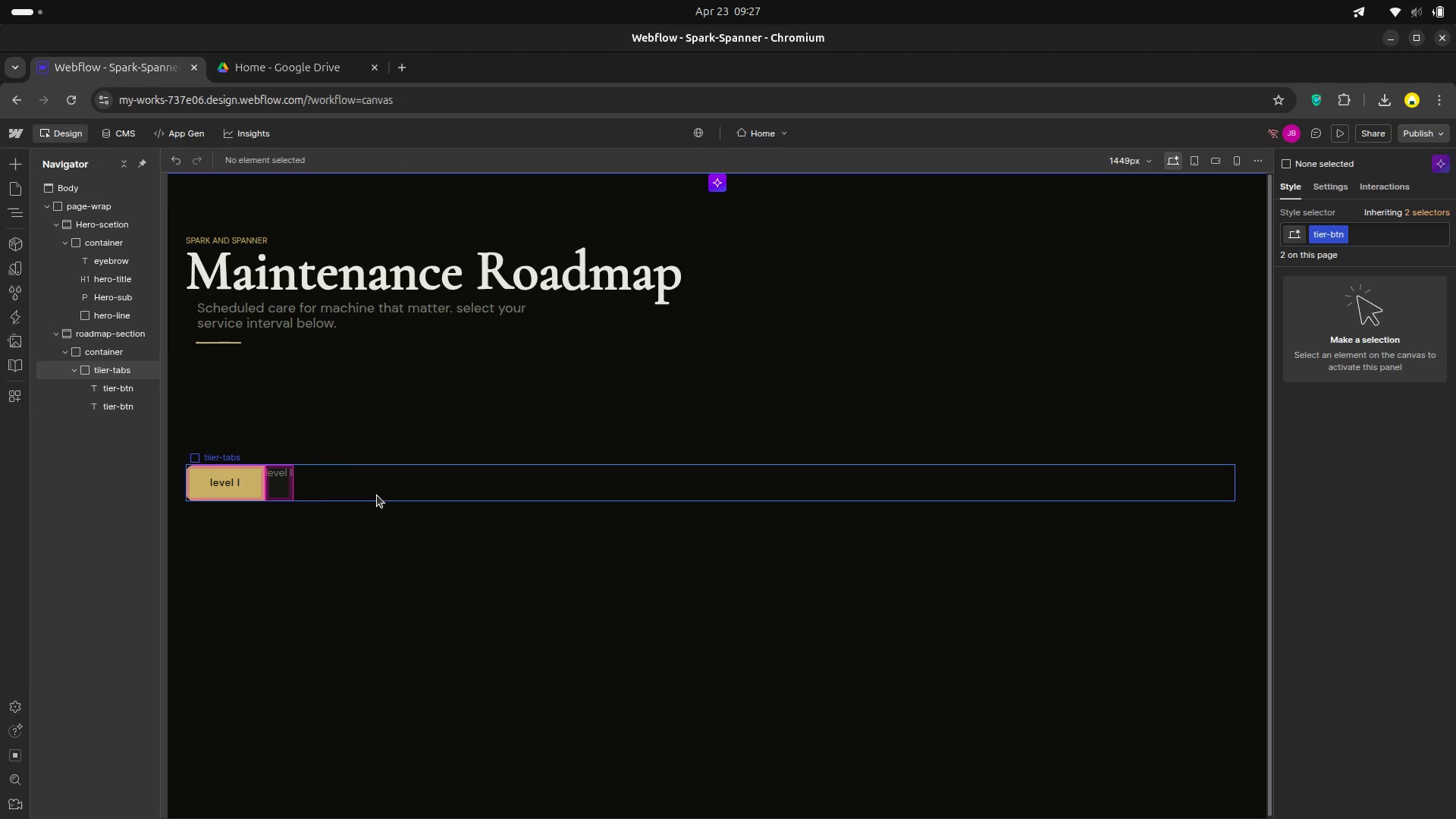 
left_click([289, 477])
 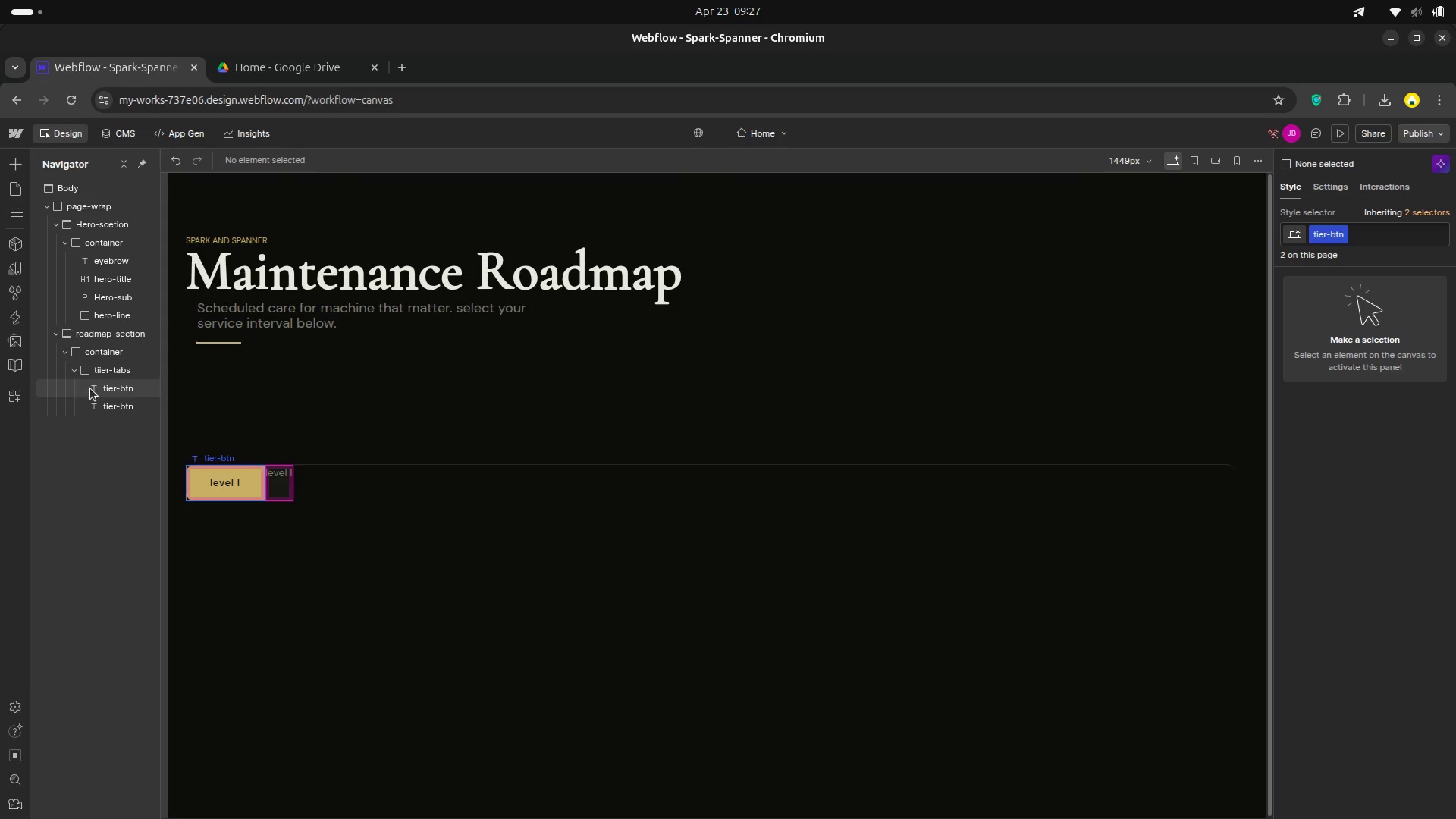 
left_click([106, 409])
 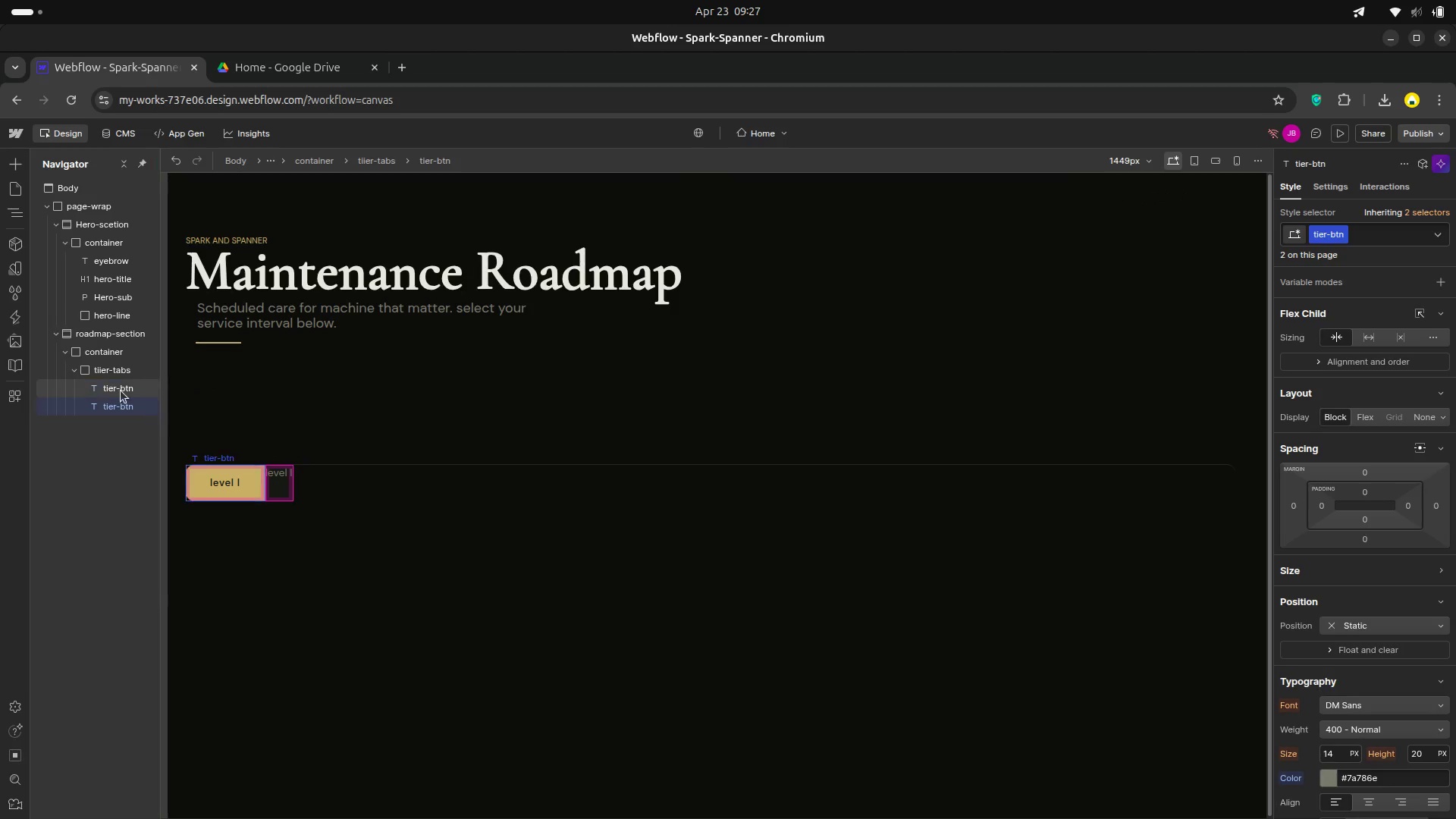 
left_click([117, 388])
 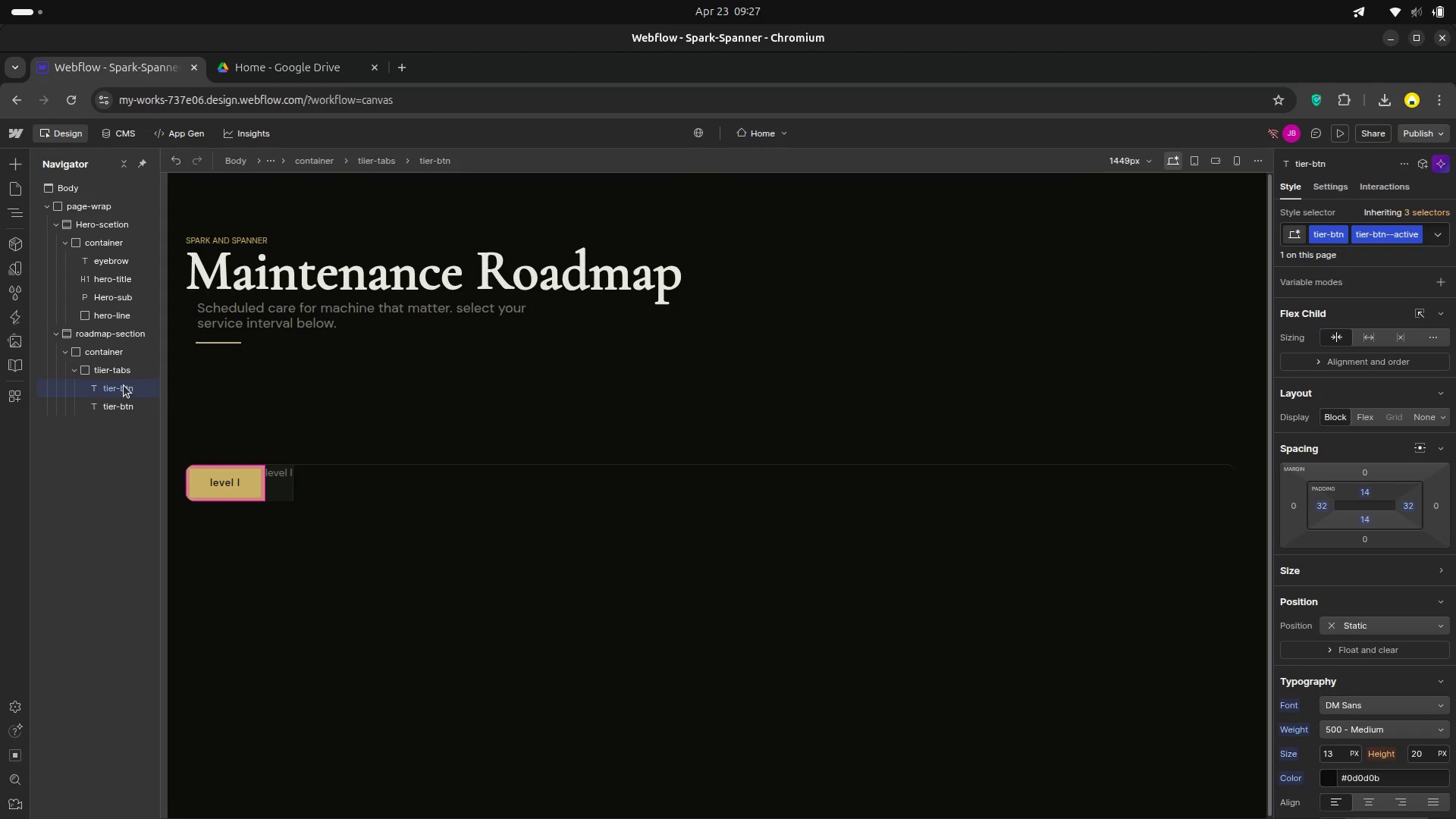 
left_click([123, 405])
 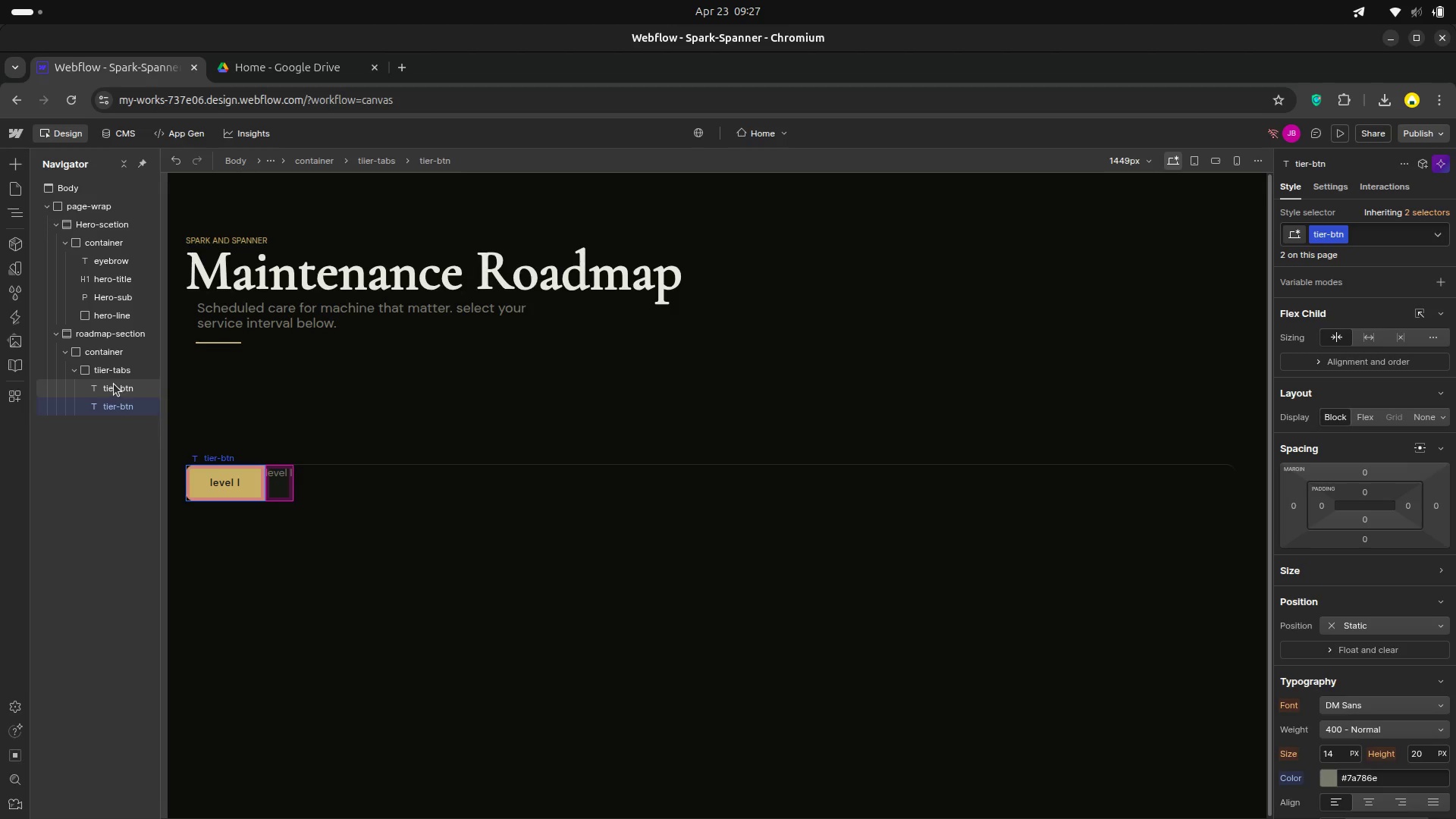 
left_click([114, 384])
 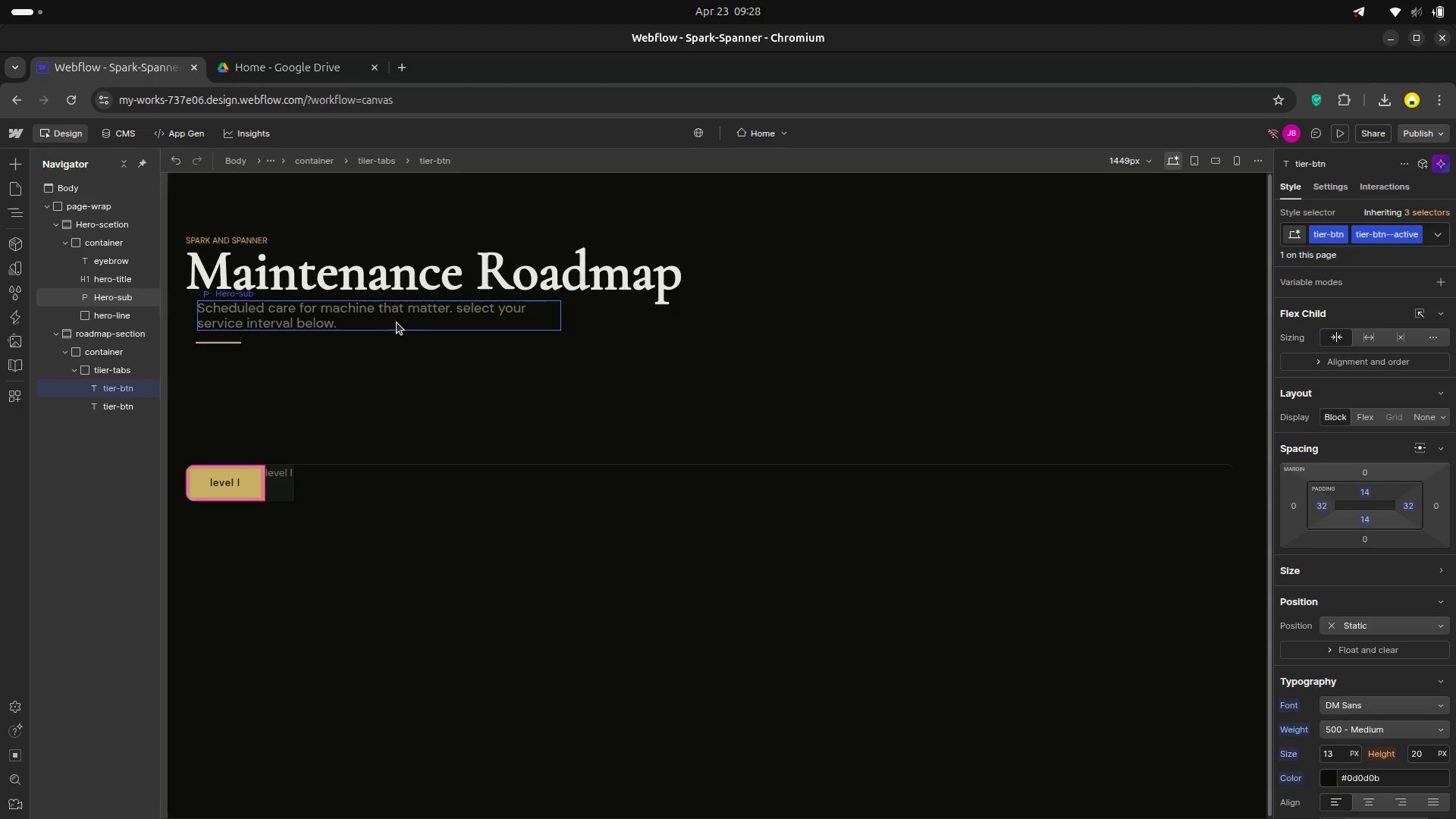 
wait(46.1)
 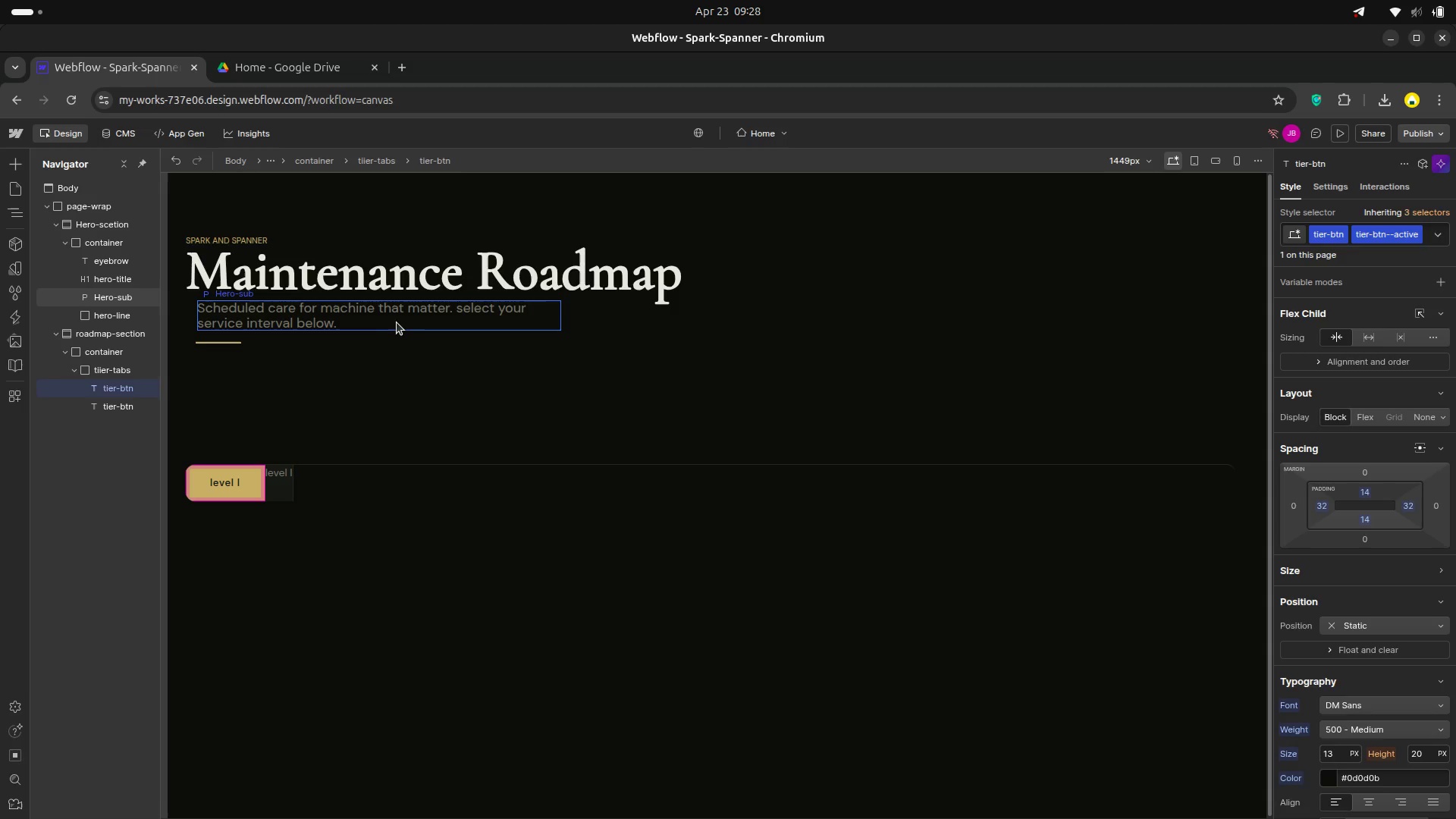 
left_click([116, 402])
 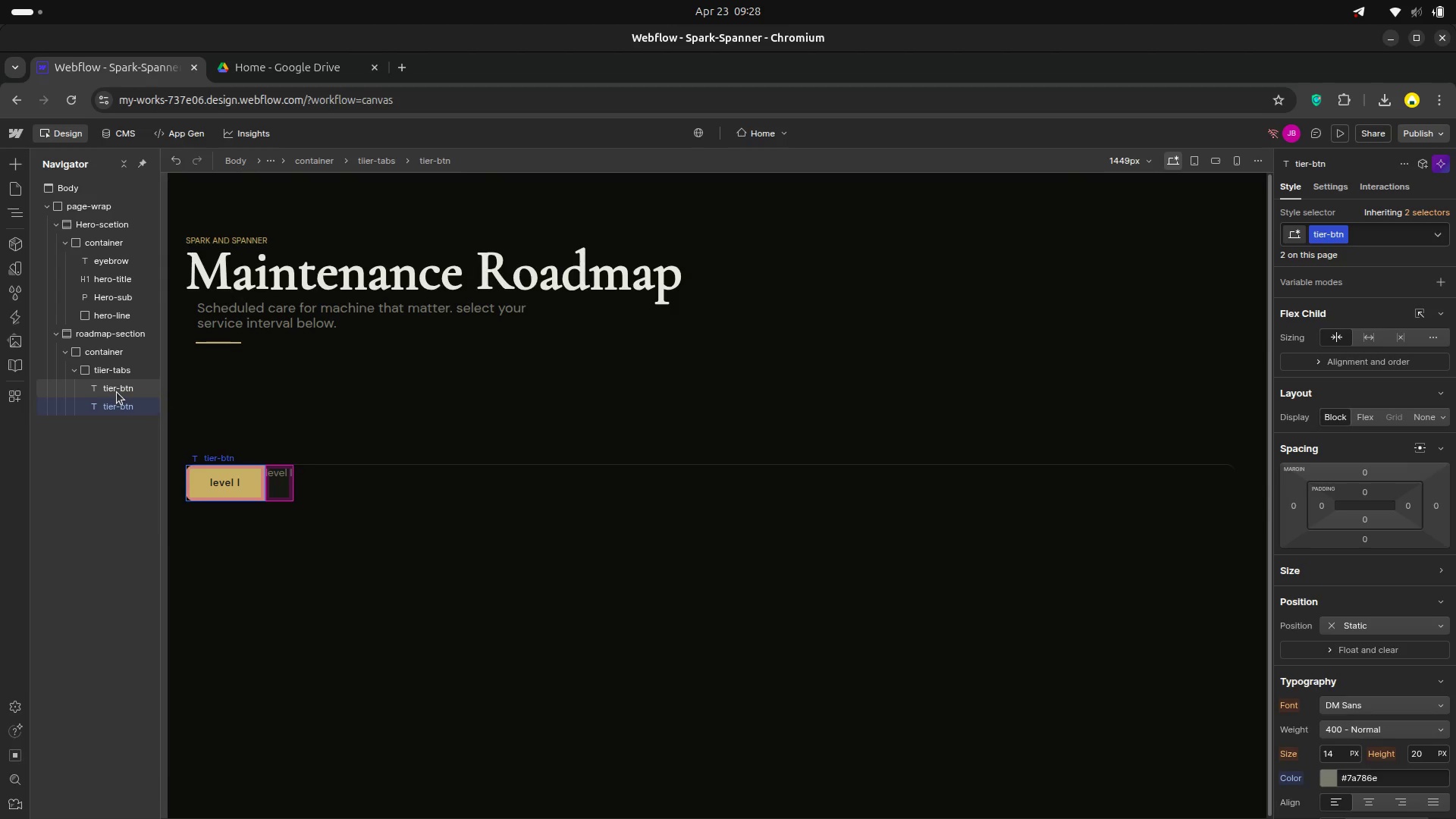 
left_click([117, 392])
 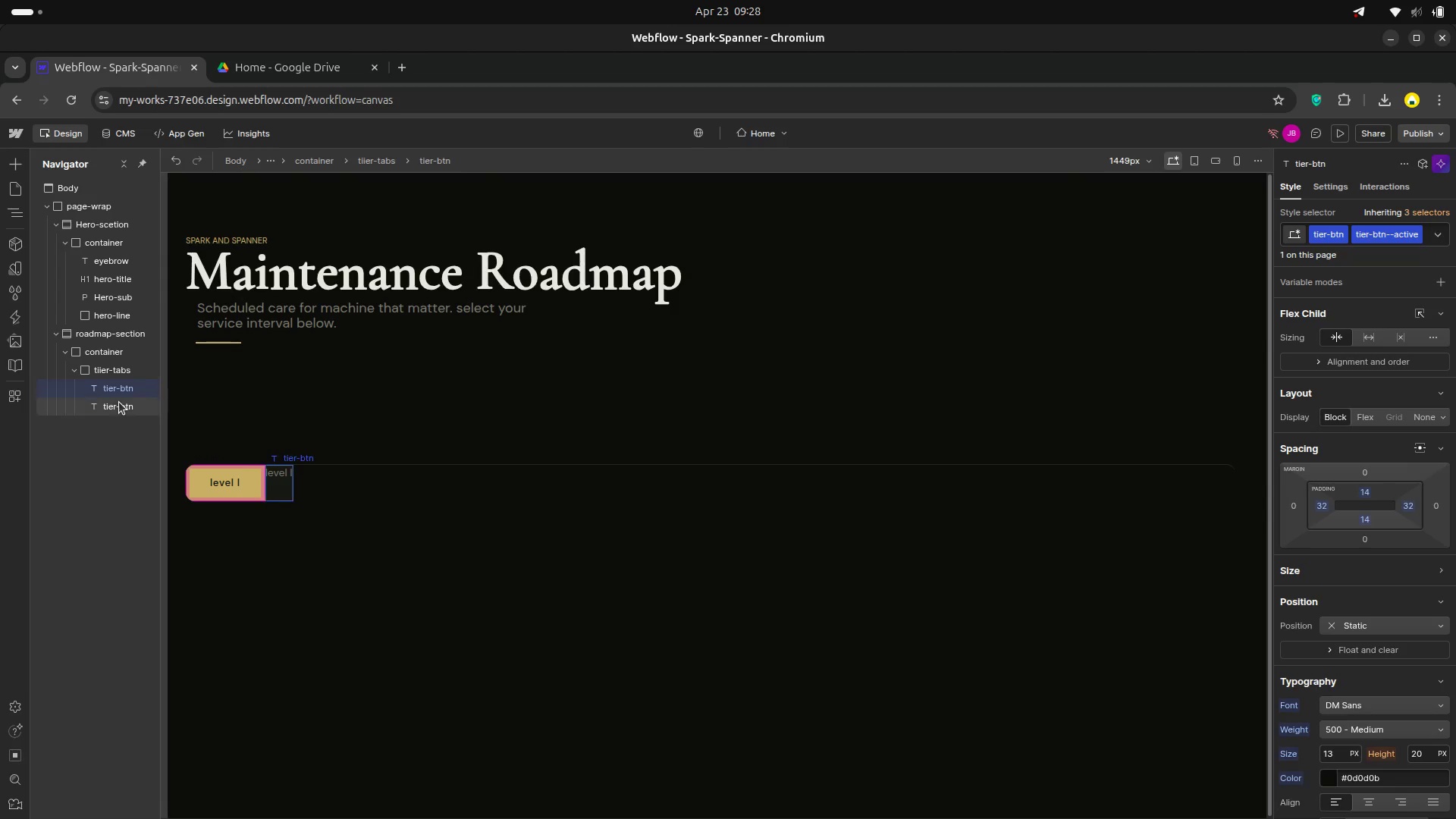 
left_click([119, 402])
 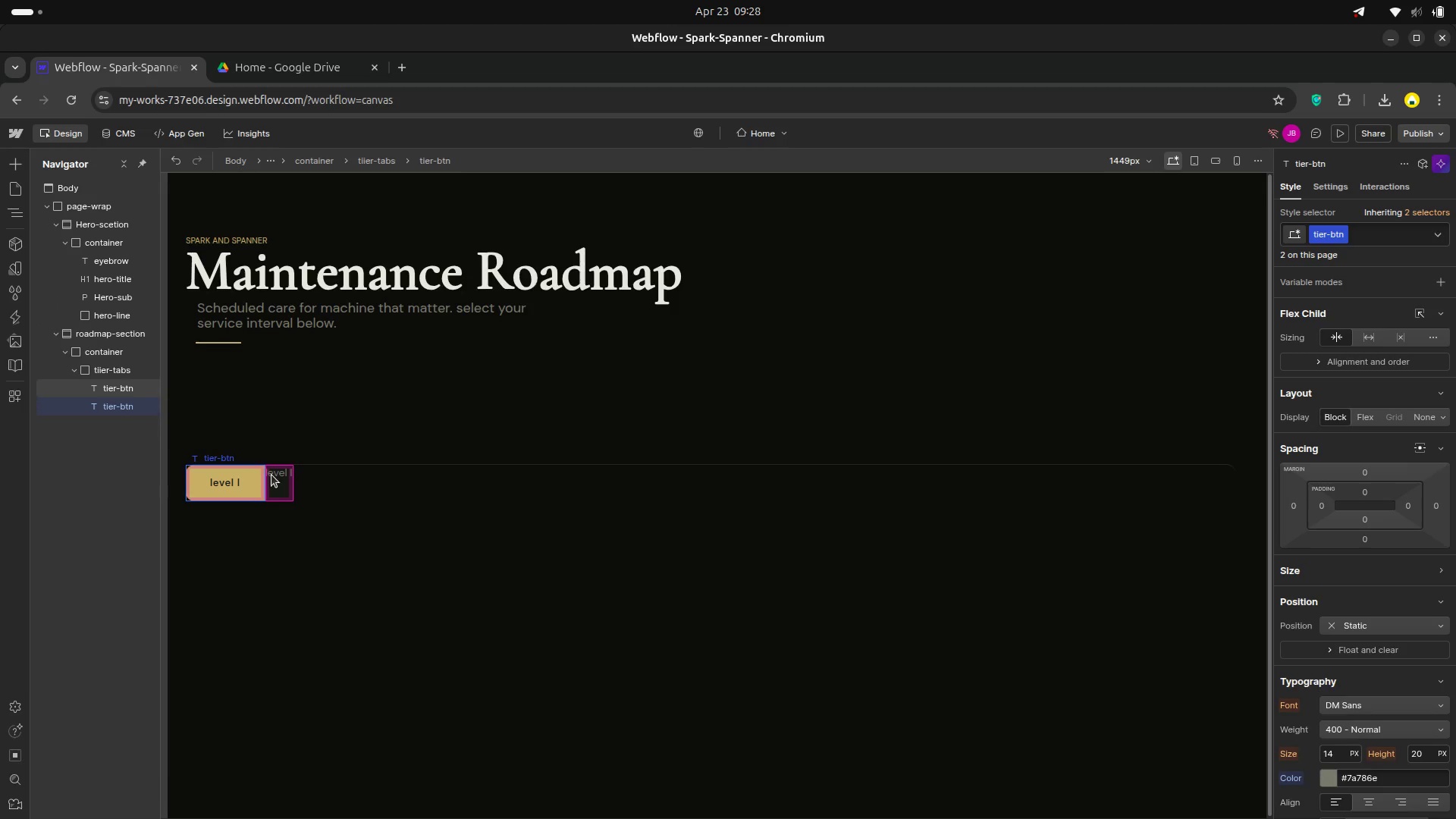 
left_click([279, 476])
 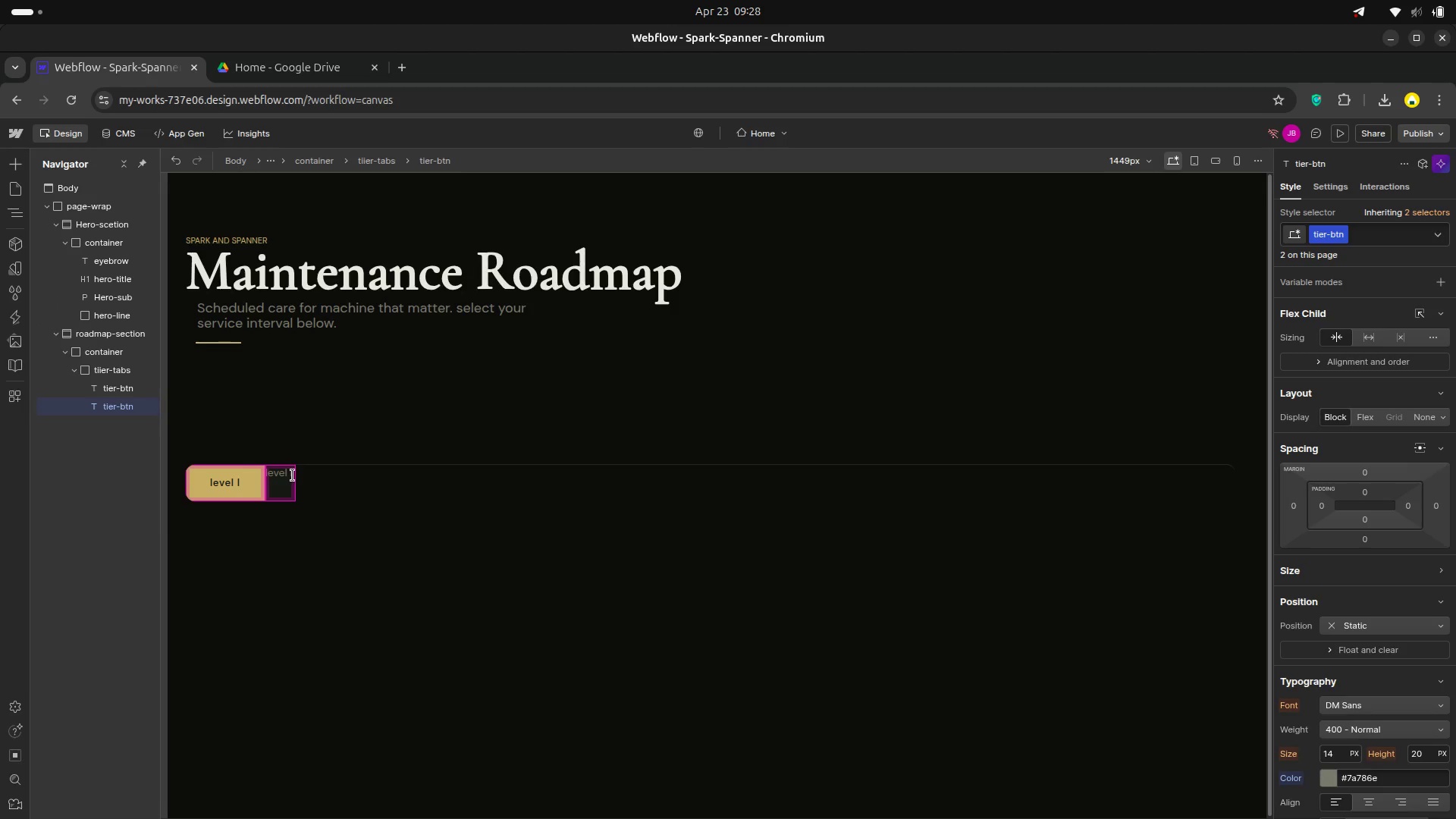 
left_click([293, 475])
 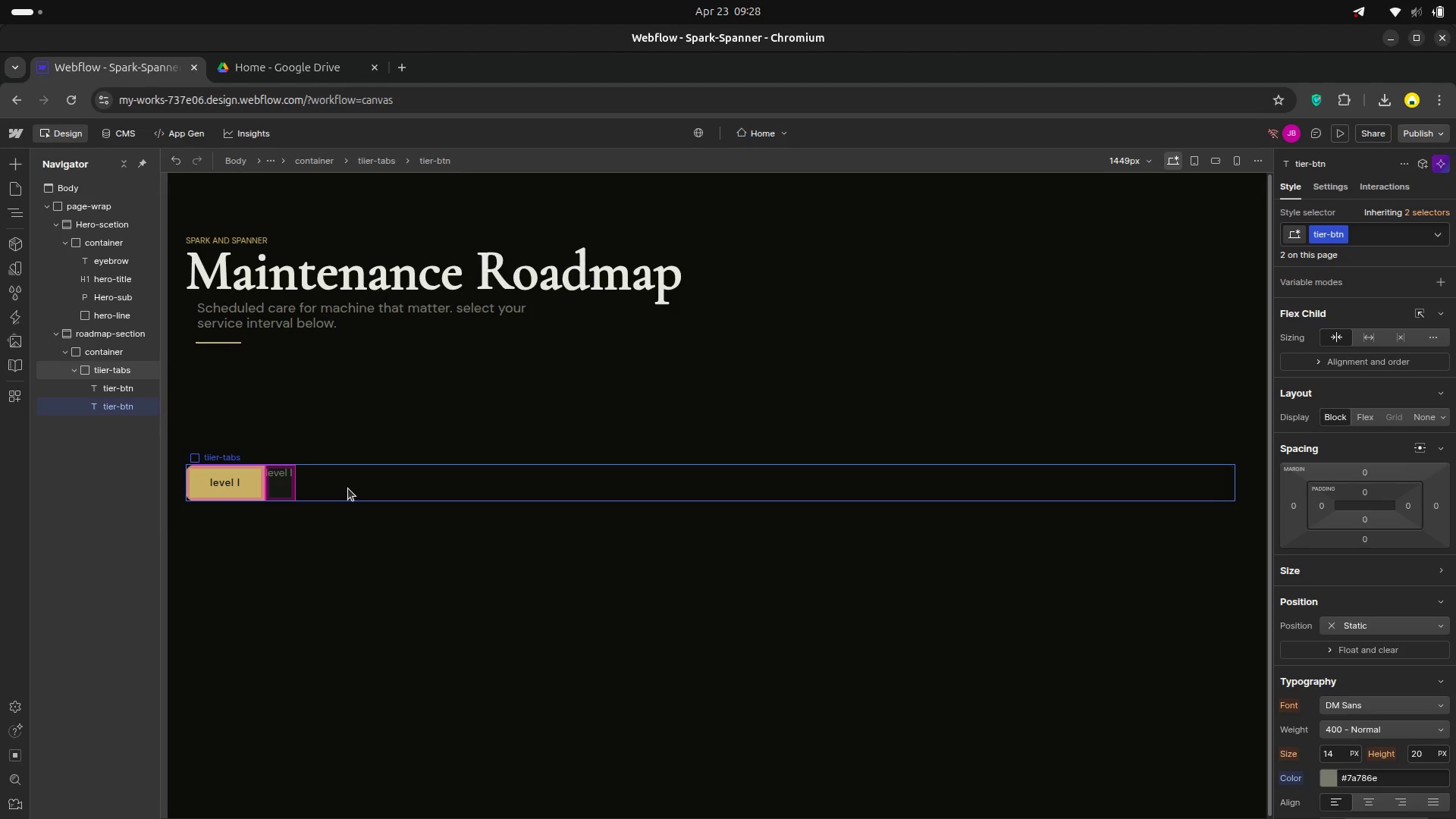 
key(I)
 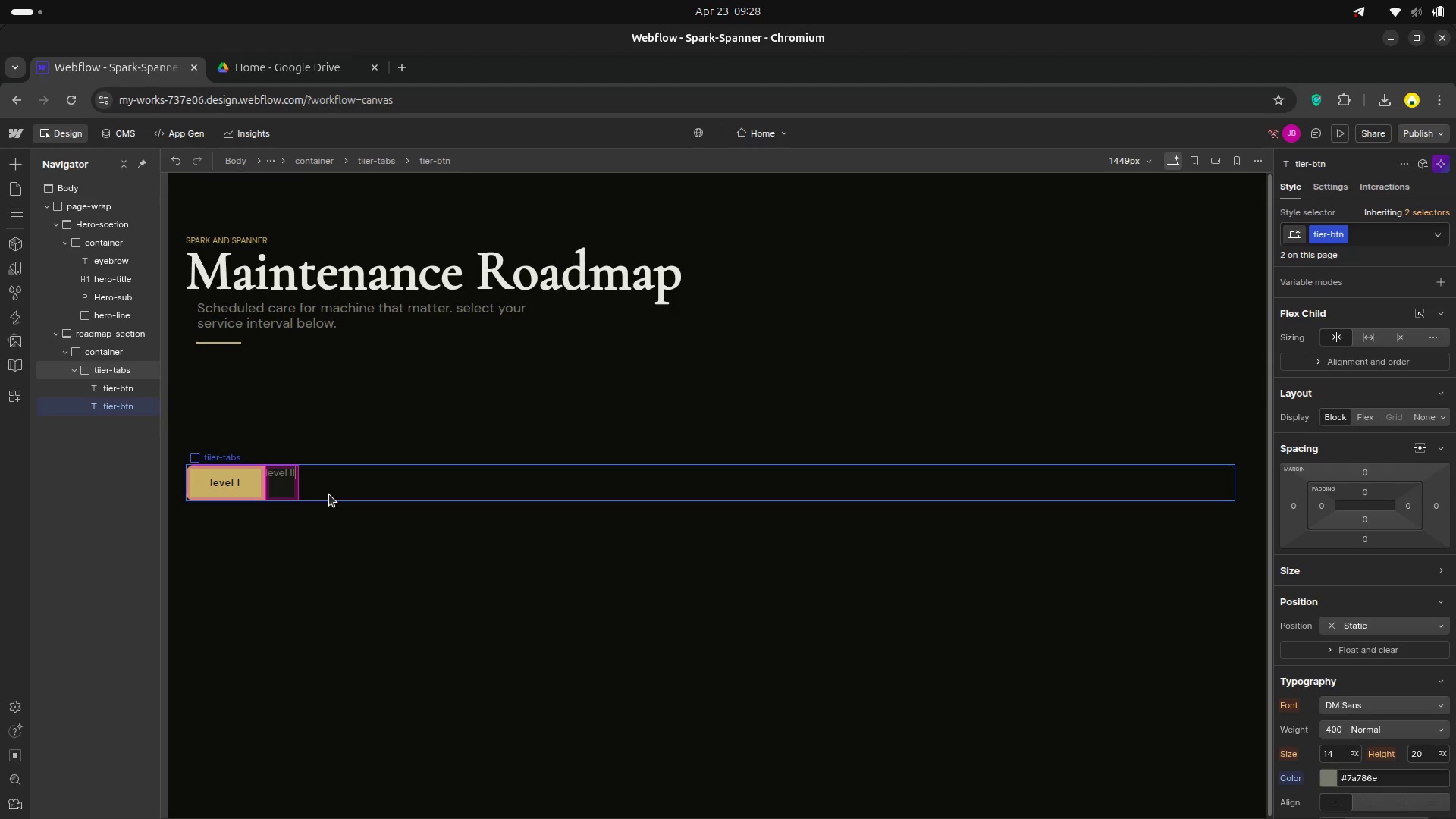 
wait(10.1)
 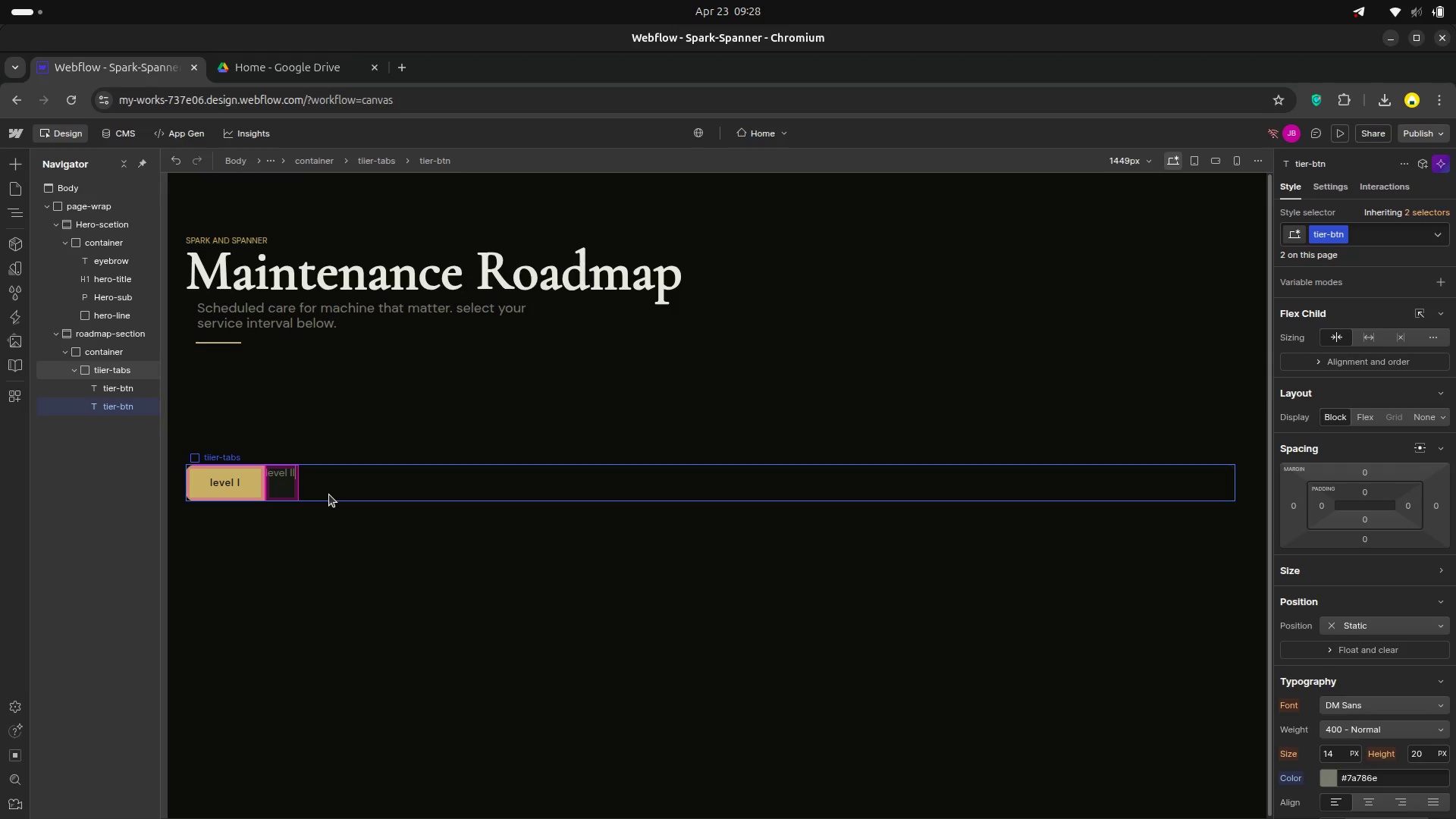 
left_click([1370, 237])
 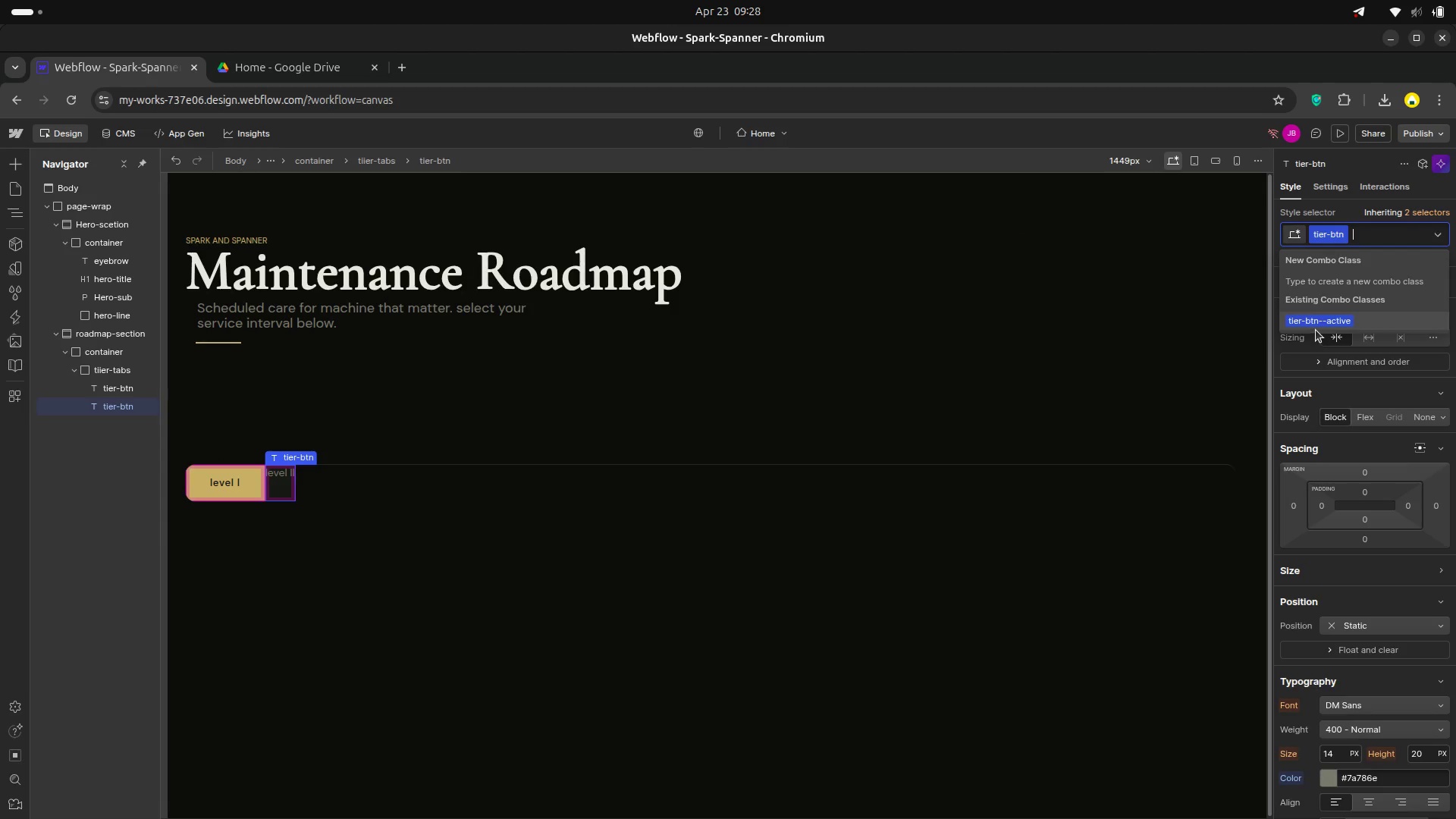 
left_click([1316, 325])
 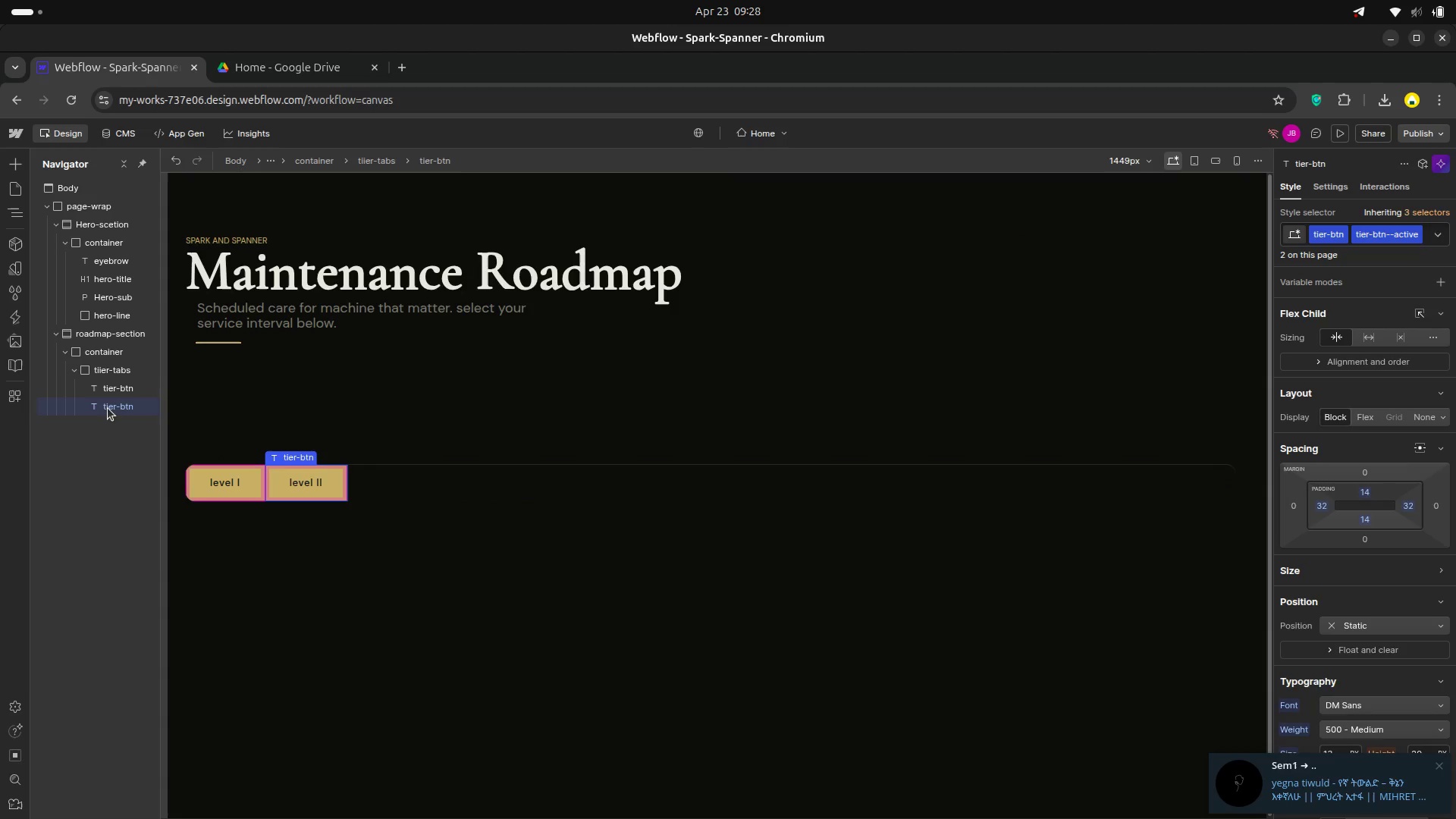 
right_click([108, 408])
 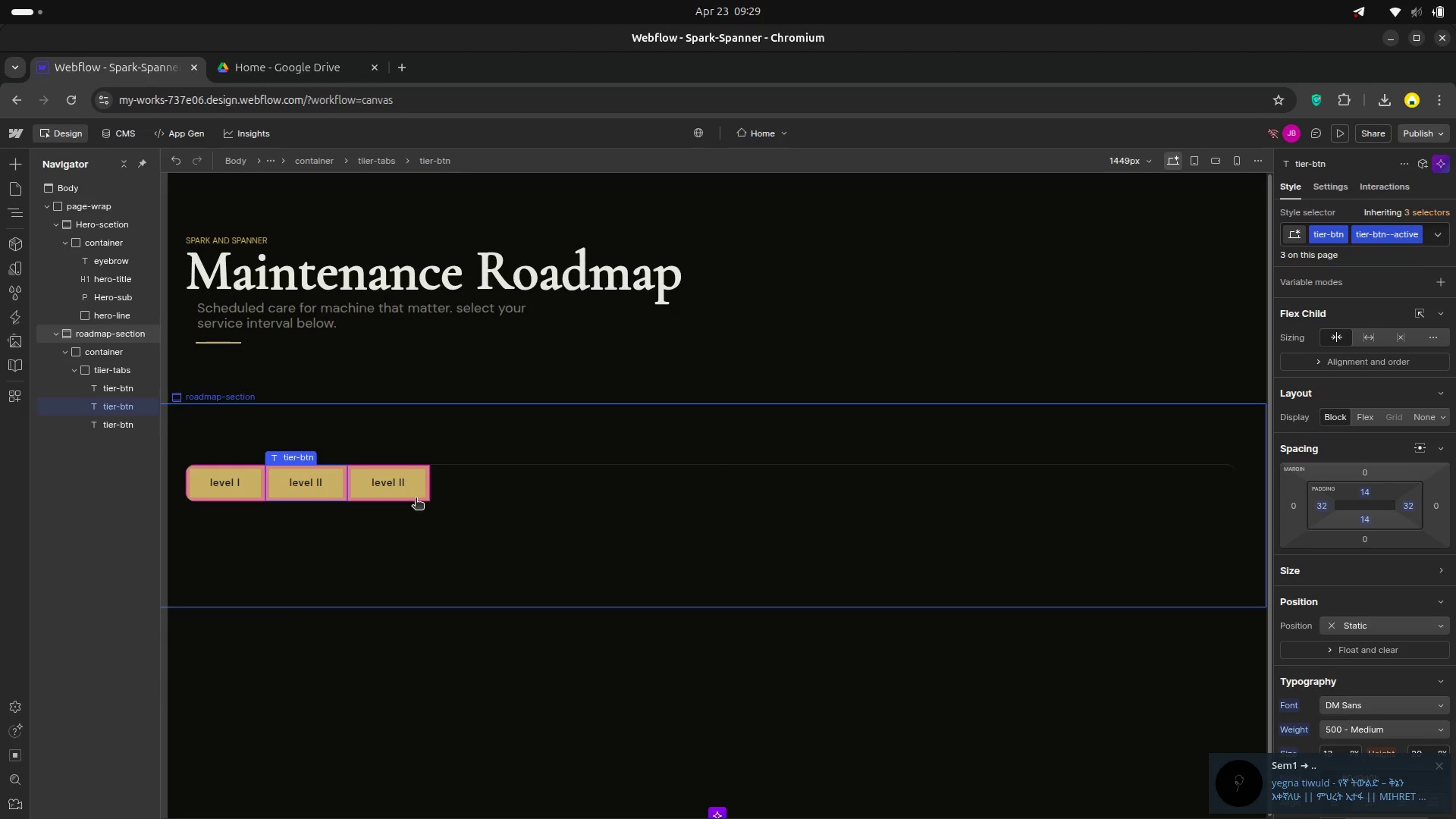 
double_click([408, 488])
 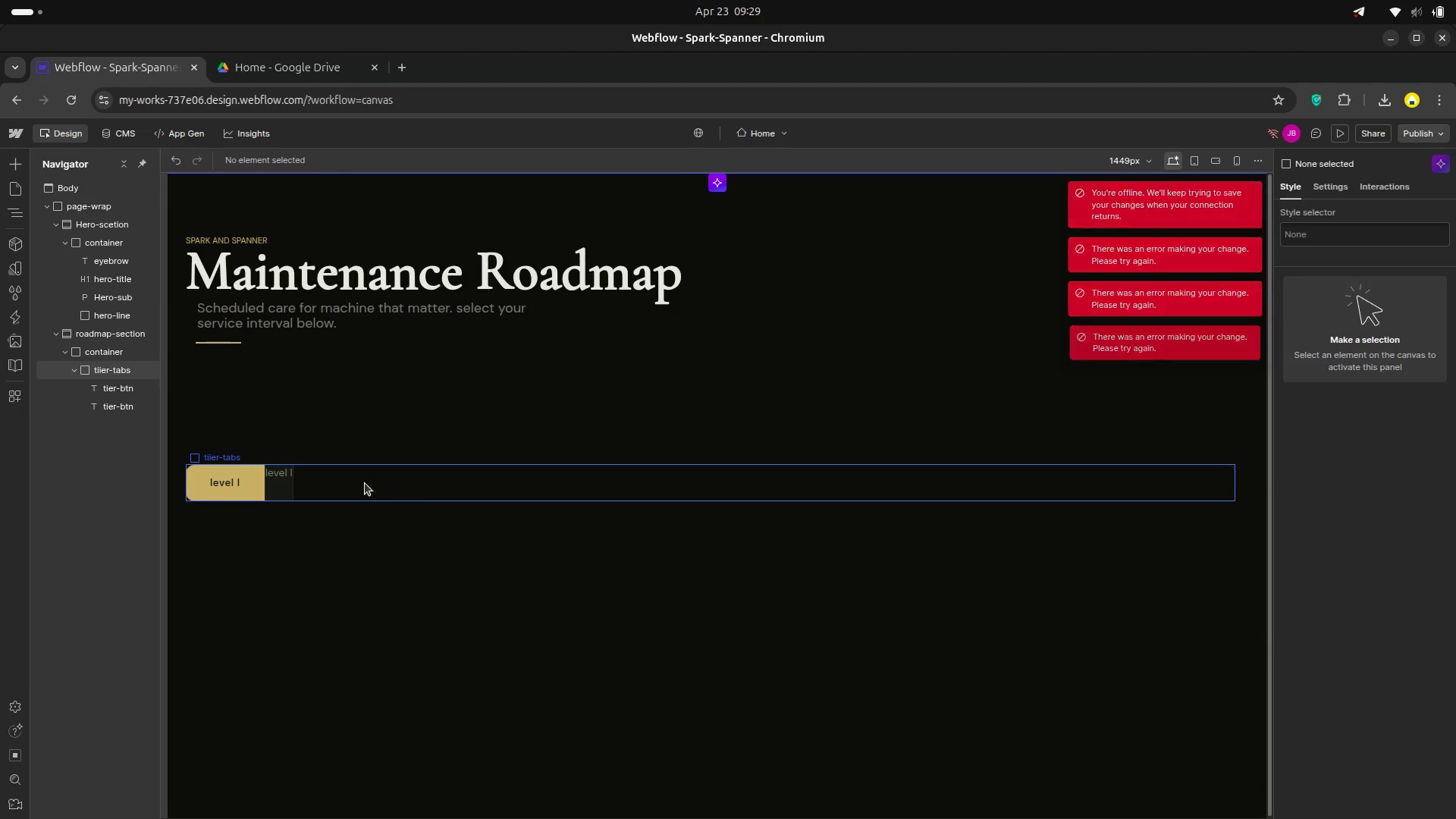 
wait(5.2)
 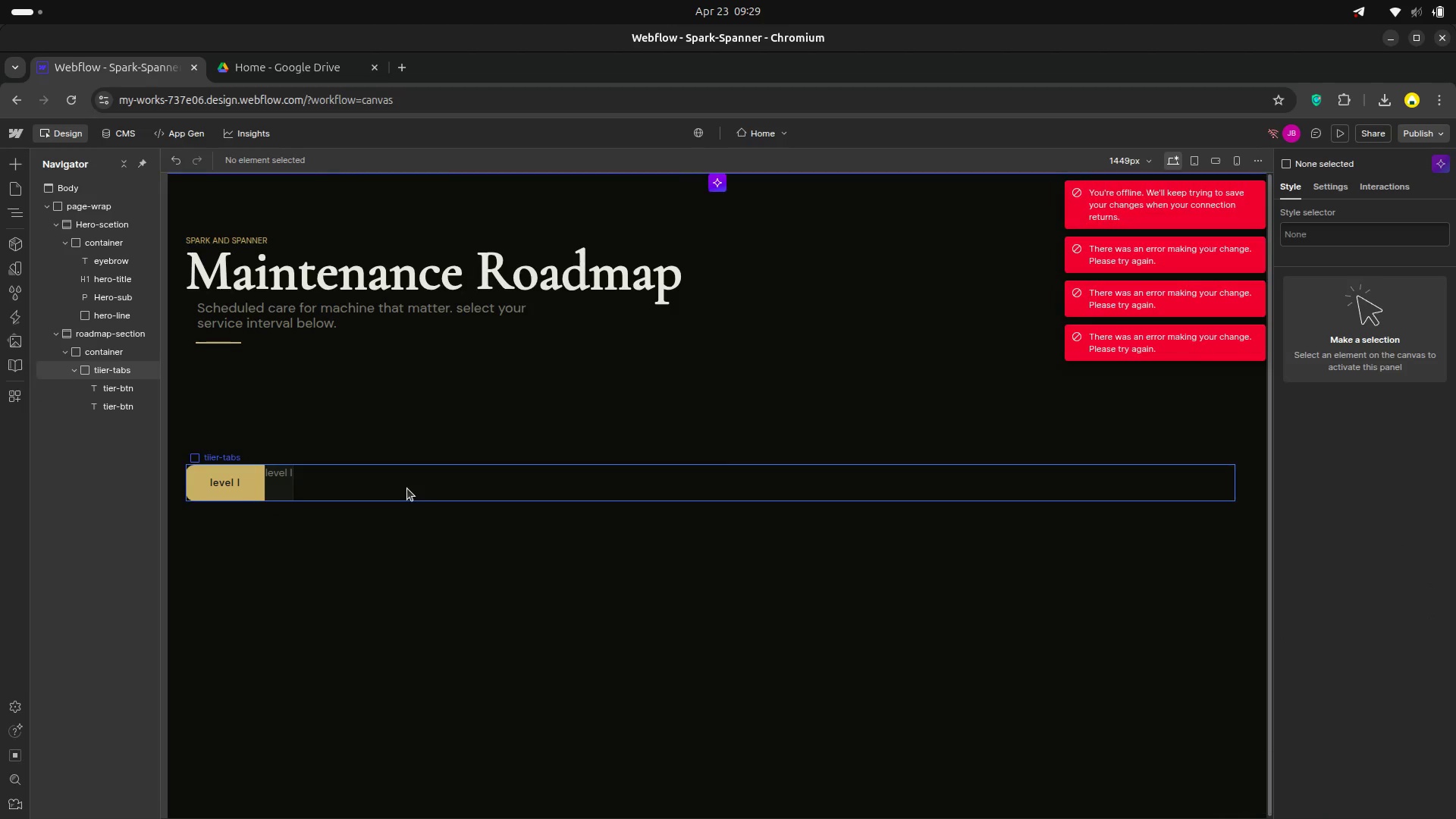 
left_click([102, 406])
 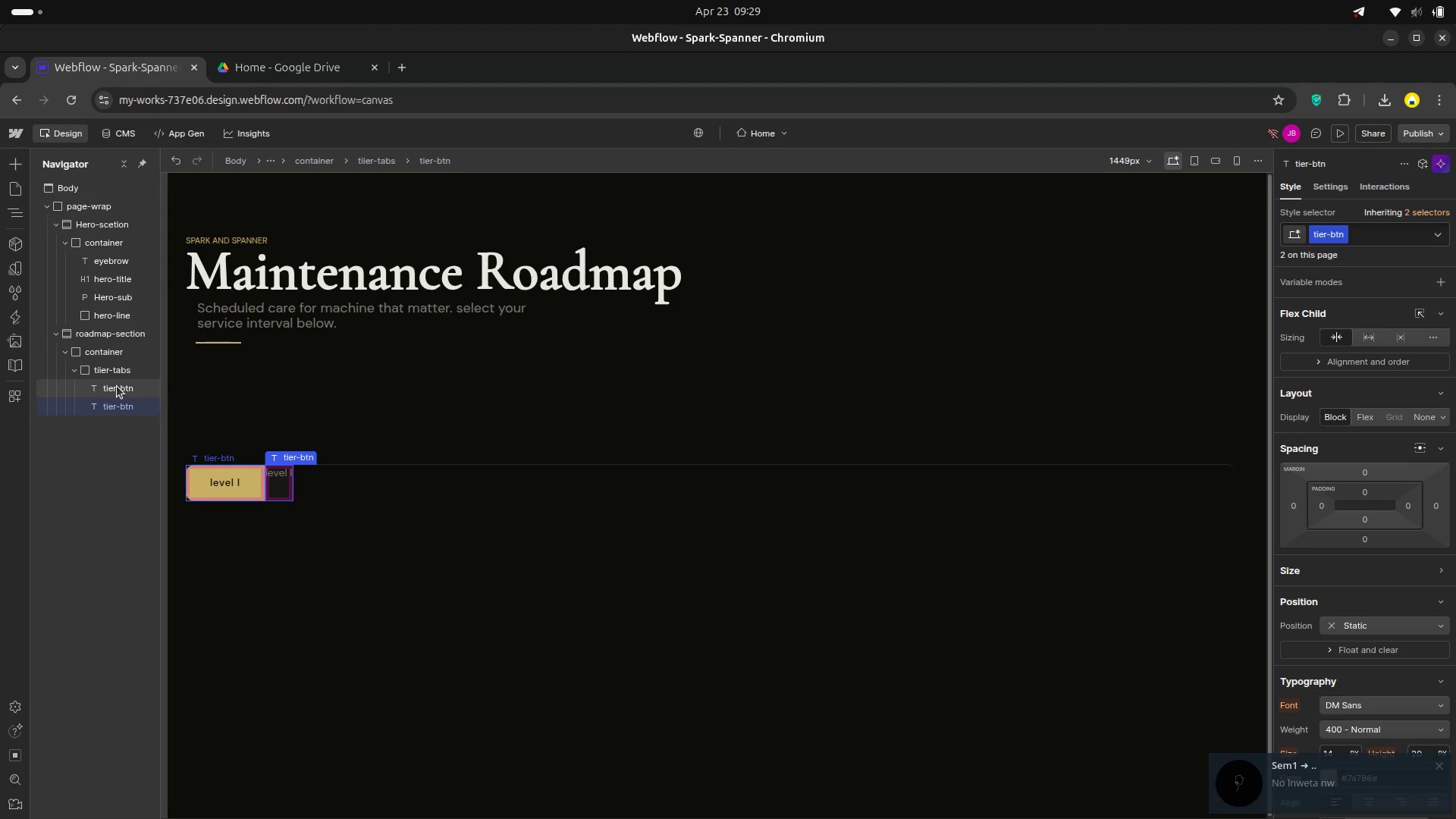 
wait(7.07)
 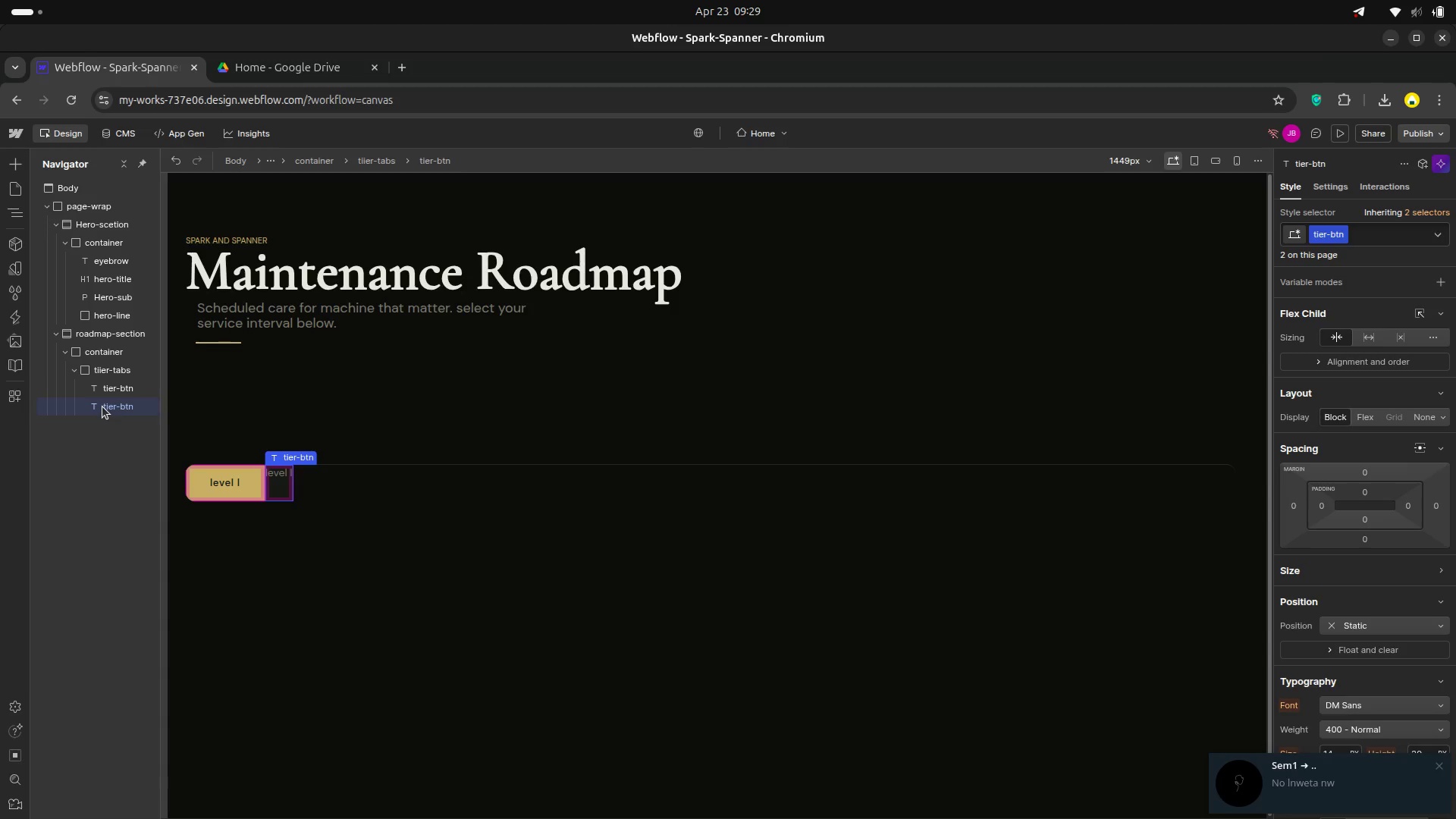 
left_click([121, 415])
 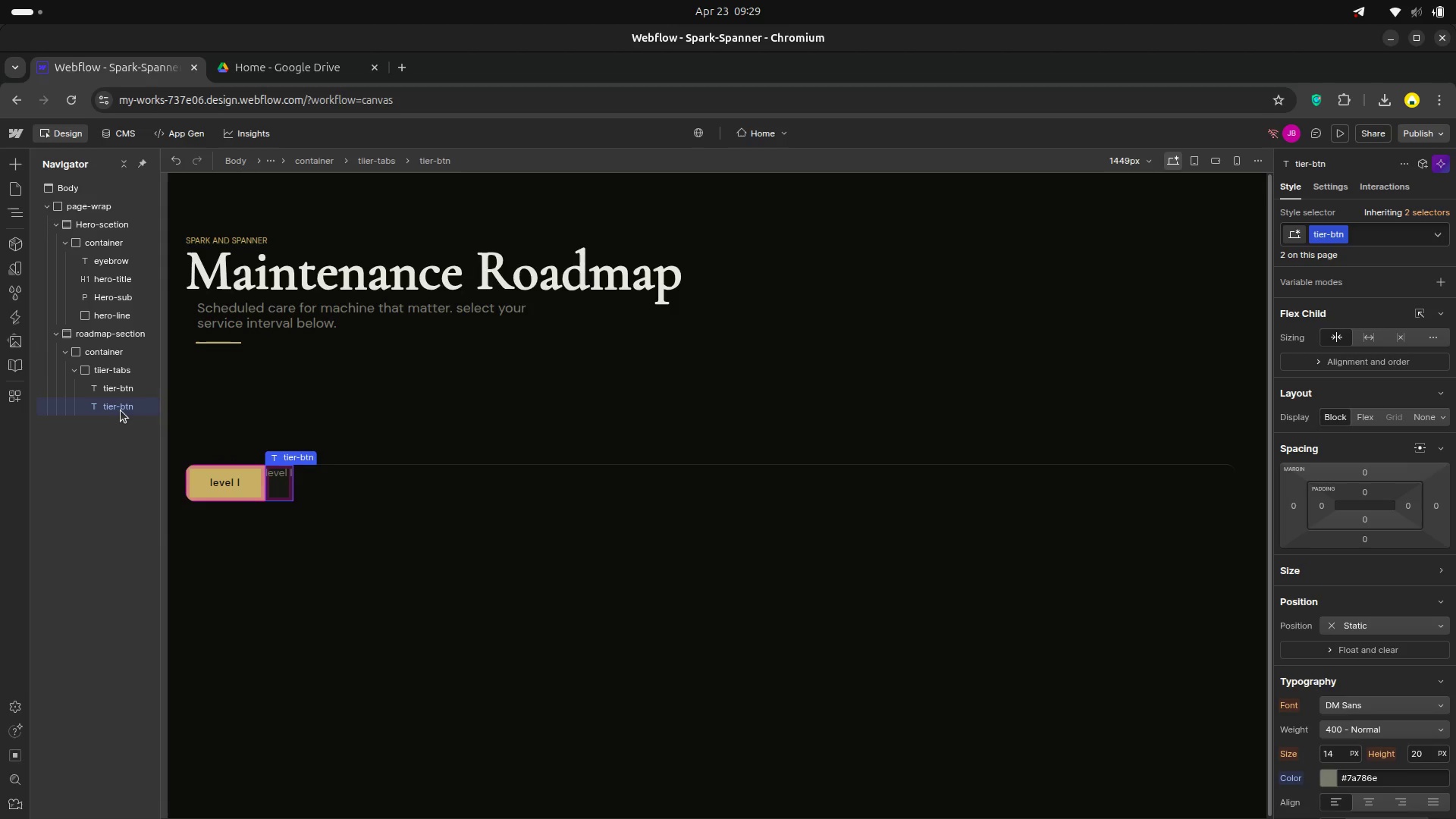 
right_click([121, 410])
 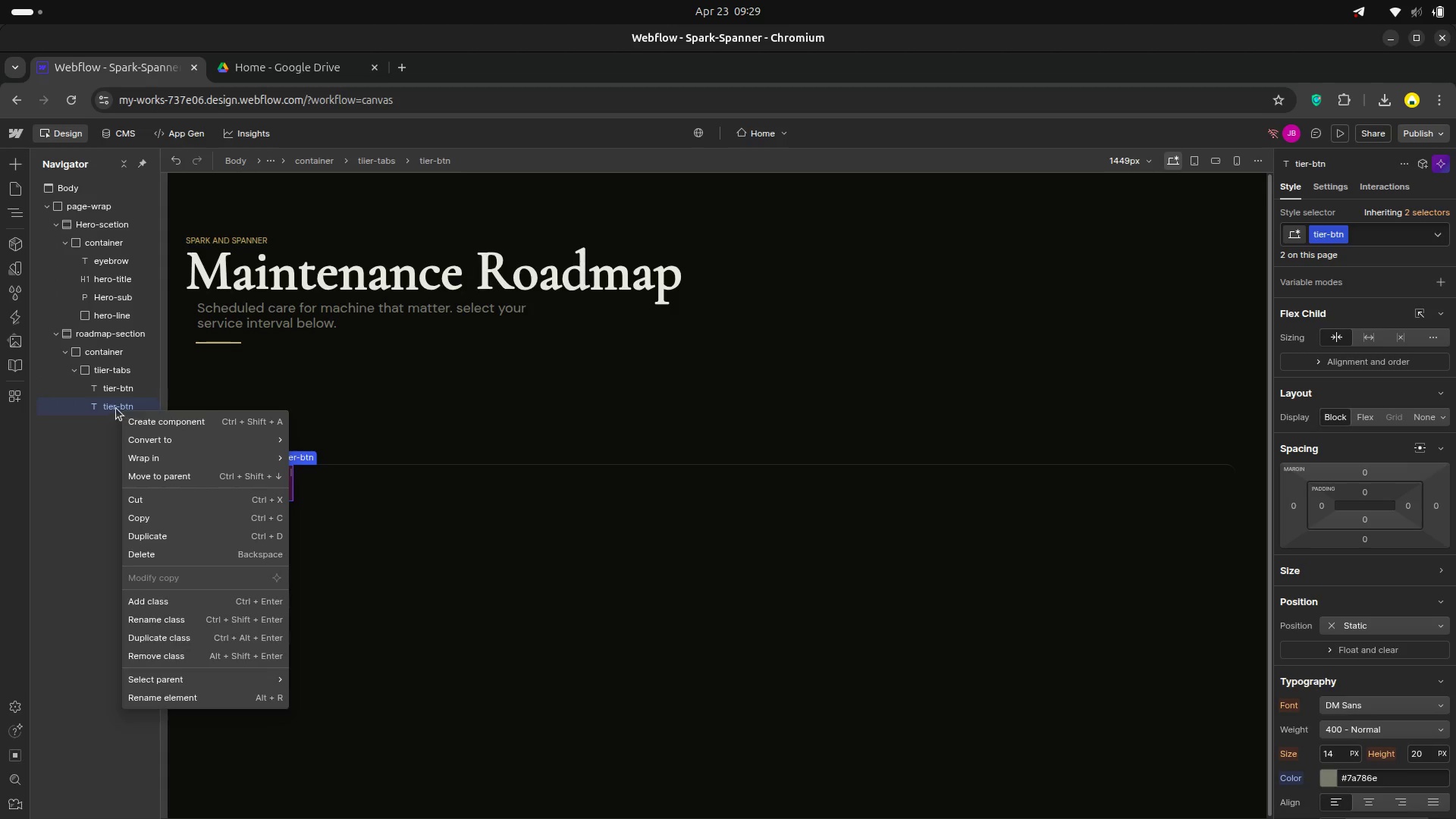 
left_click([115, 407])
 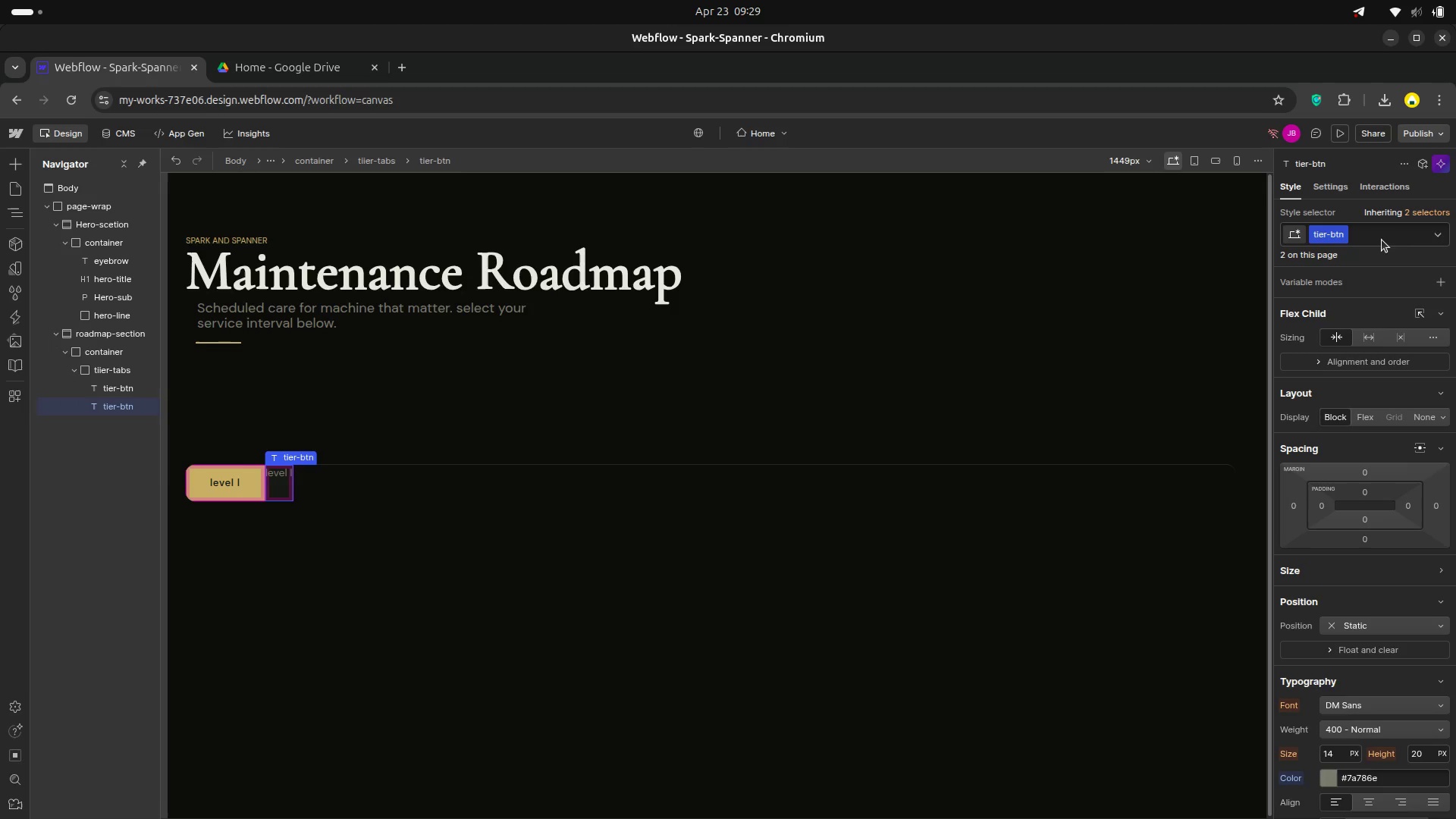 
left_click([1365, 231])
 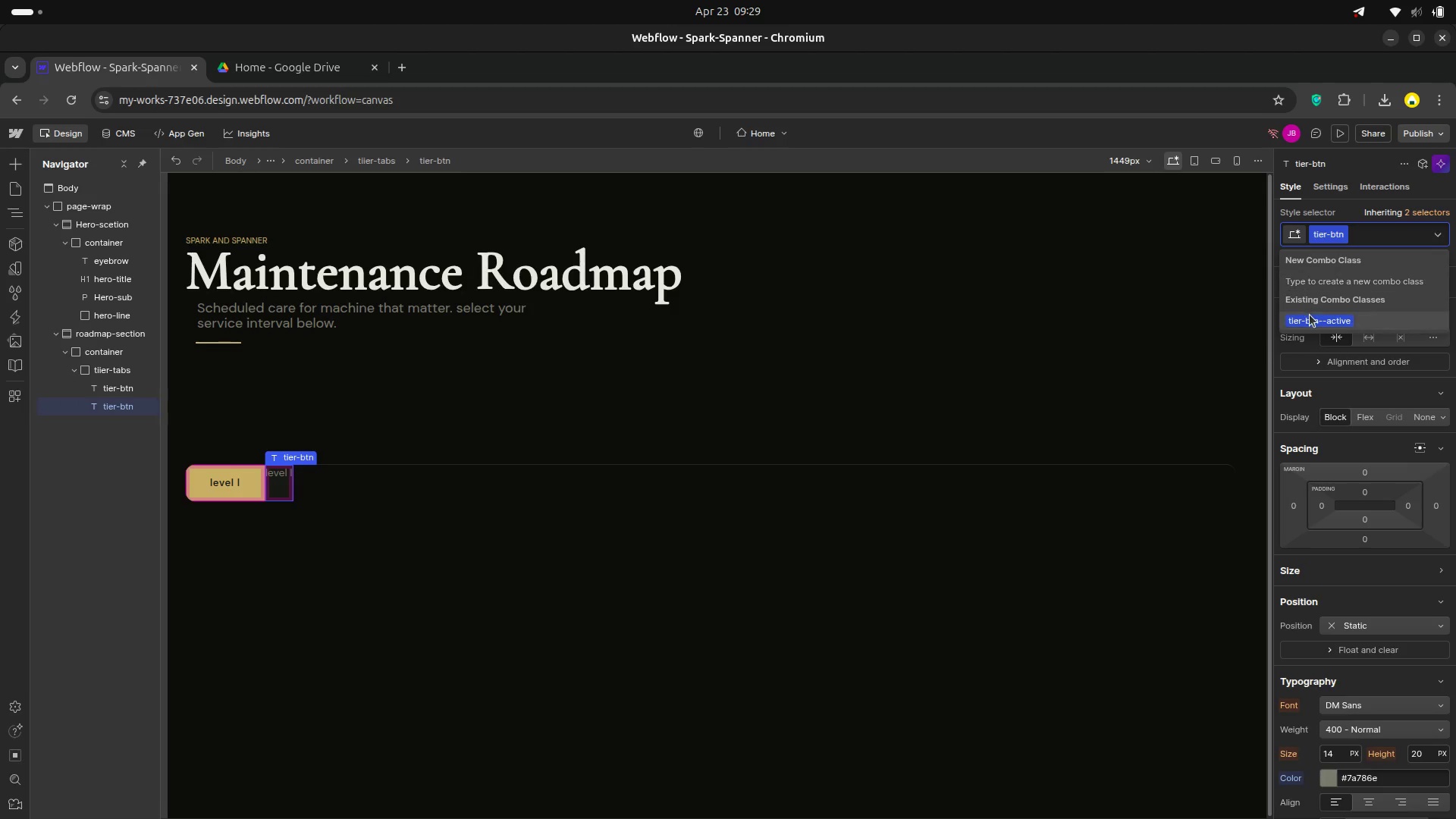 
left_click([1310, 315])
 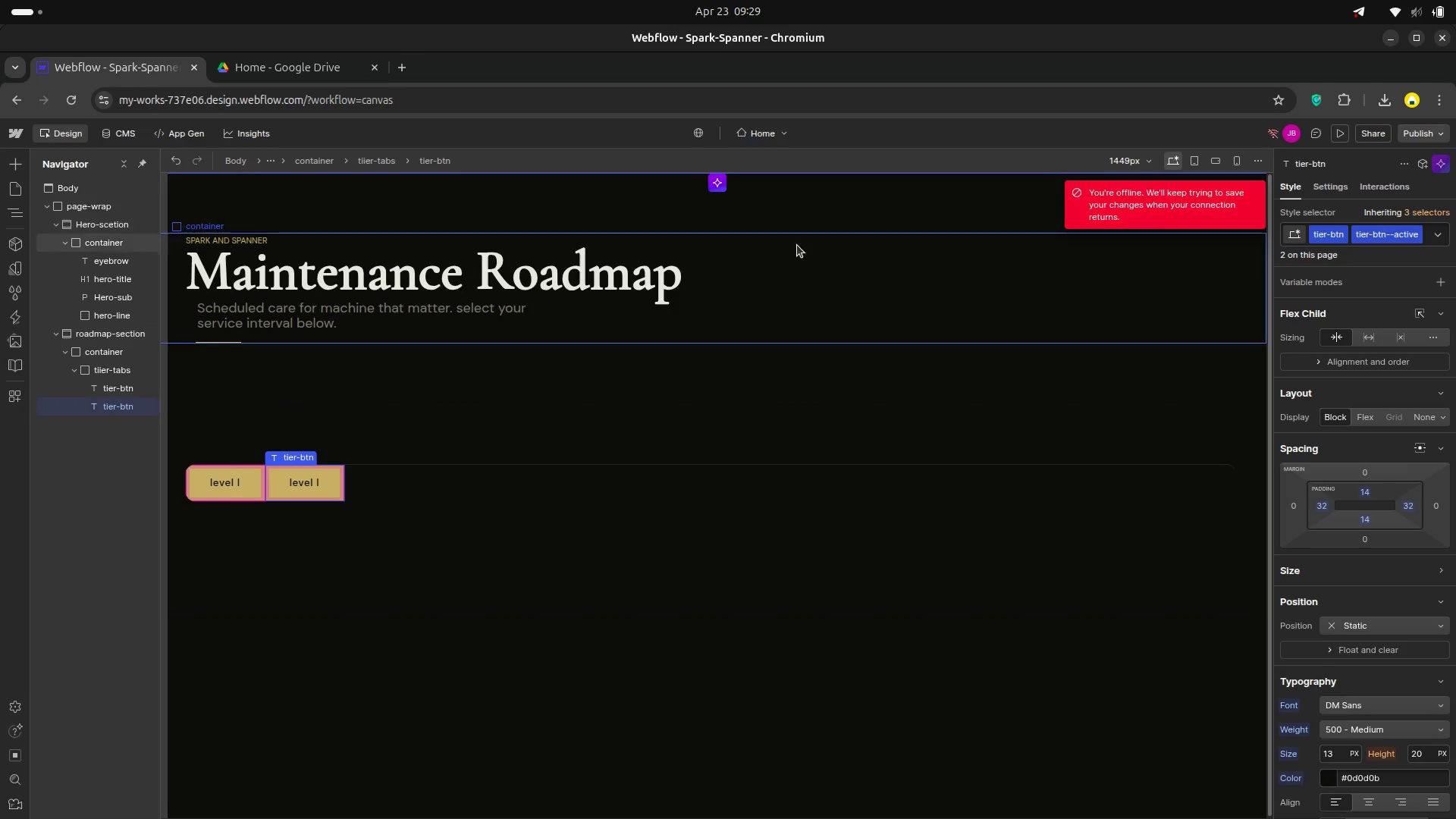 
scroll: coordinate [557, 328], scroll_direction: down, amount: 4.0
 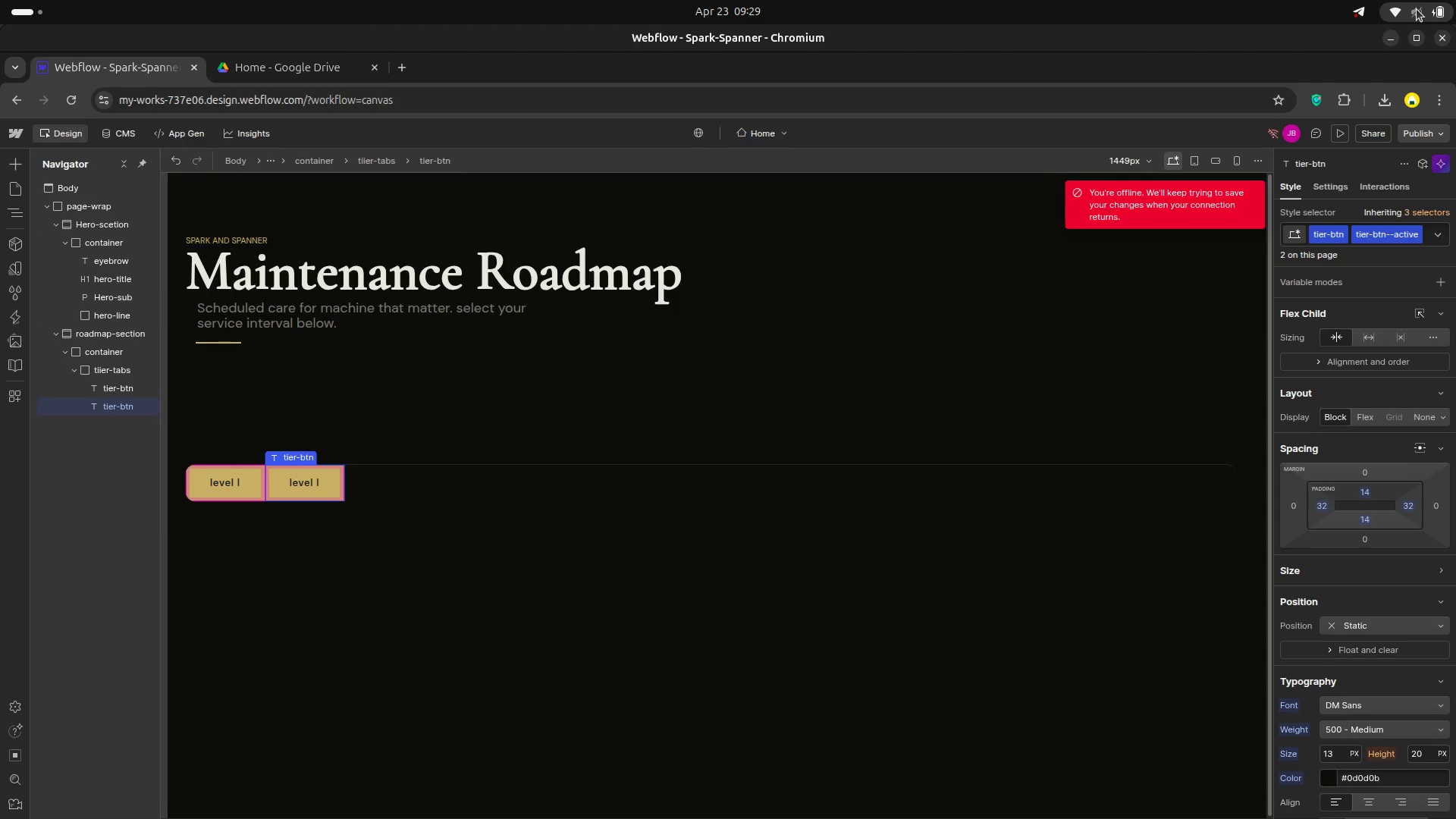 
left_click([1417, 9])
 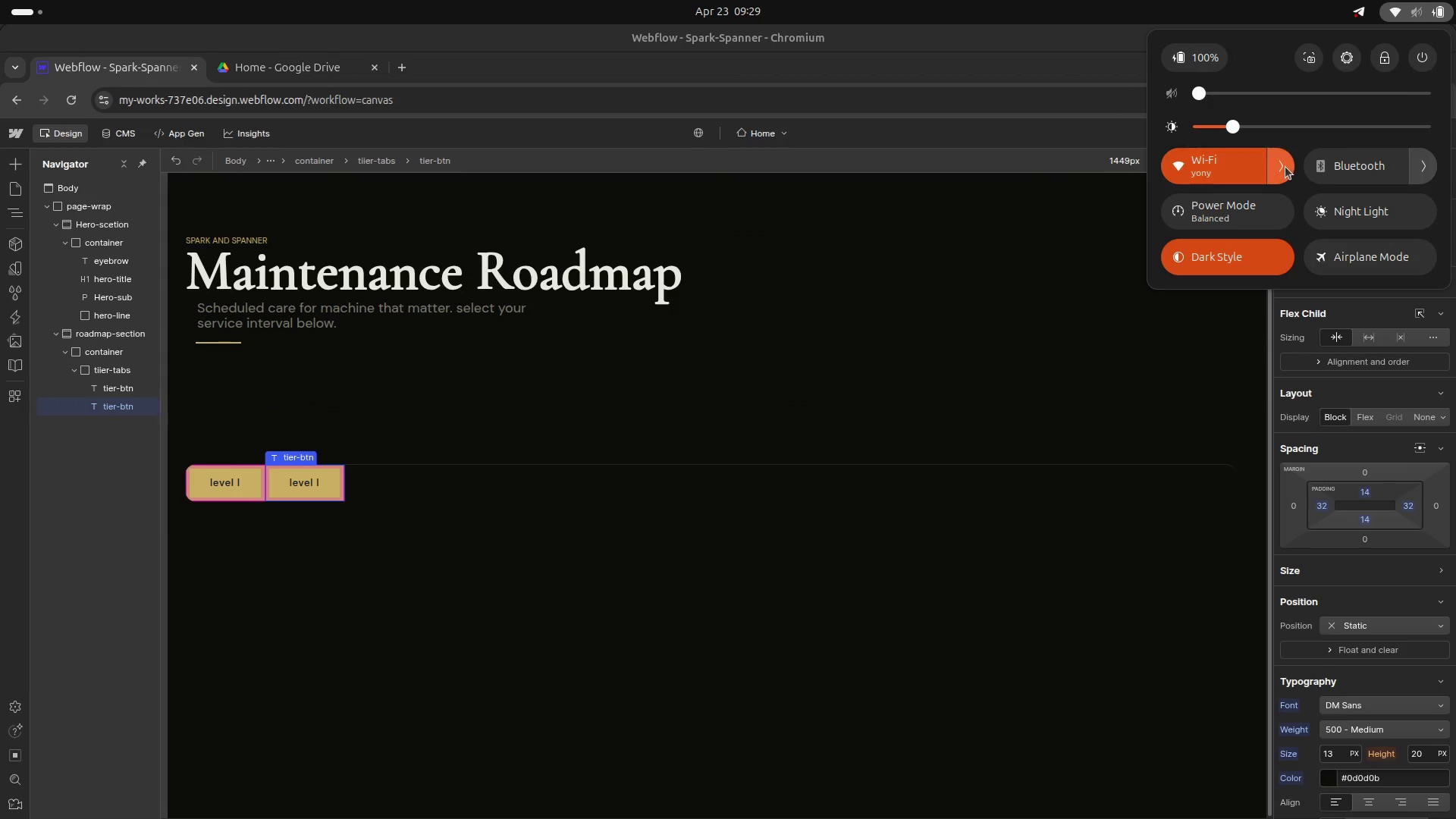 
left_click([1285, 167])
 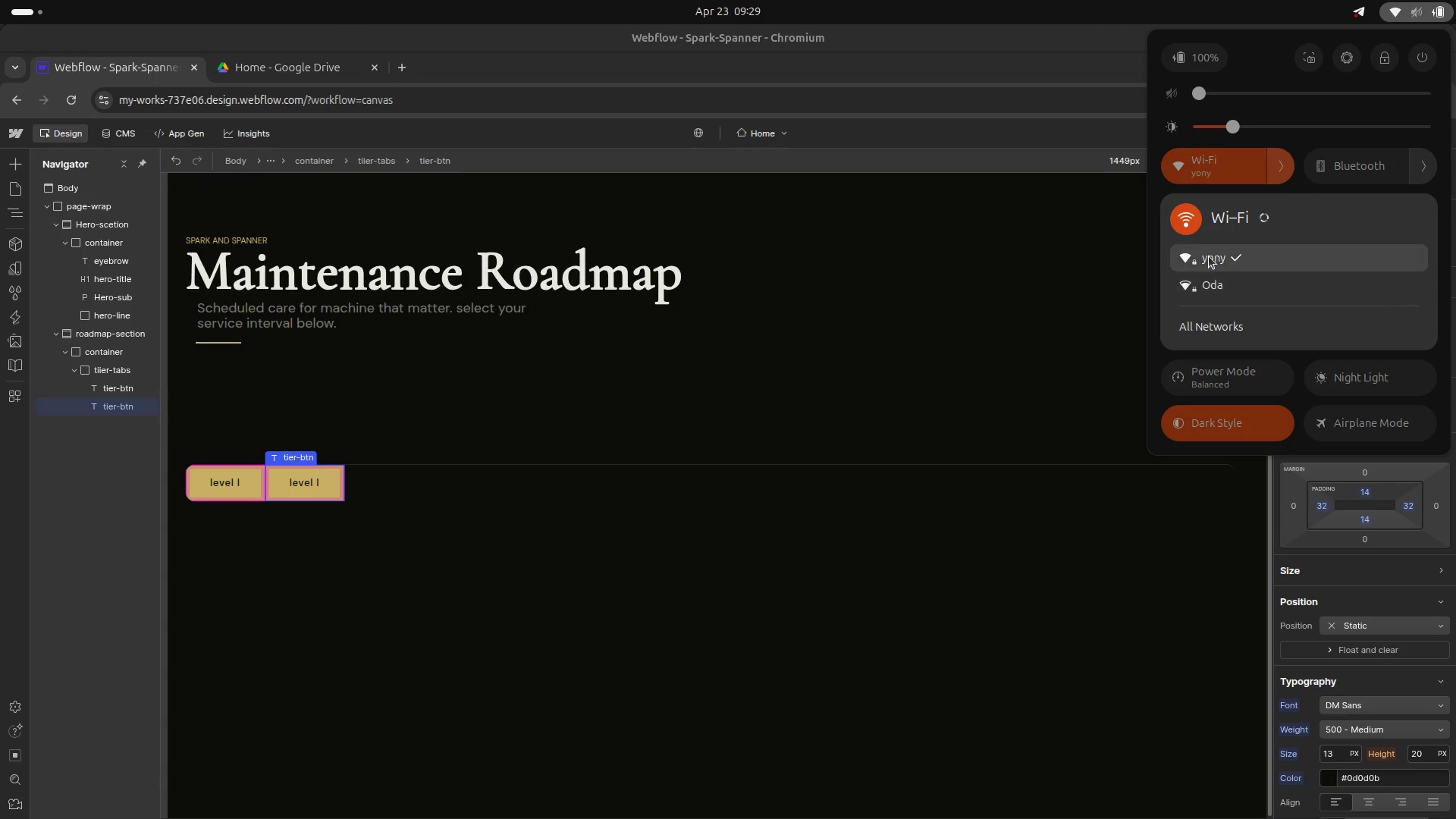 
left_click([1209, 256])
 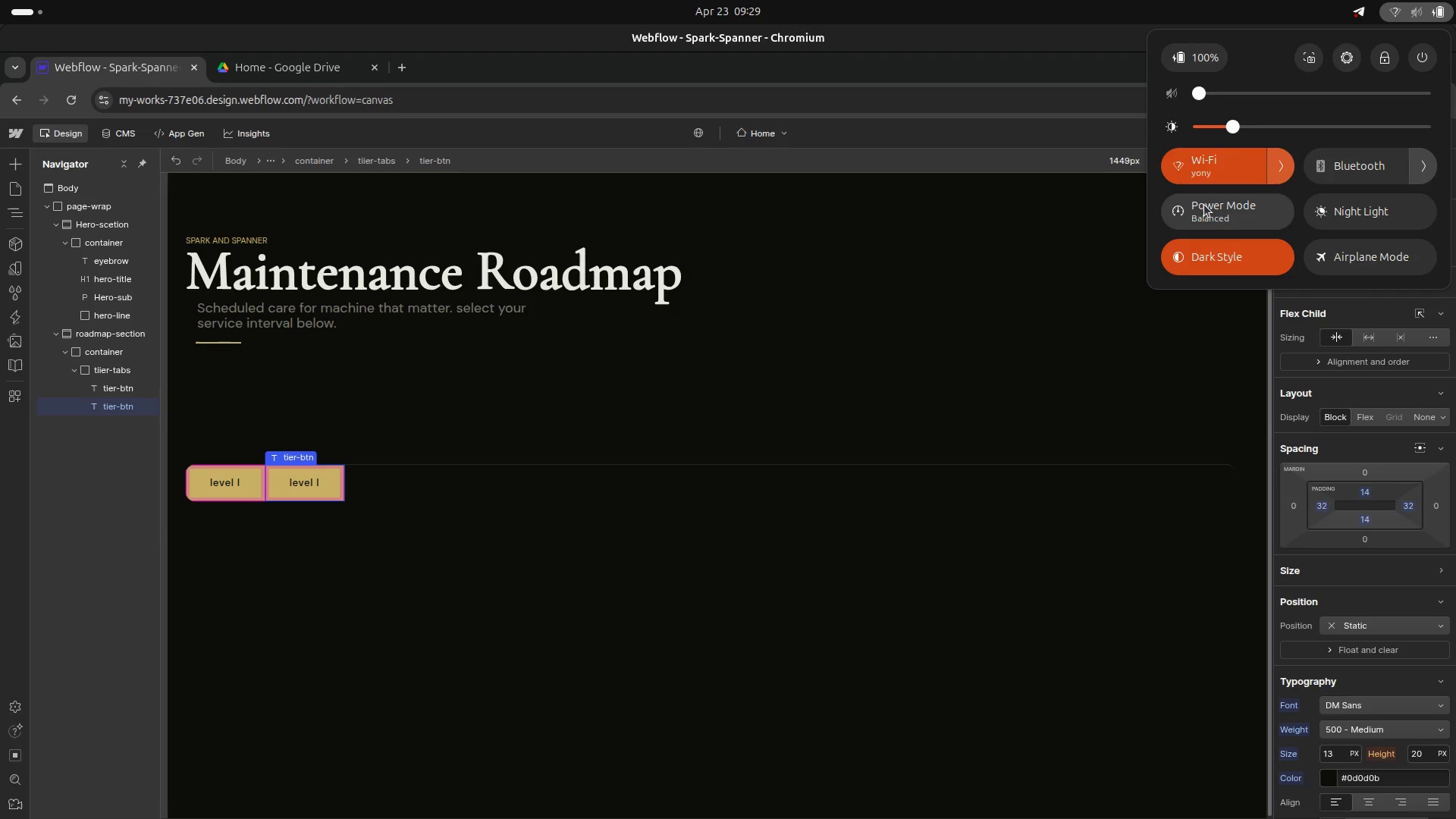 
wait(10.61)
 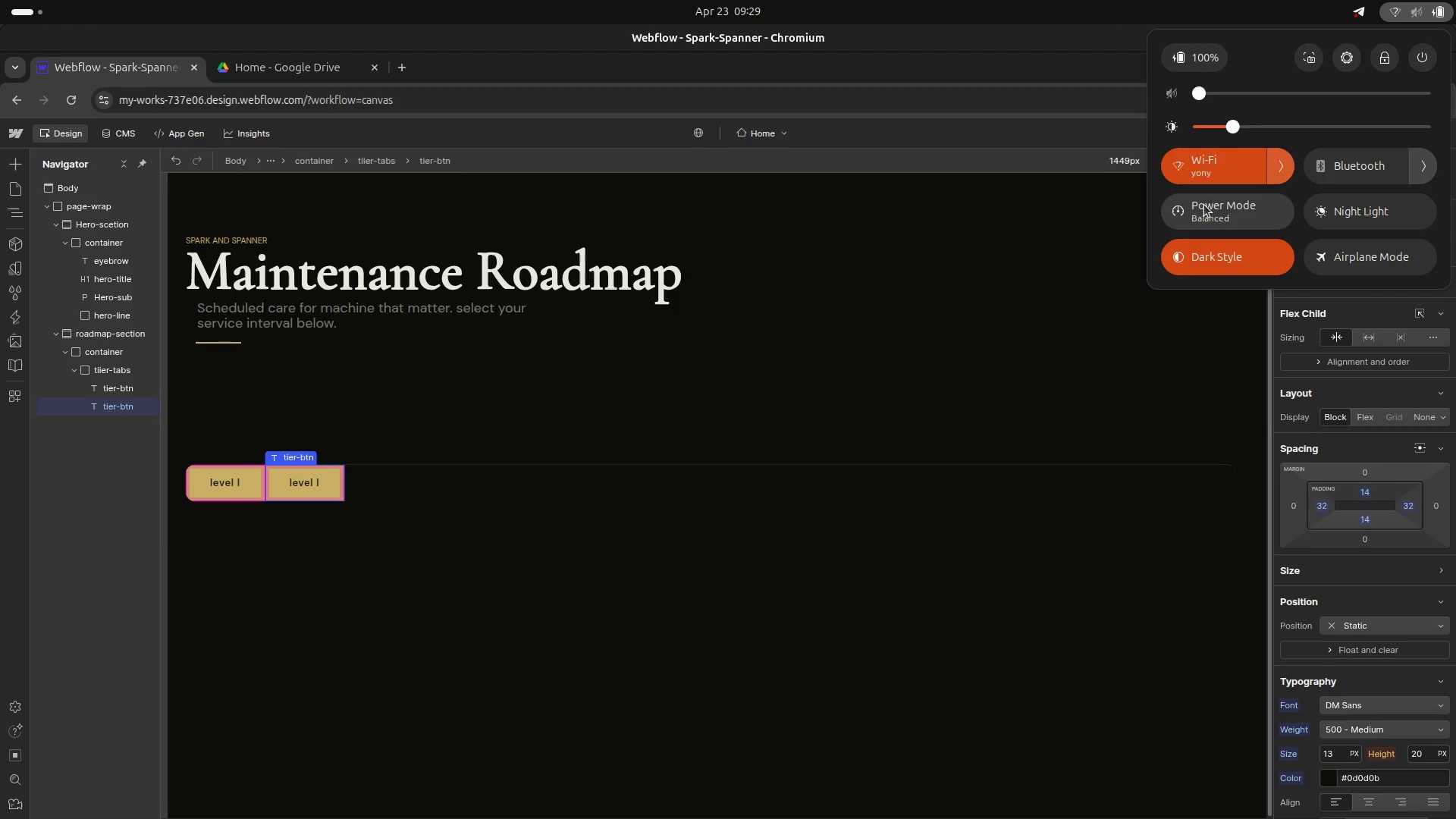 
left_click([1285, 169])
 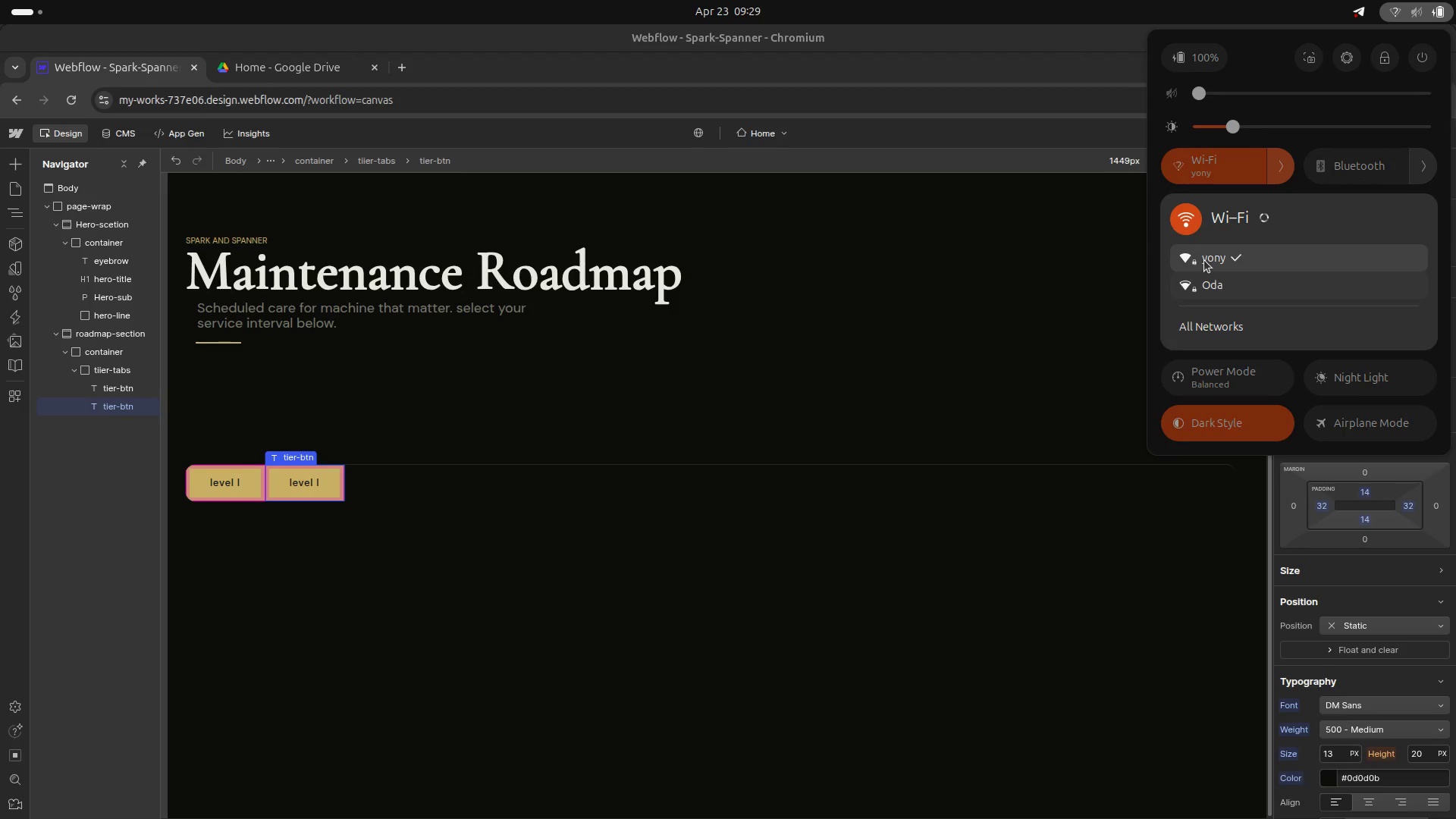 
left_click([1204, 257])
 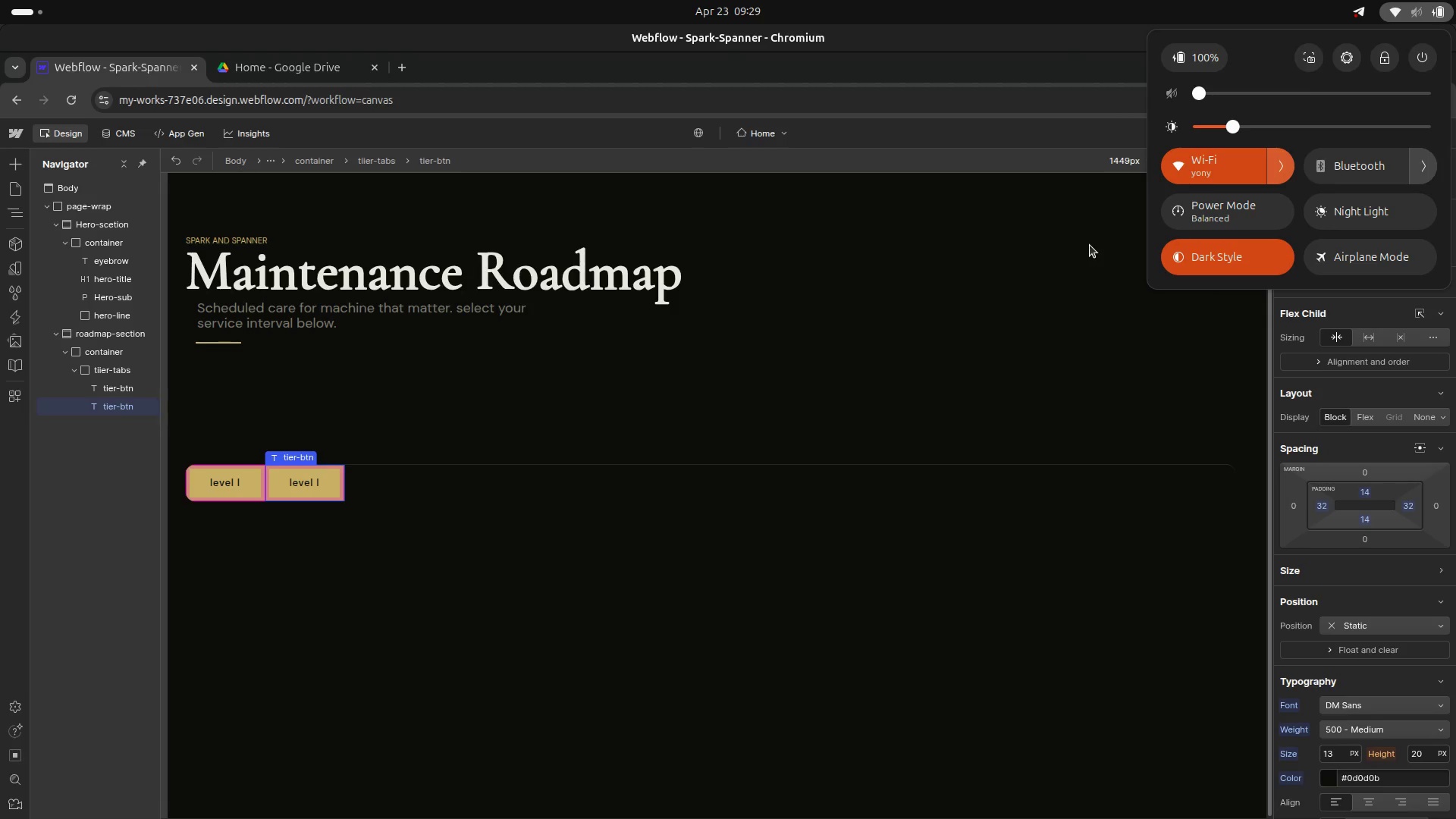 
left_click([1090, 245])
 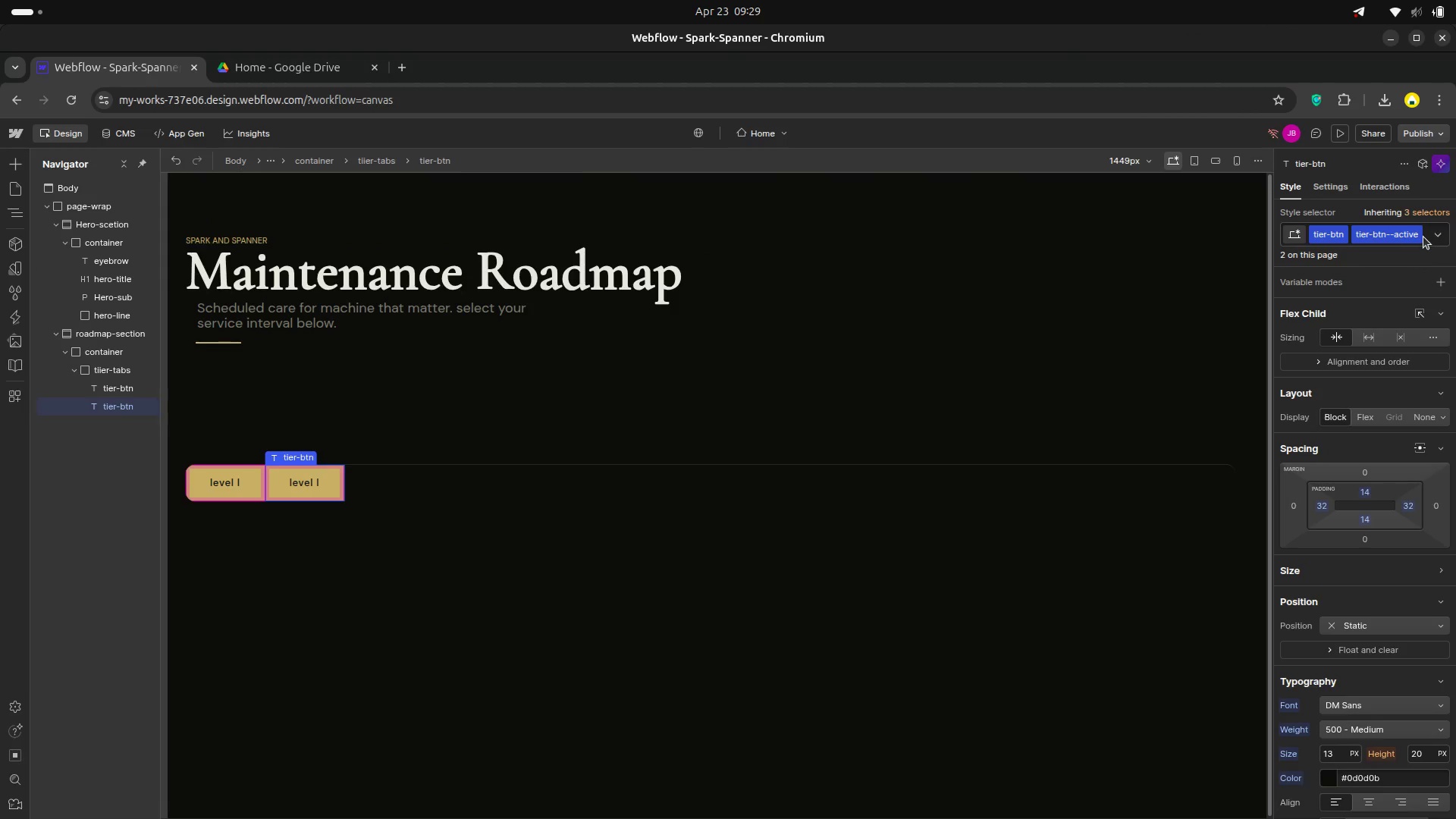 
left_click([1420, 237])
 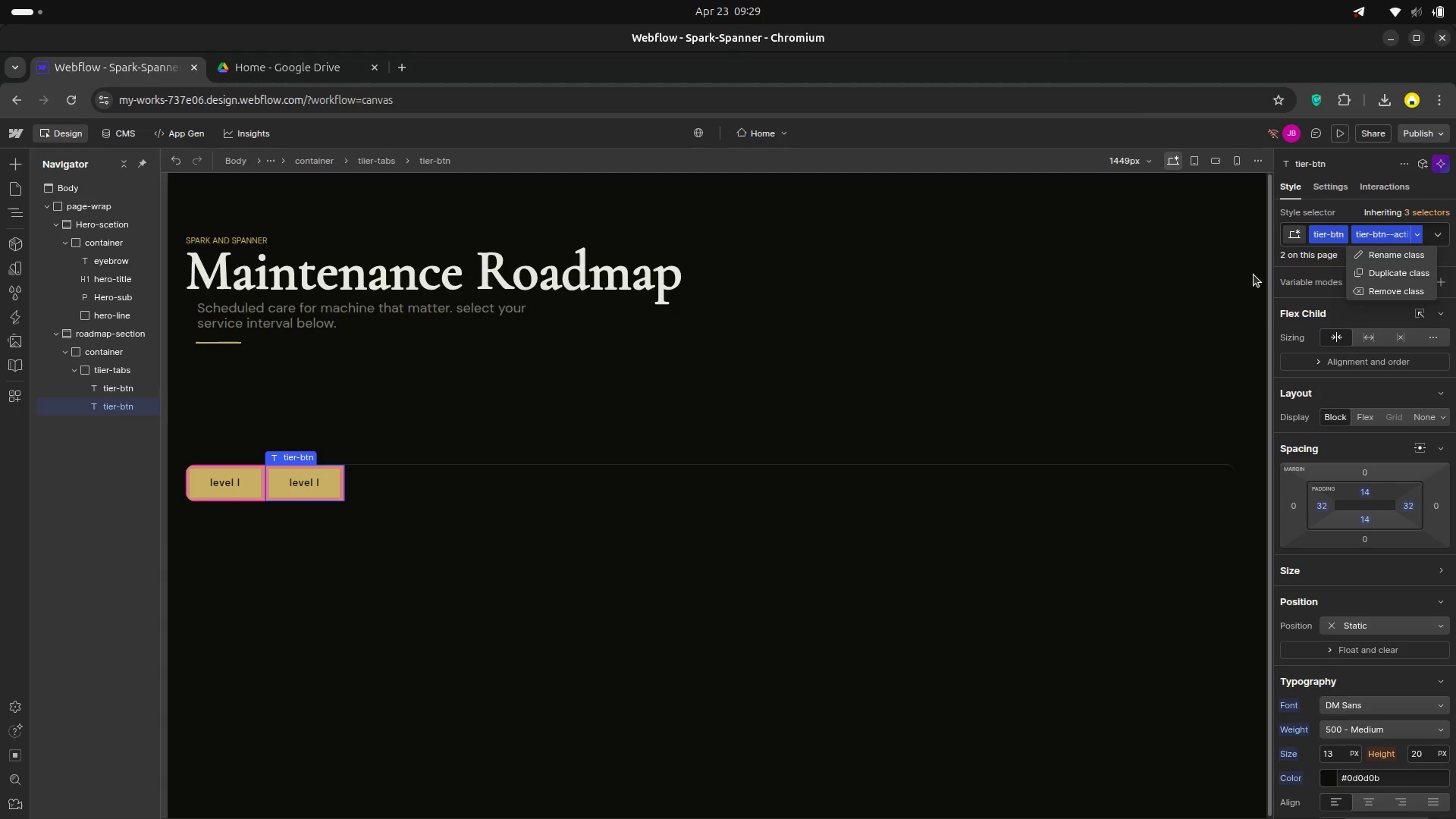 
left_click([1139, 302])
 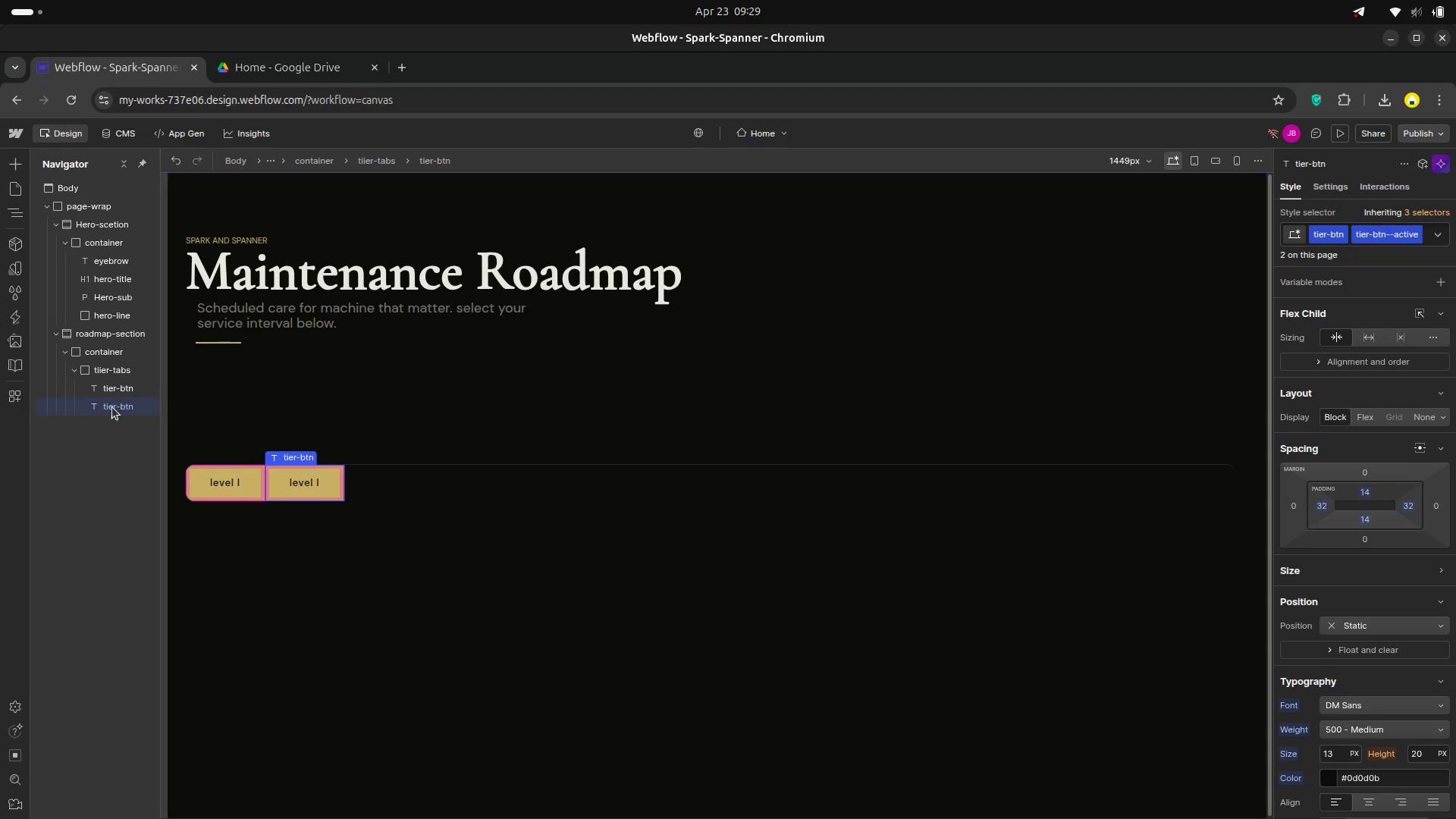 
left_click([114, 409])
 